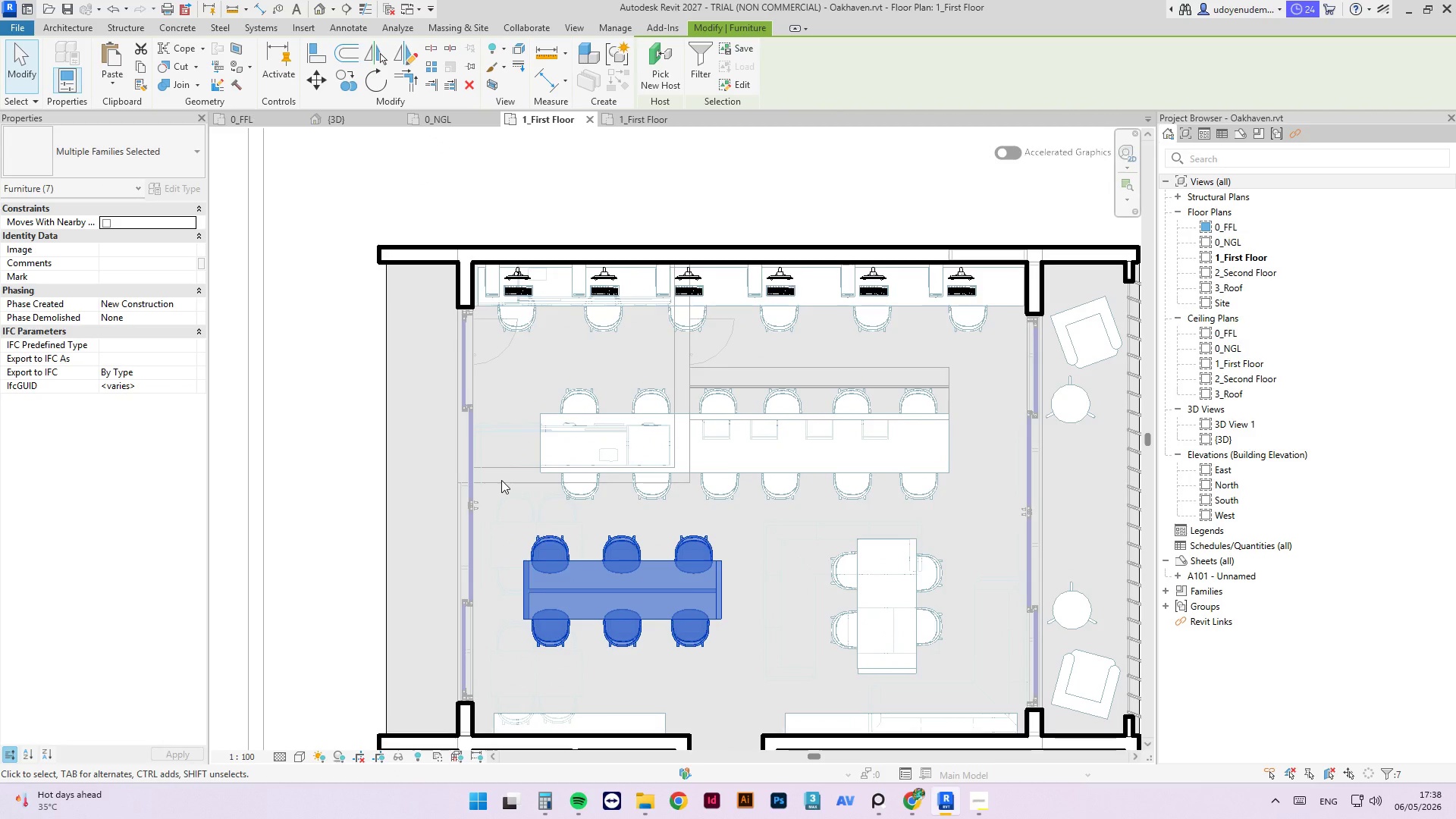 
key(ArrowRight)
 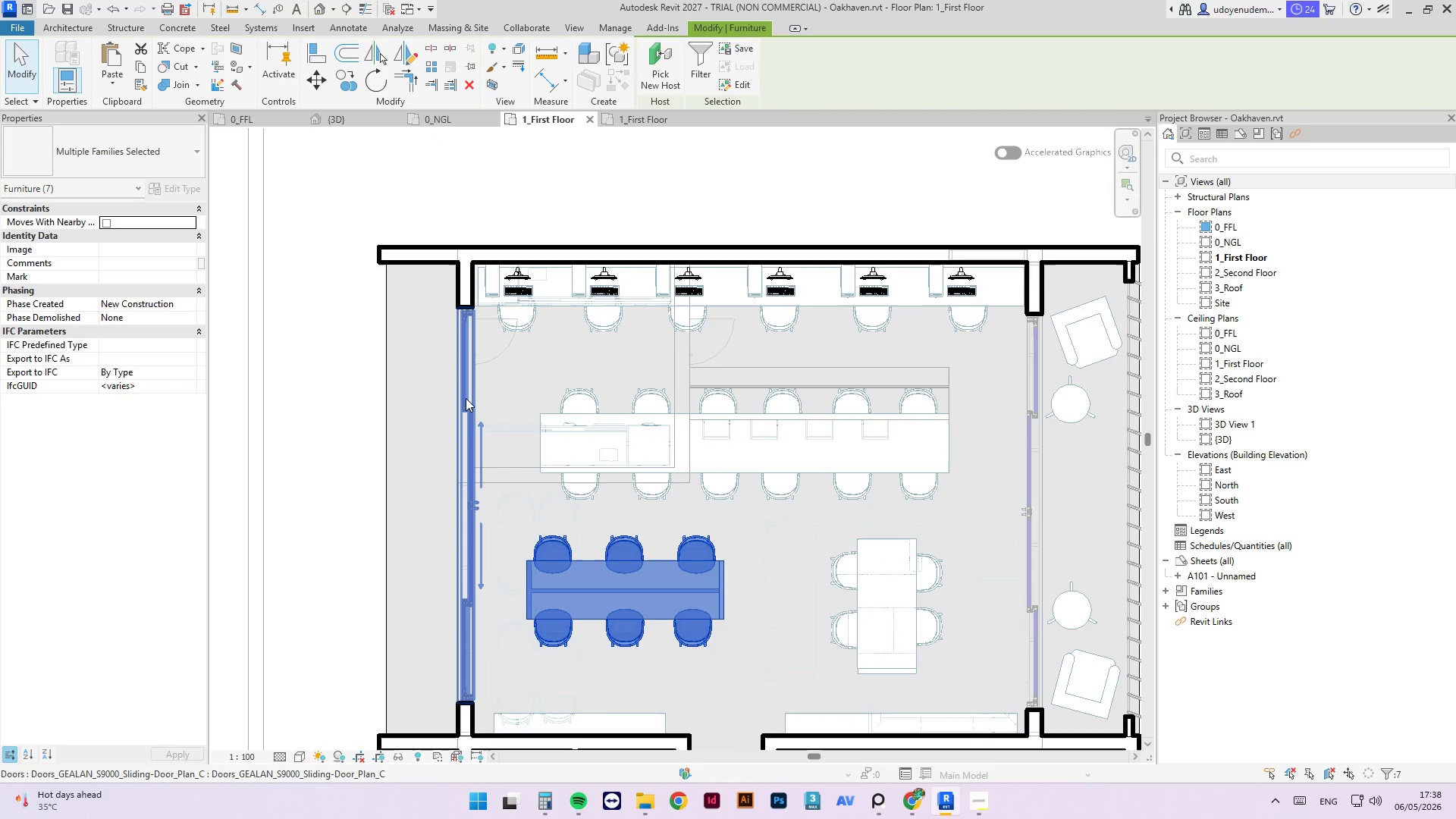 
key(ArrowRight)
 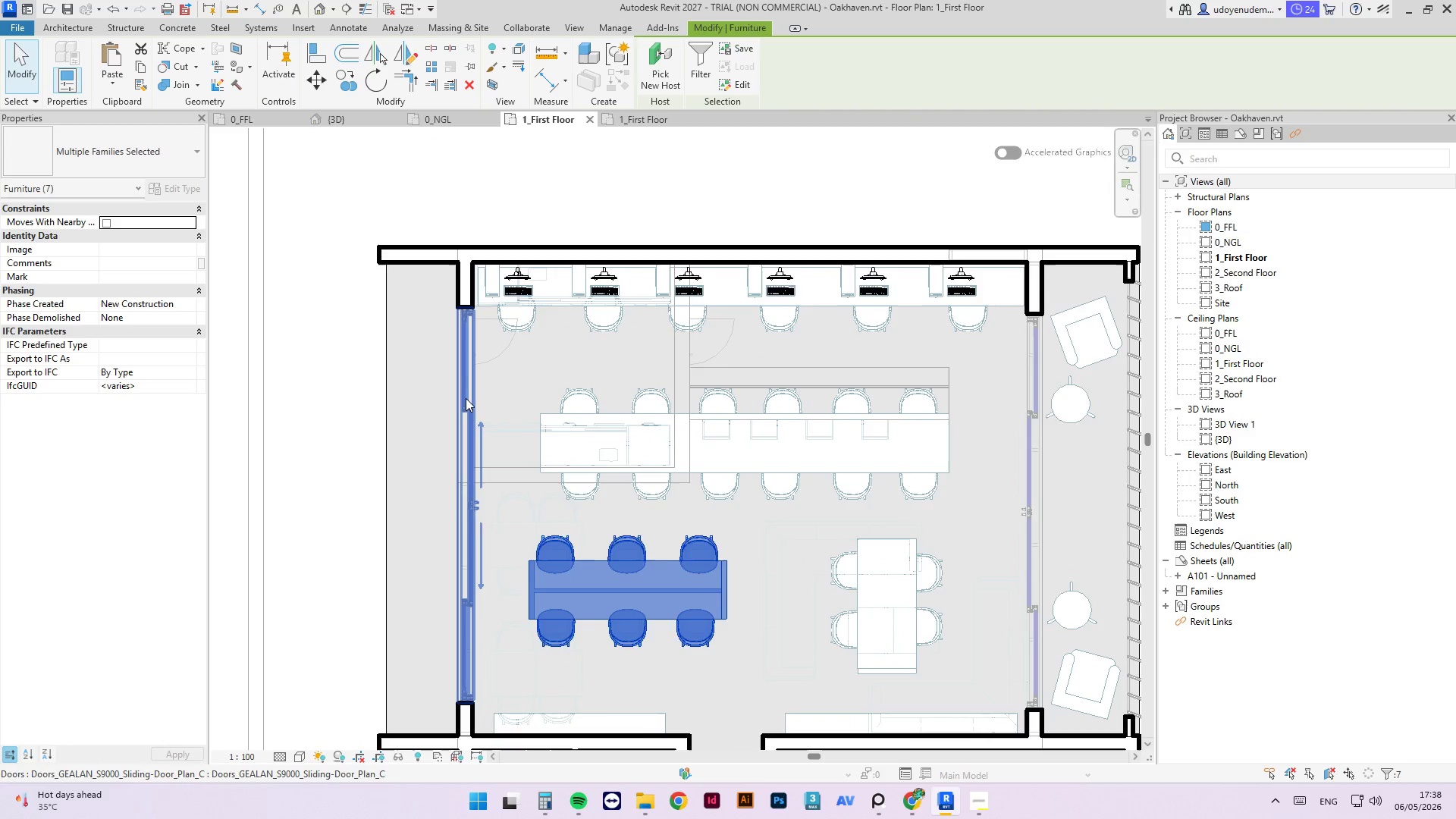 
key(ArrowRight)
 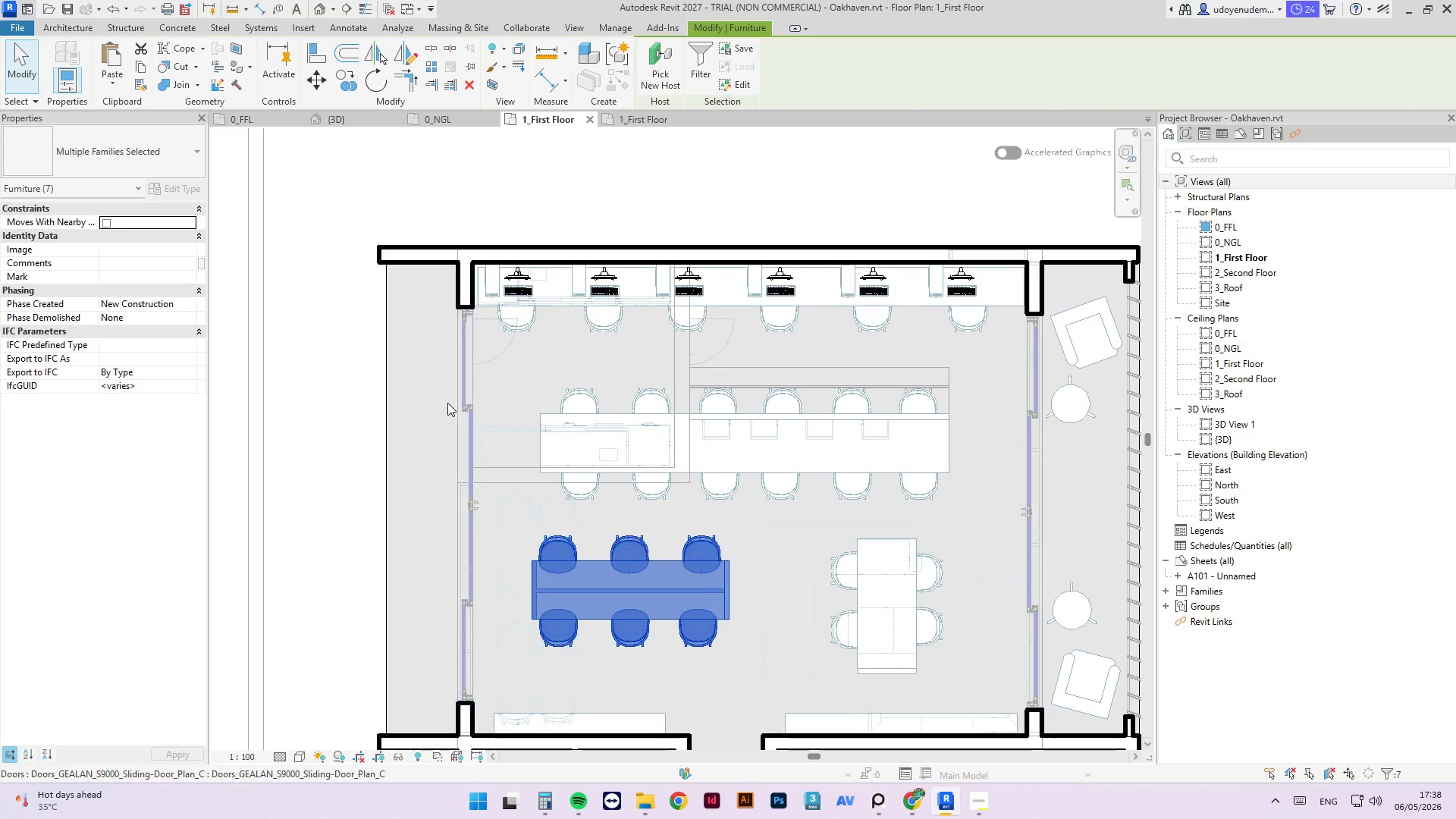 
key(ArrowRight)
 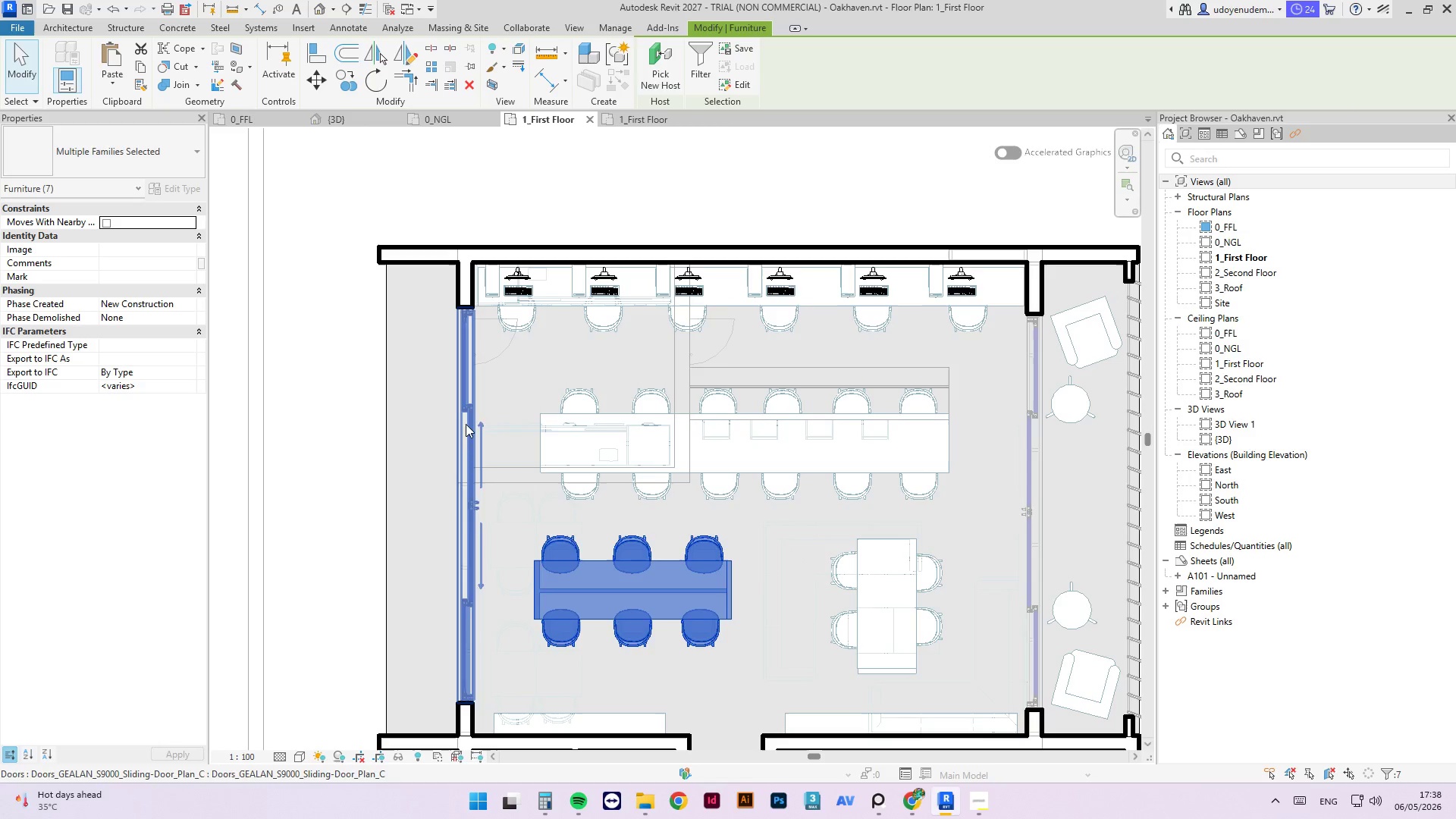 
key(ArrowRight)
 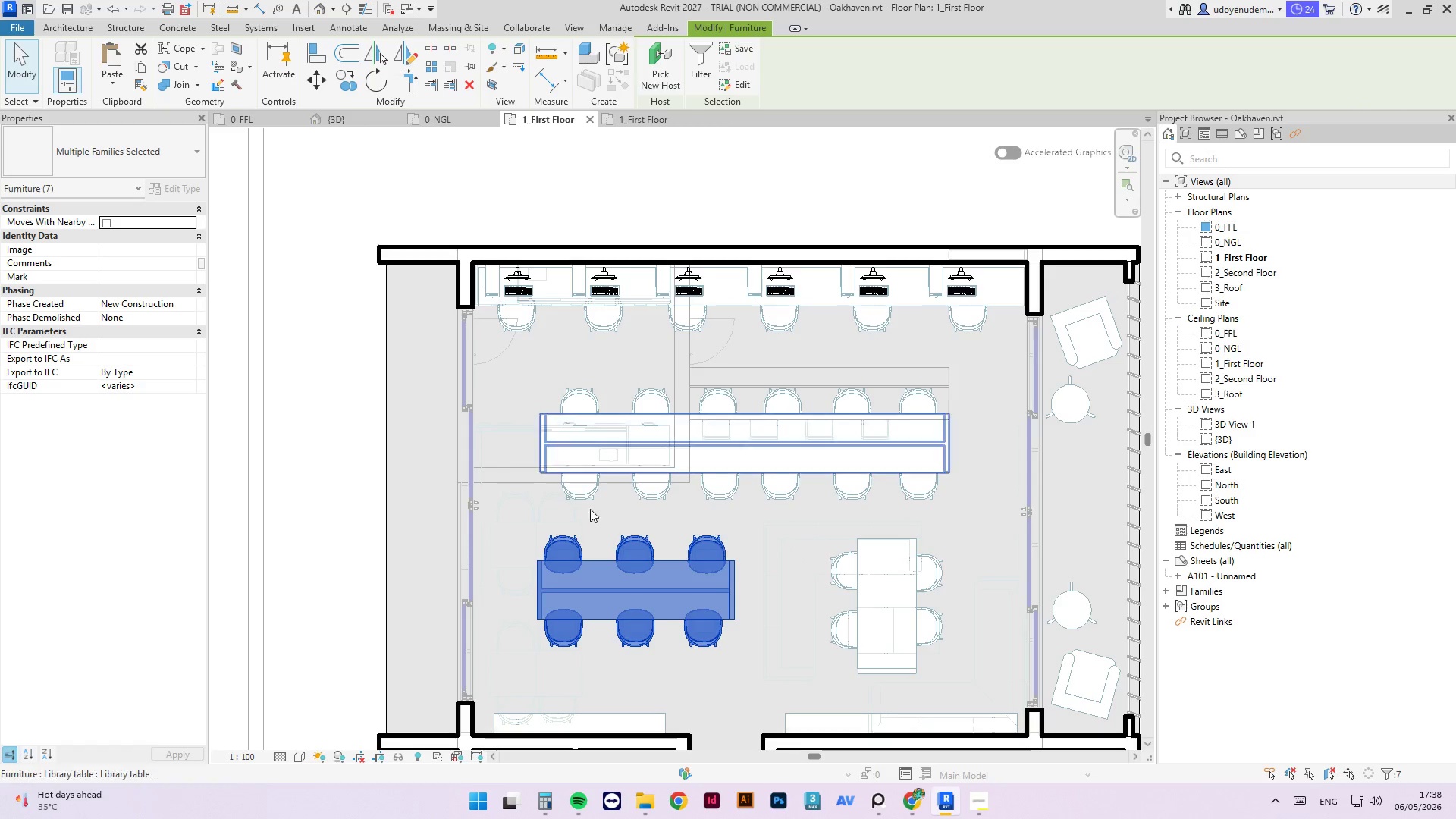 
key(ArrowRight)
 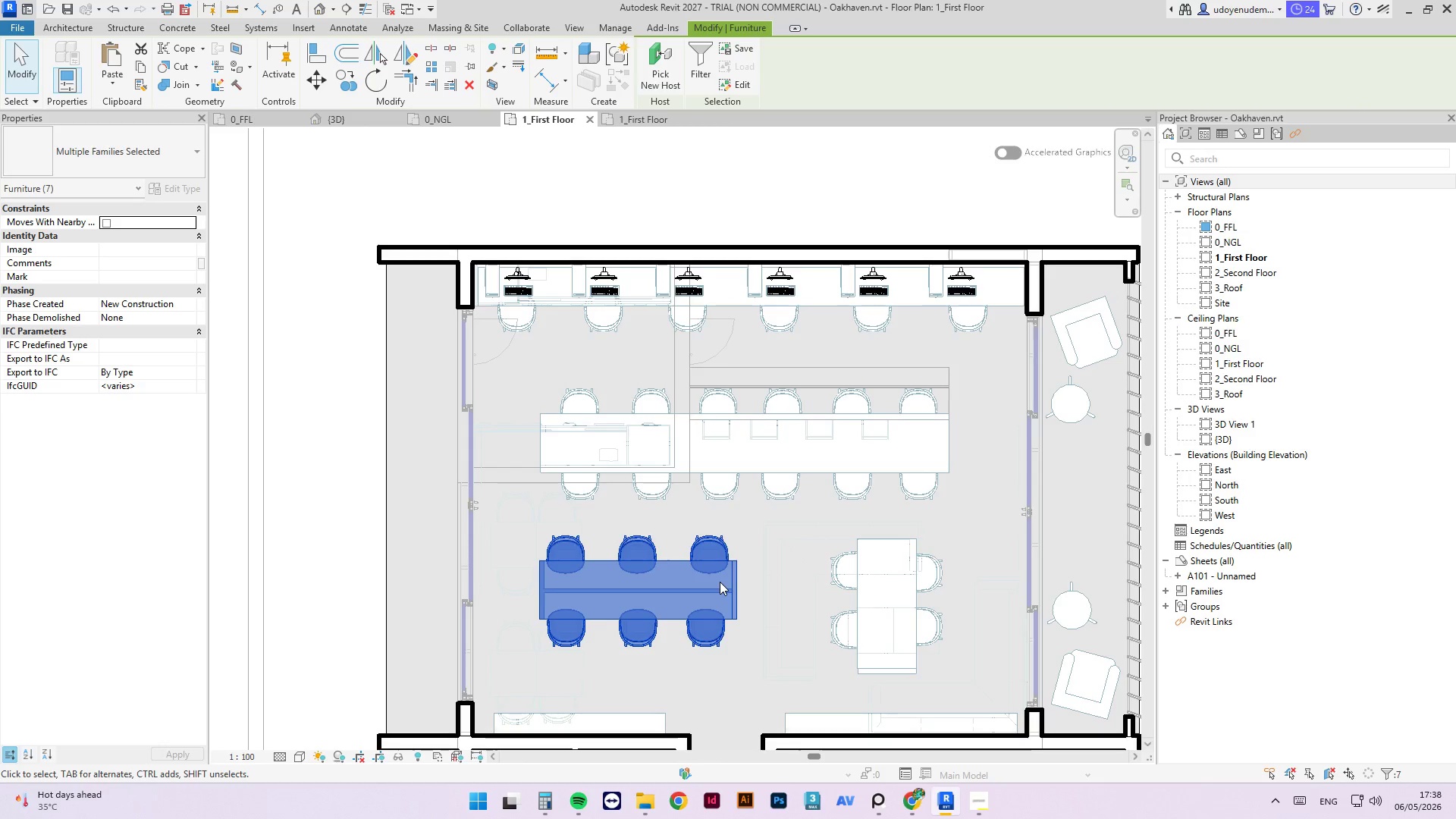 
key(ArrowRight)
 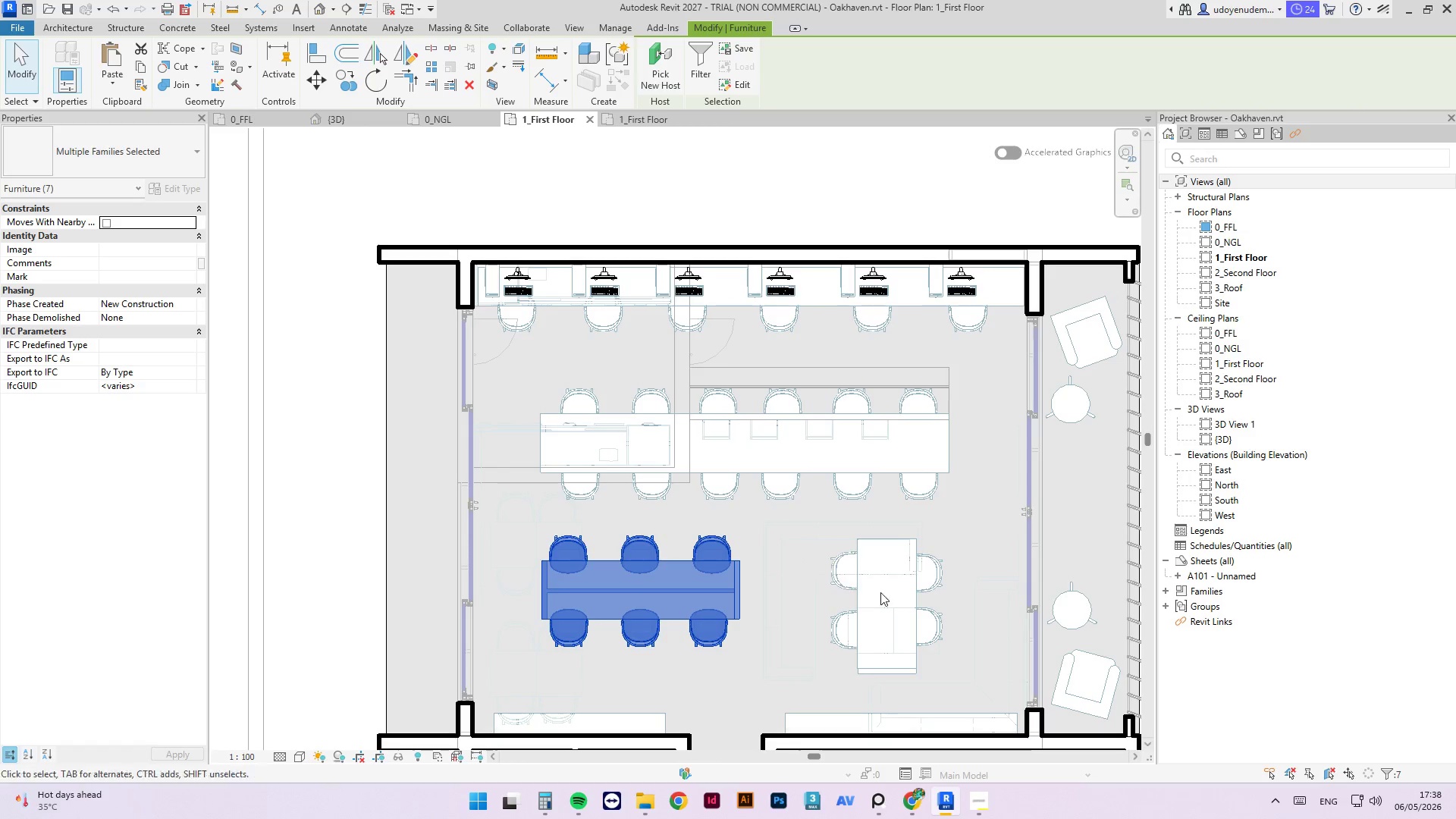 
left_click([956, 579])
 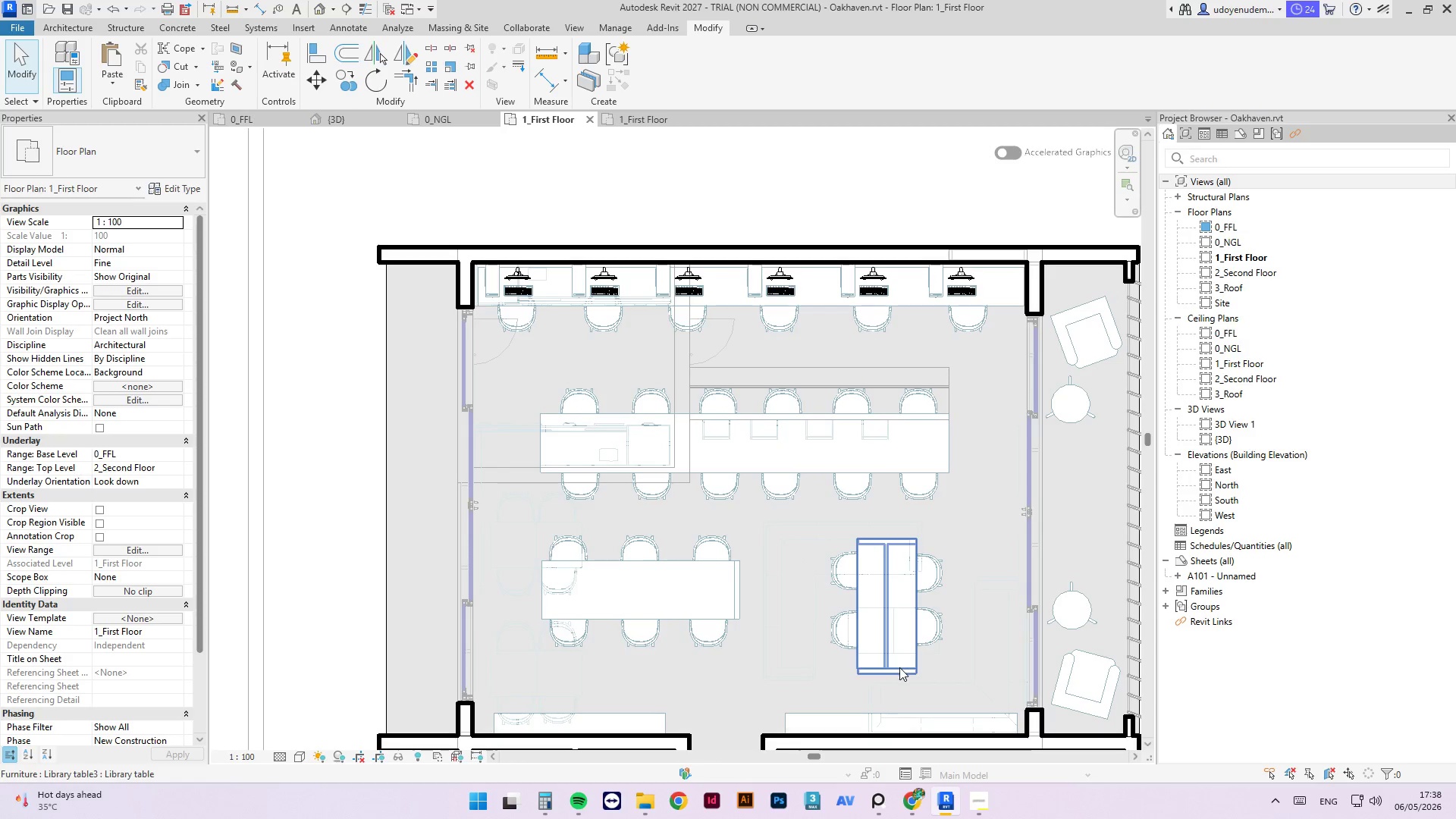 
left_click([897, 667])
 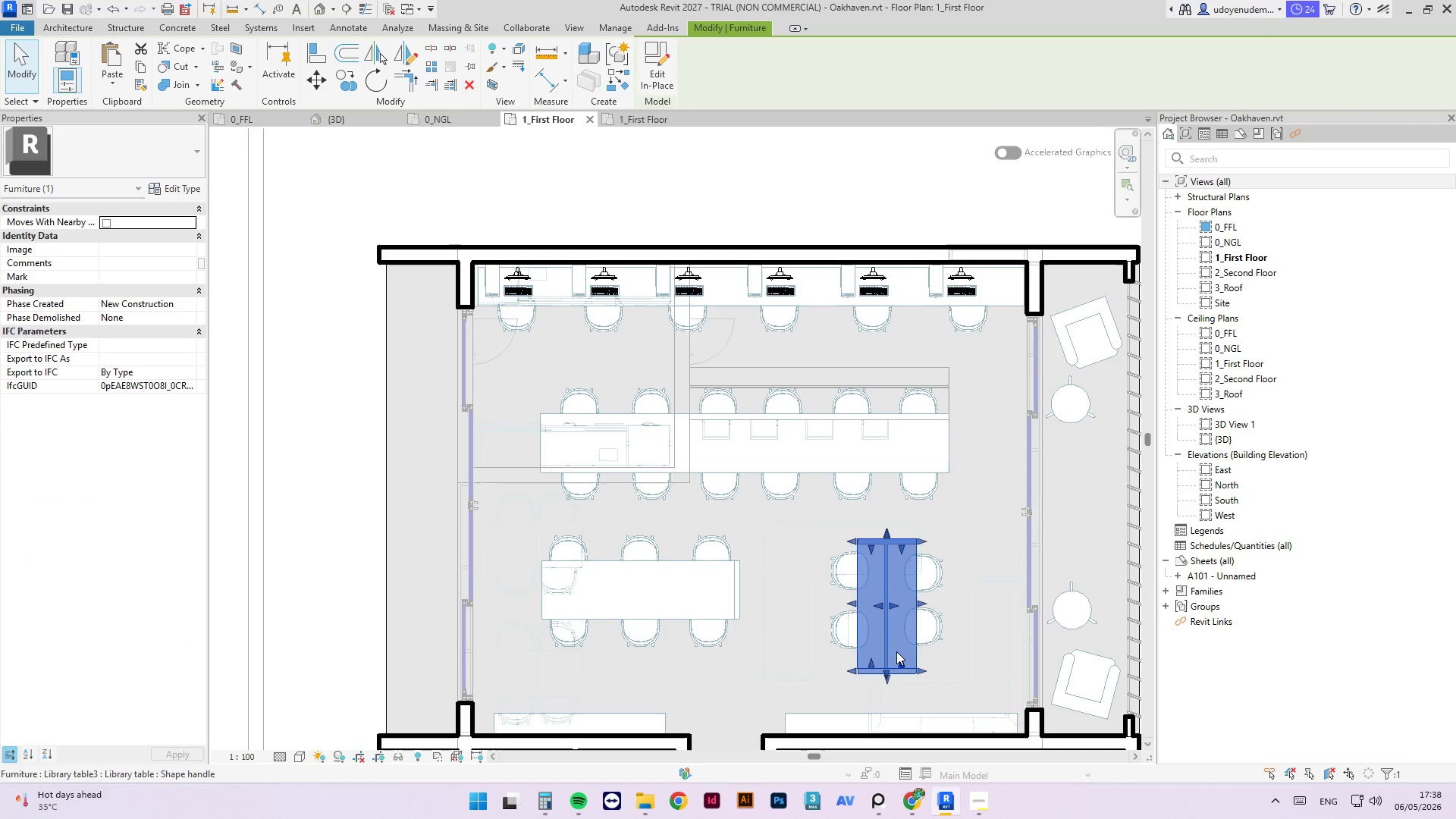 
scroll: coordinate [880, 679], scroll_direction: up, amount: 5.0
 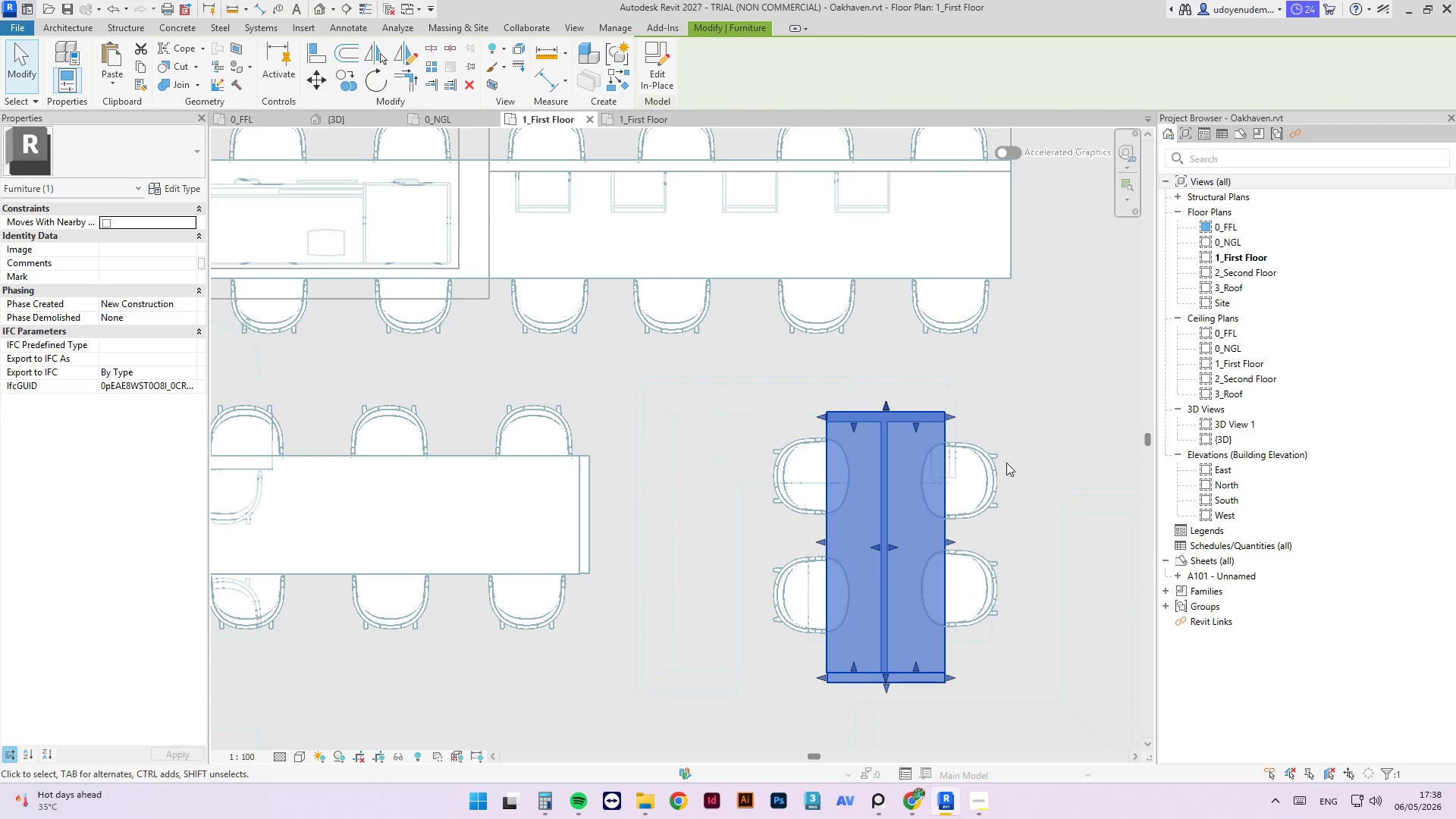 
left_click_drag(start_coordinate=[1040, 441], to_coordinate=[970, 599])
 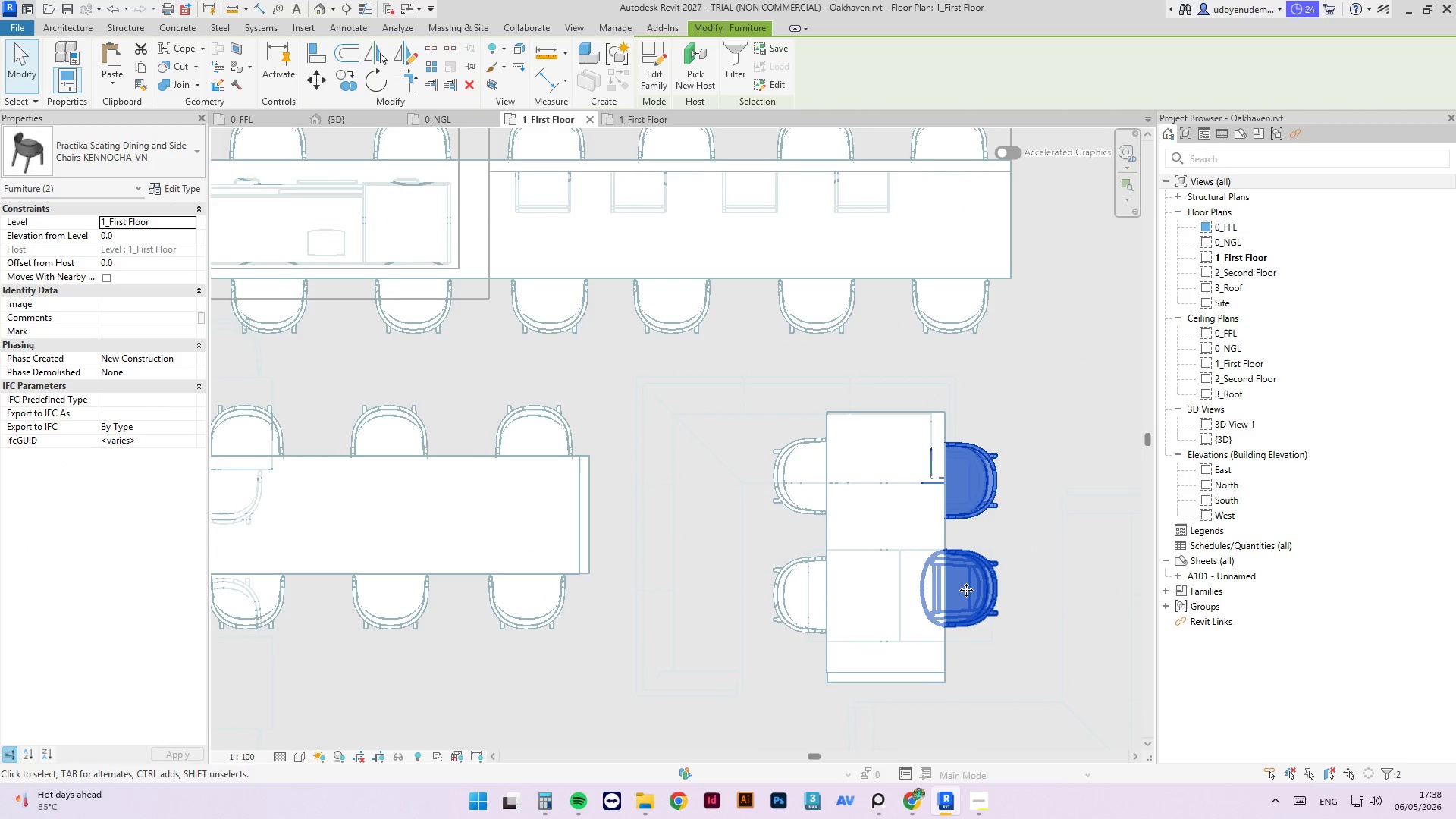 
key(ArrowDown)
 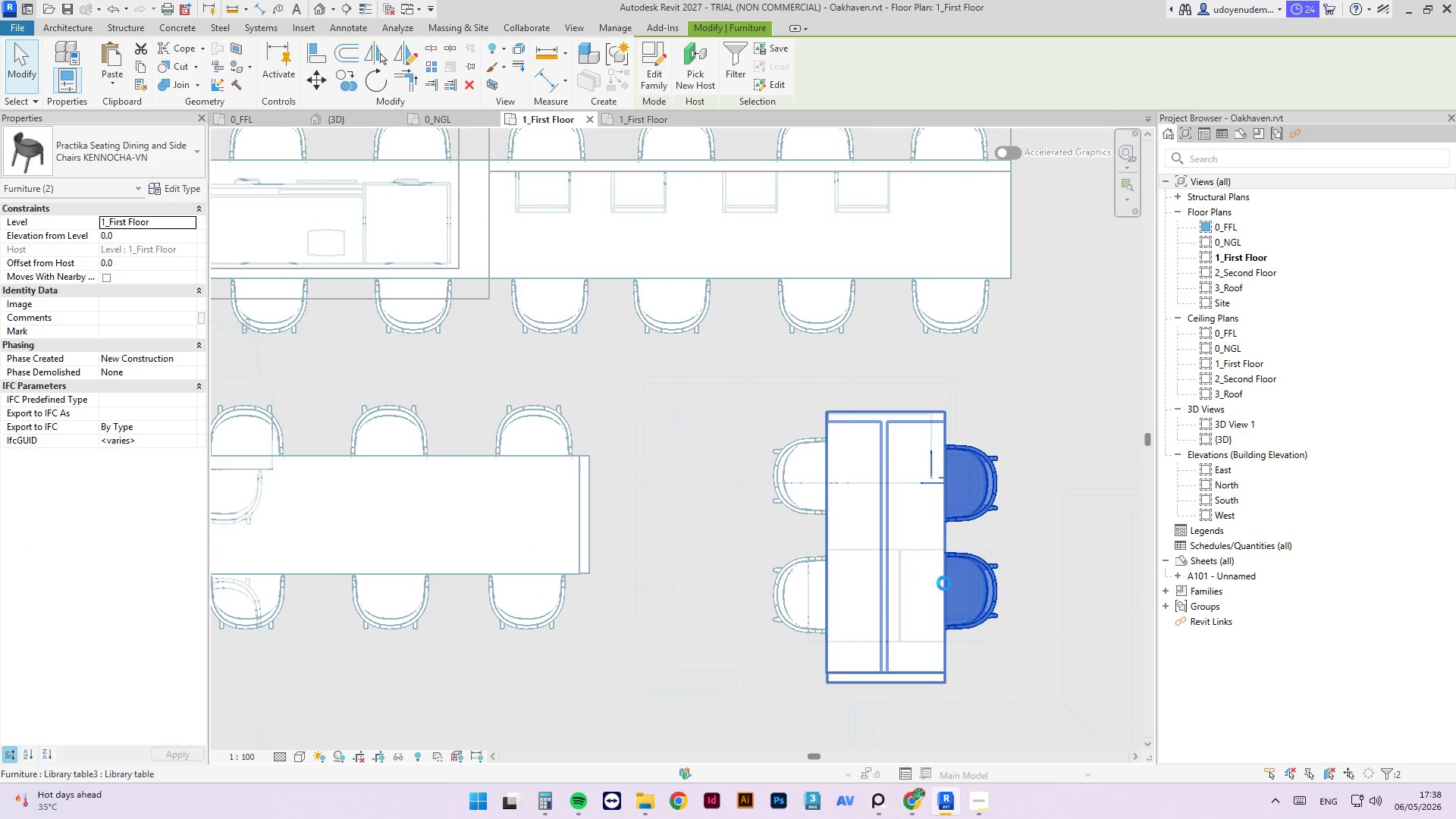 
key(ArrowDown)
 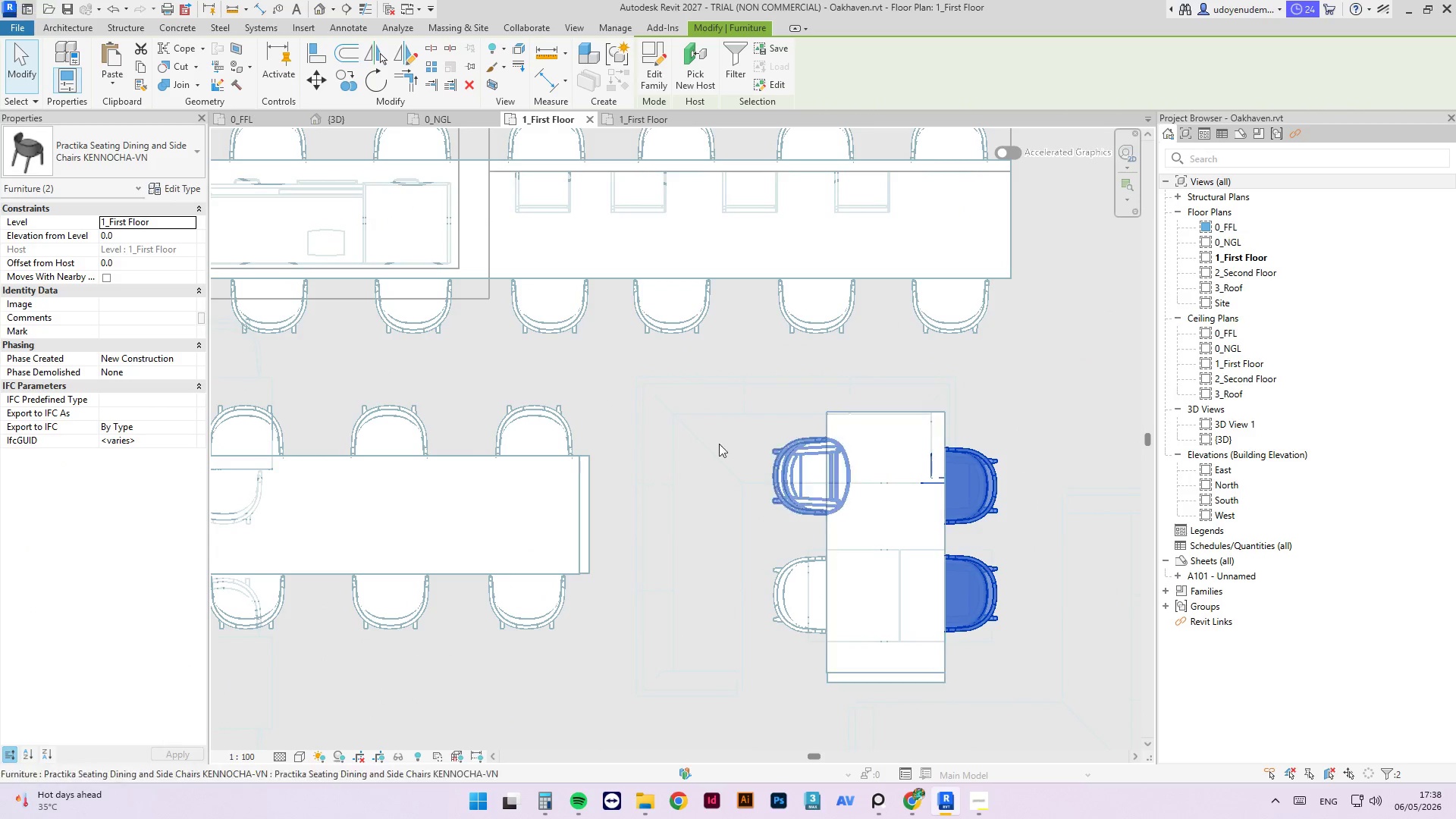 
key(ArrowDown)
 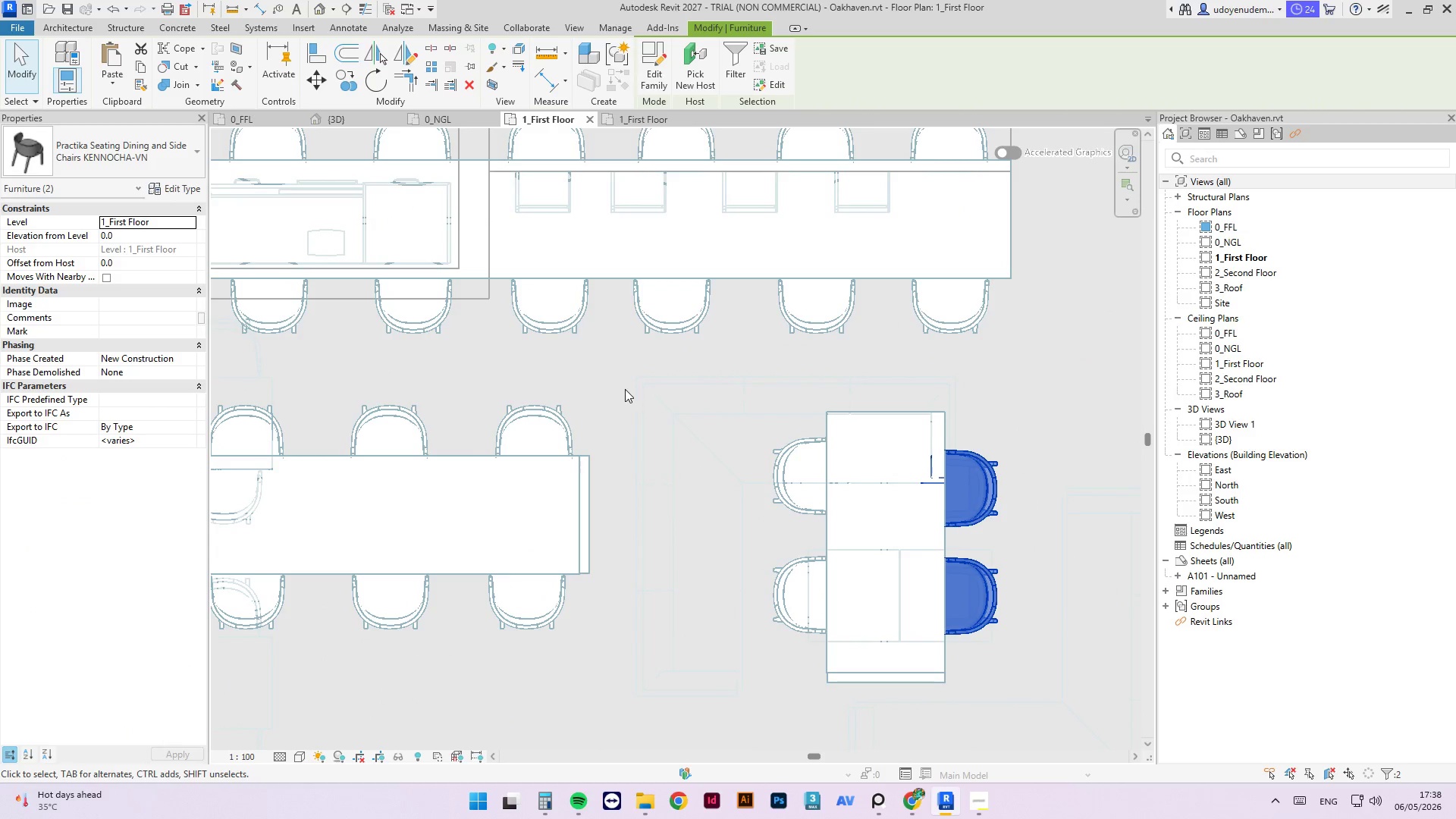 
key(ArrowDown)
 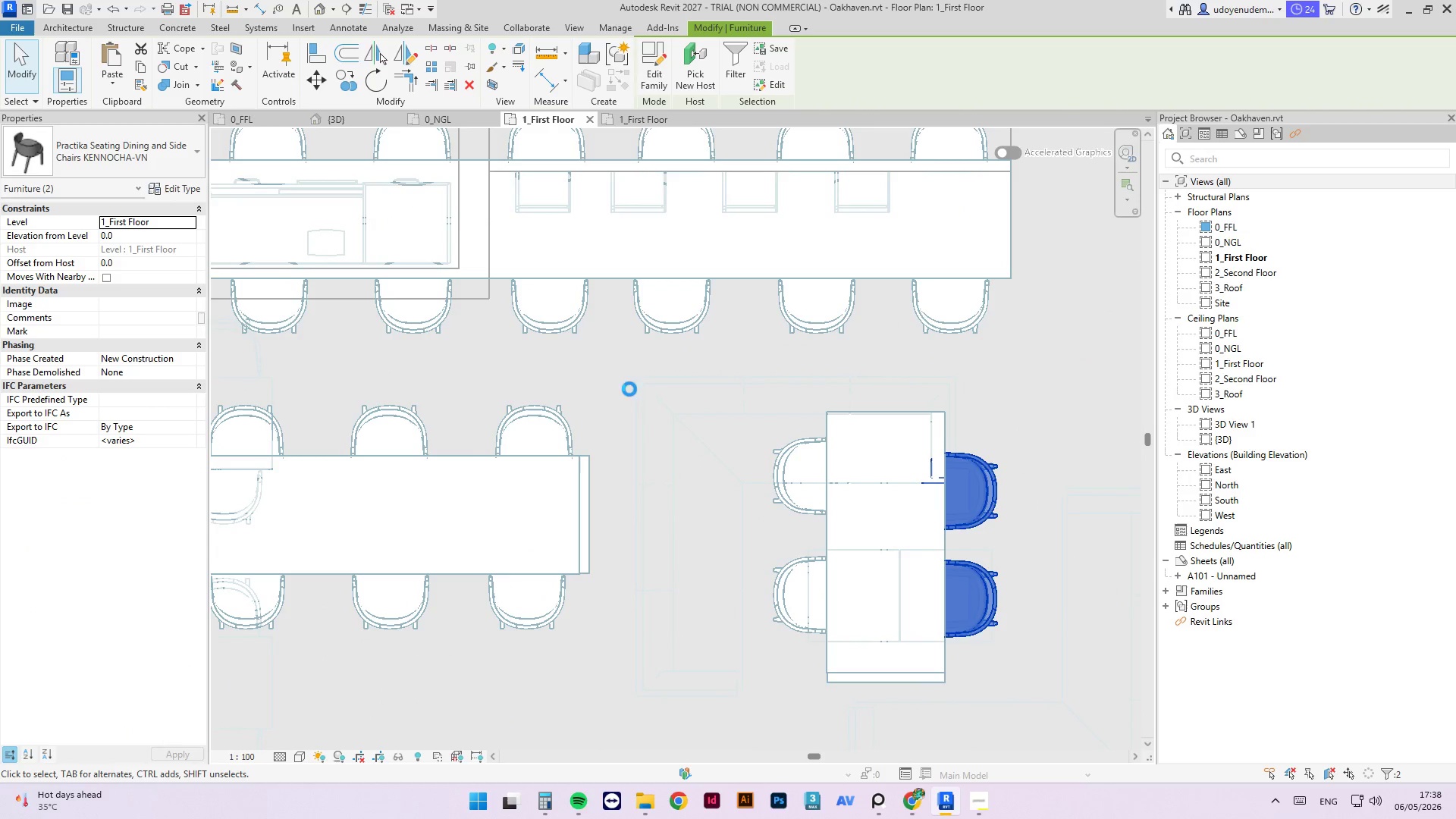 
key(ArrowDown)
 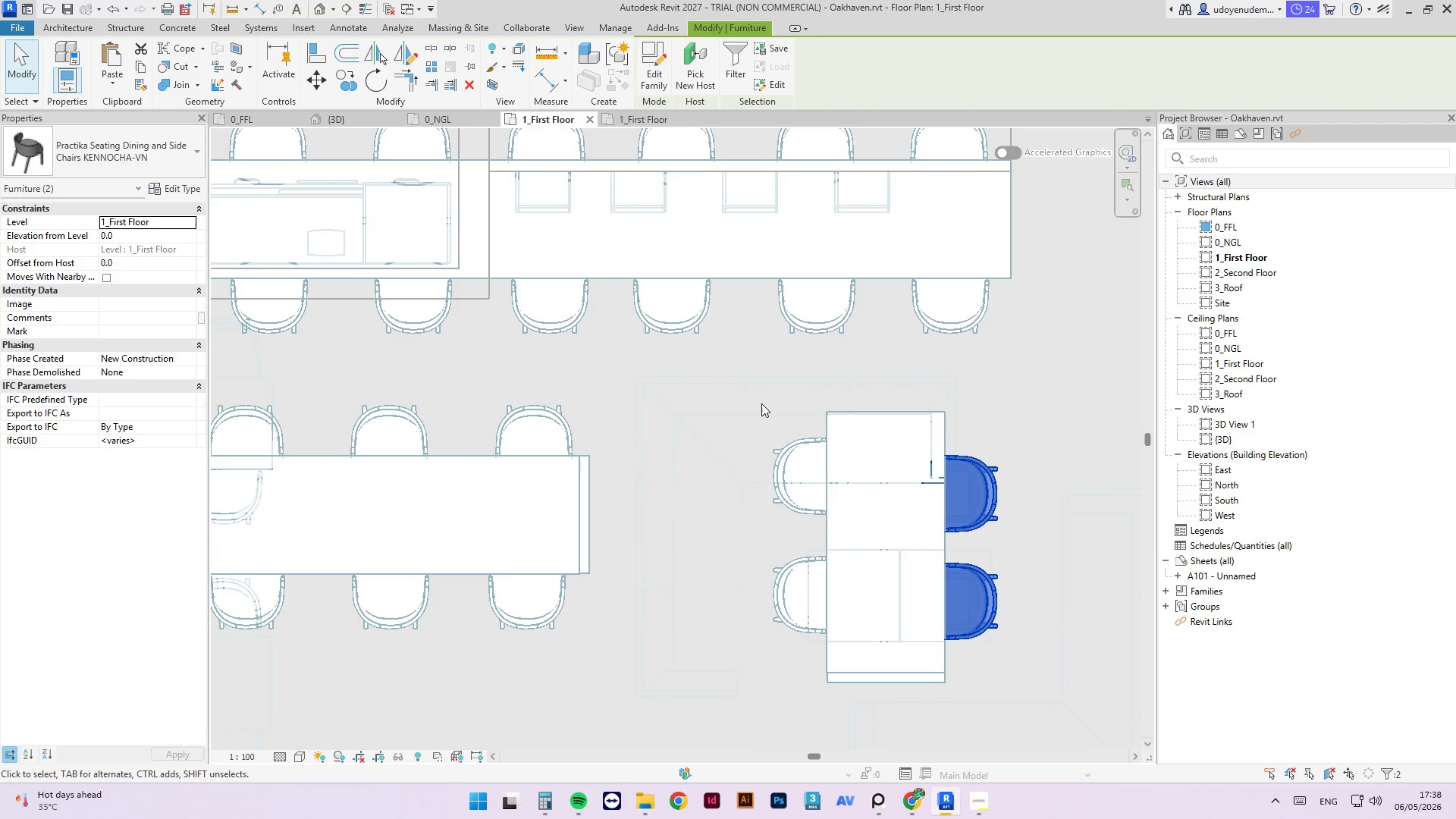 
left_click_drag(start_coordinate=[756, 406], to_coordinate=[818, 661])
 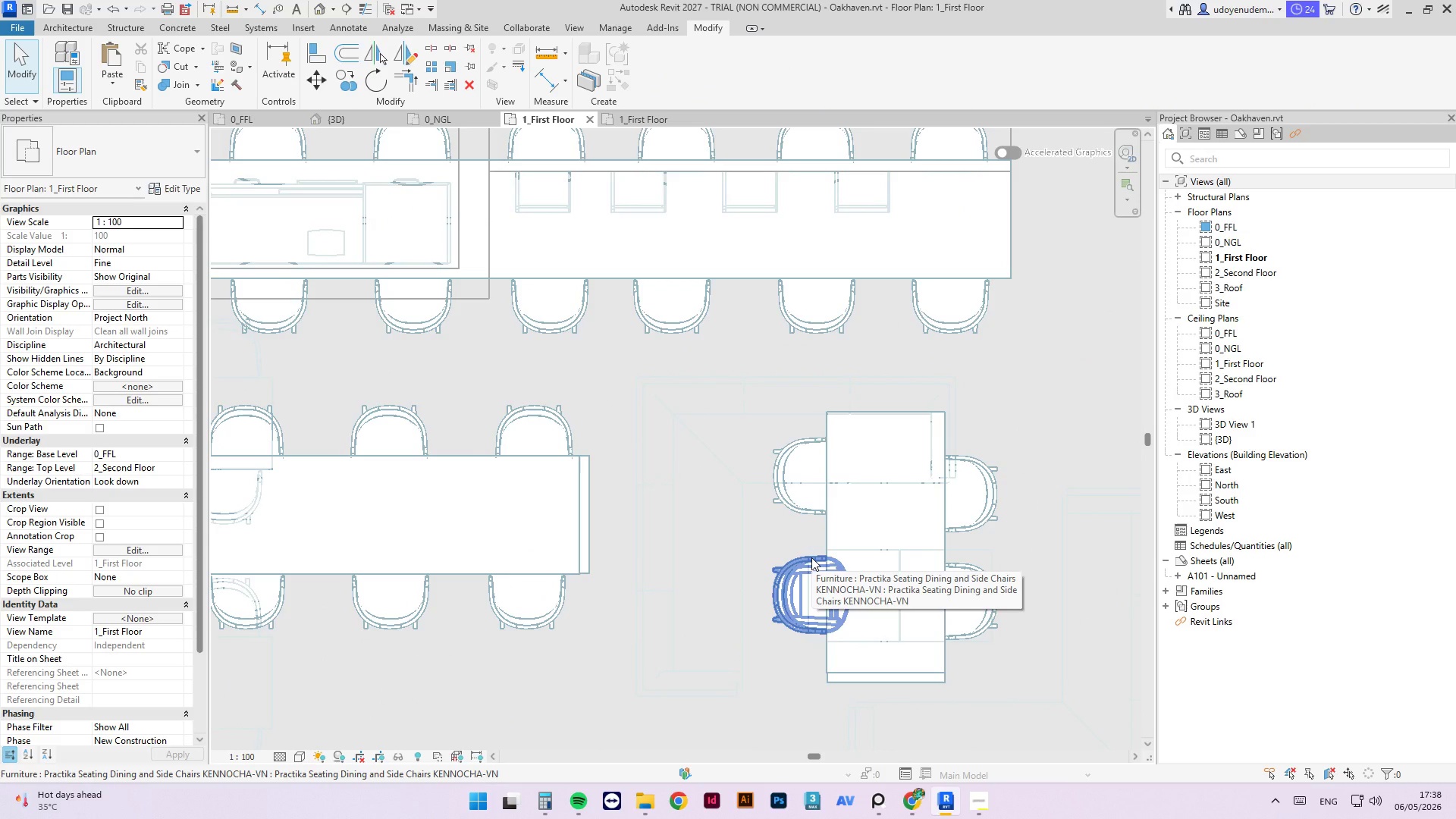 
left_click([811, 557])
 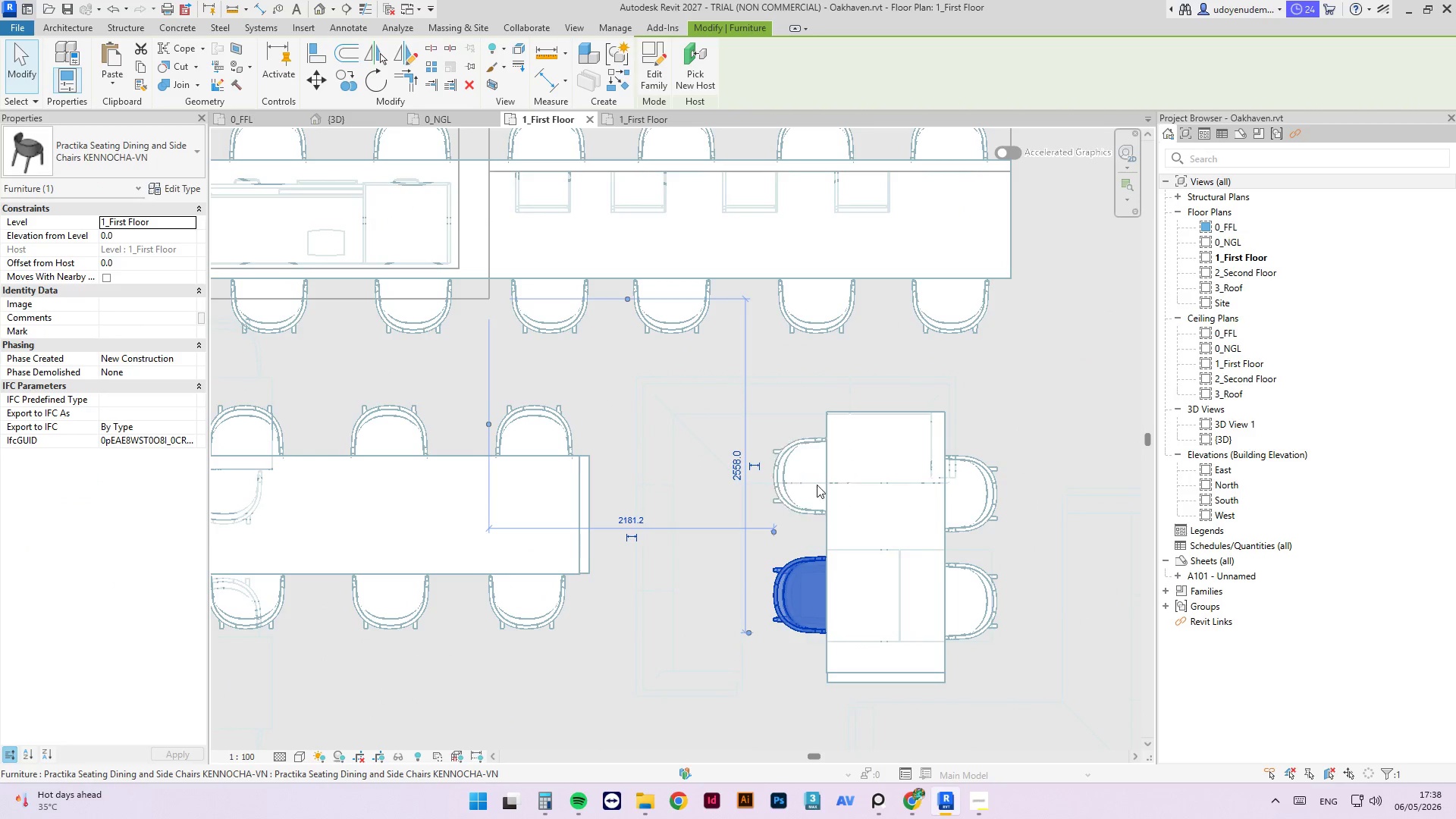 
hold_key(key=ControlLeft, duration=0.5)
left_click([806, 491])
 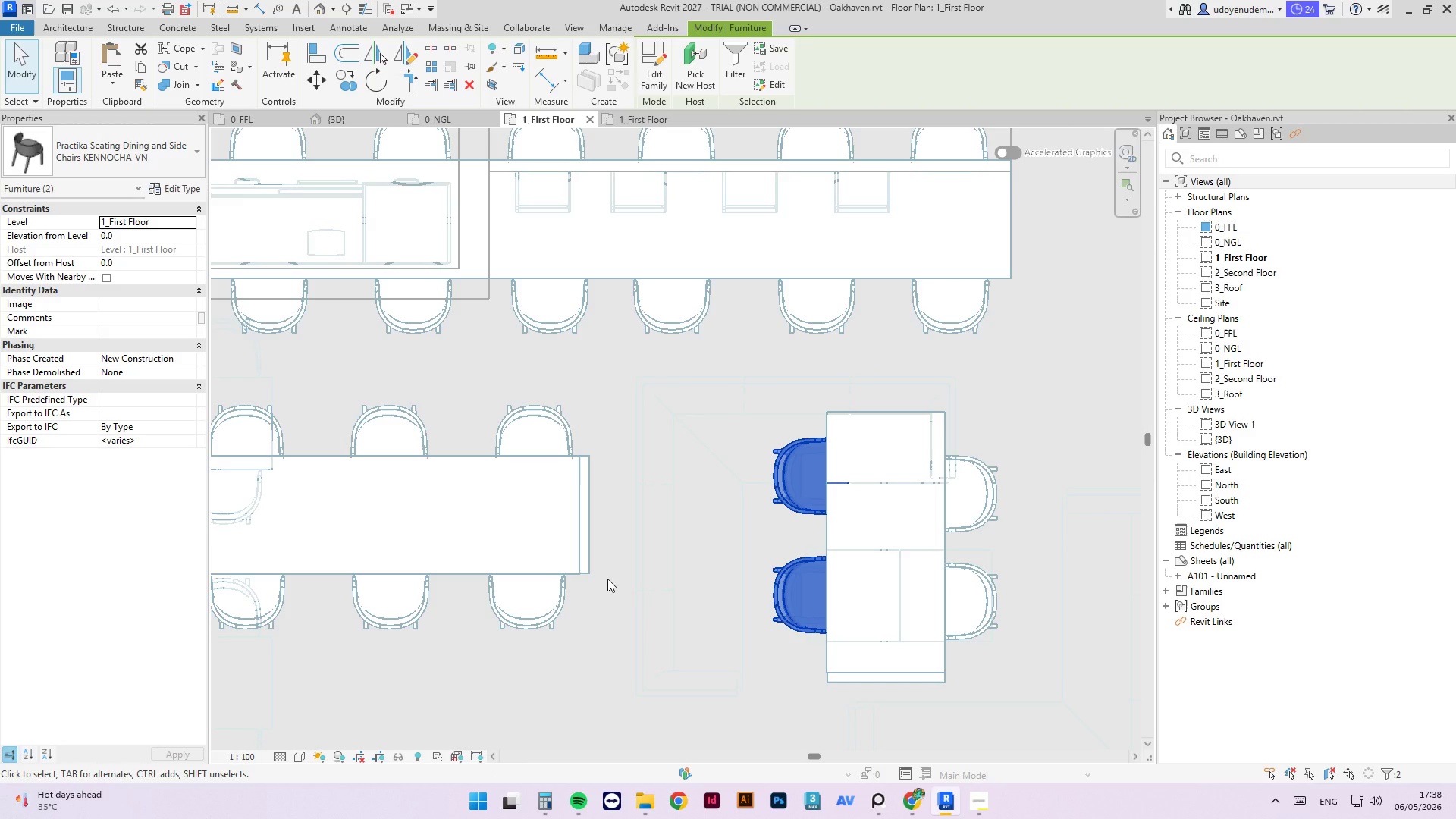 
wait(9.0)
 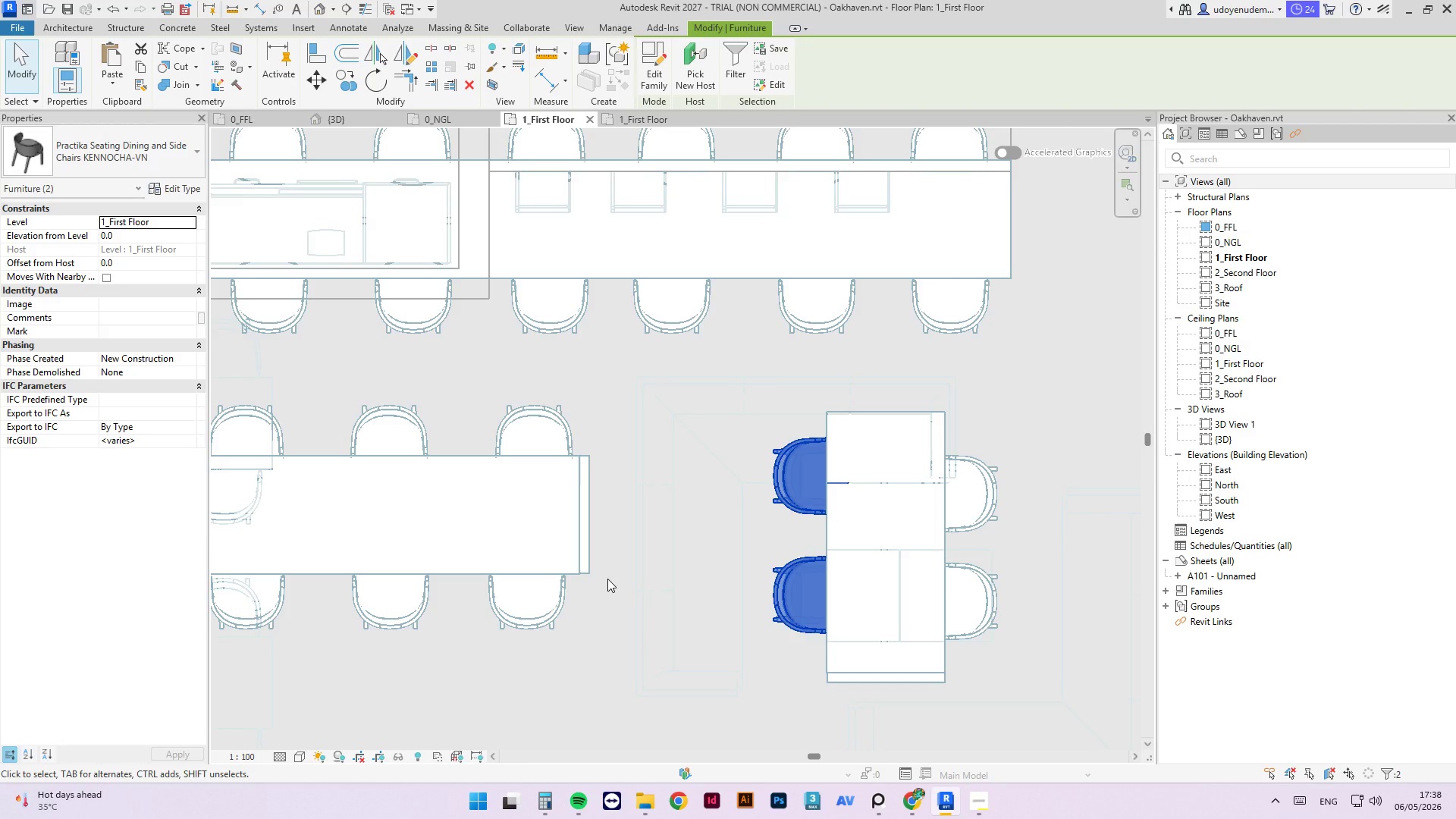 
key(ArrowDown)
 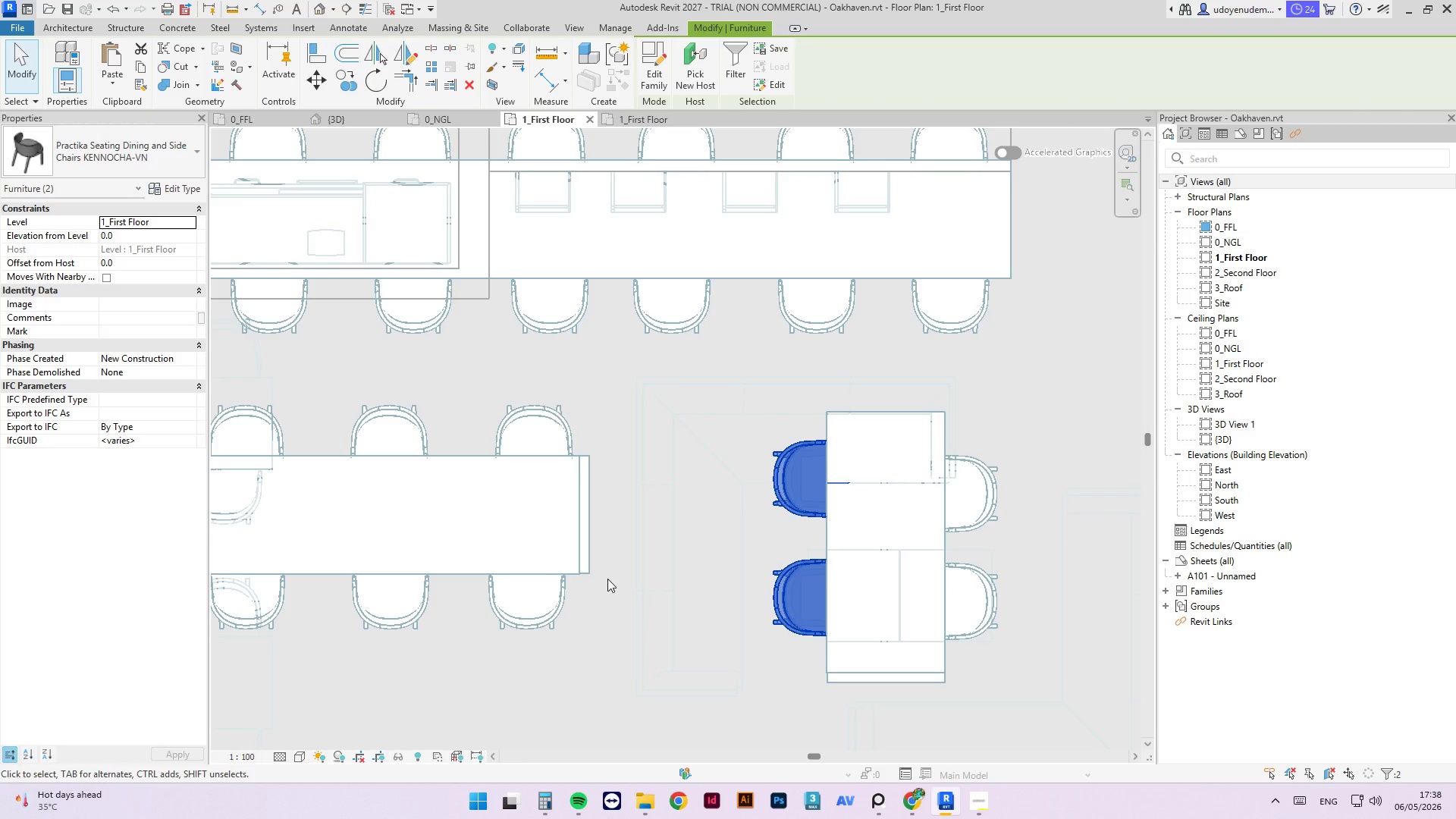 
key(ArrowDown)
 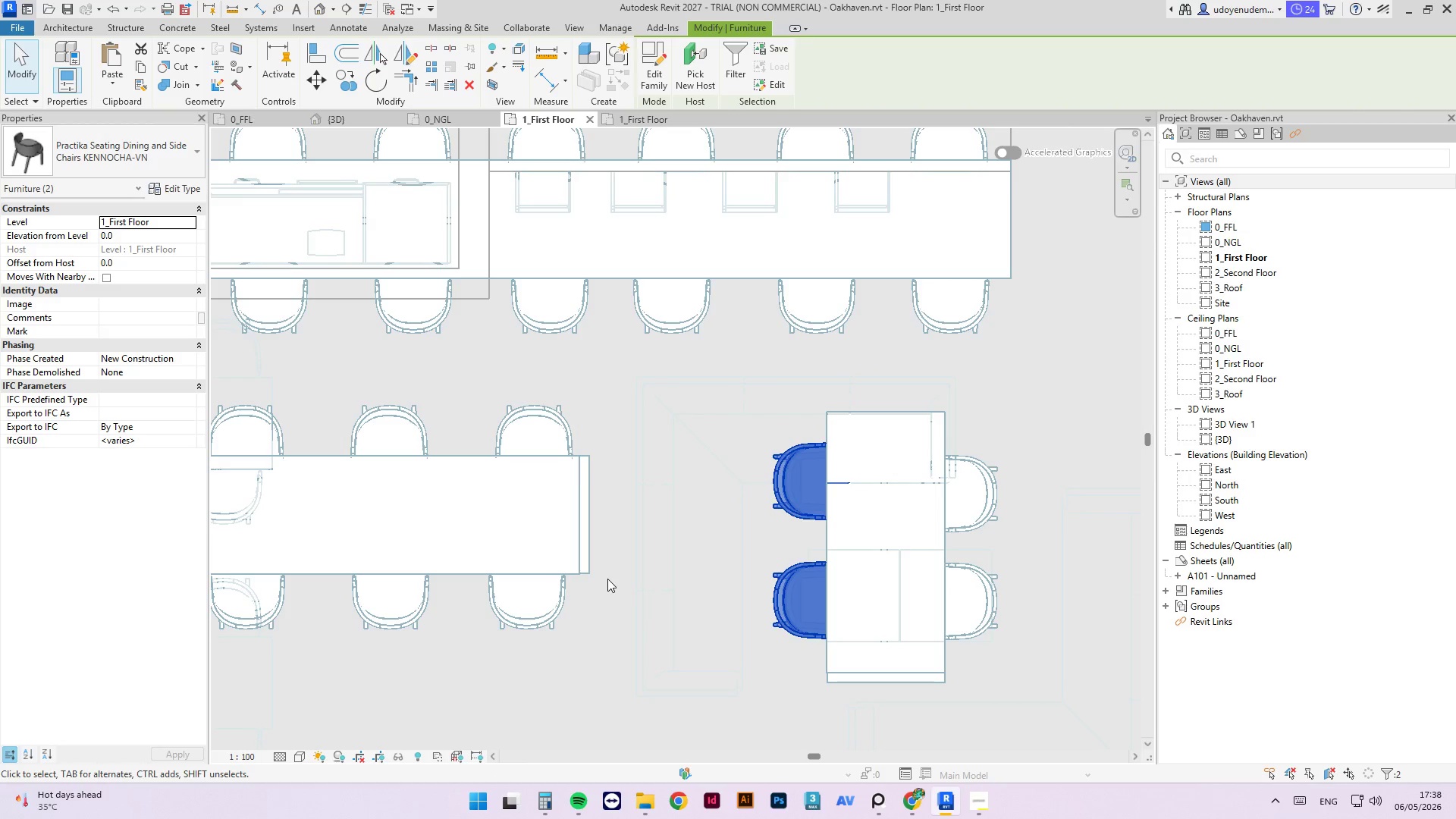 
key(ArrowDown)
 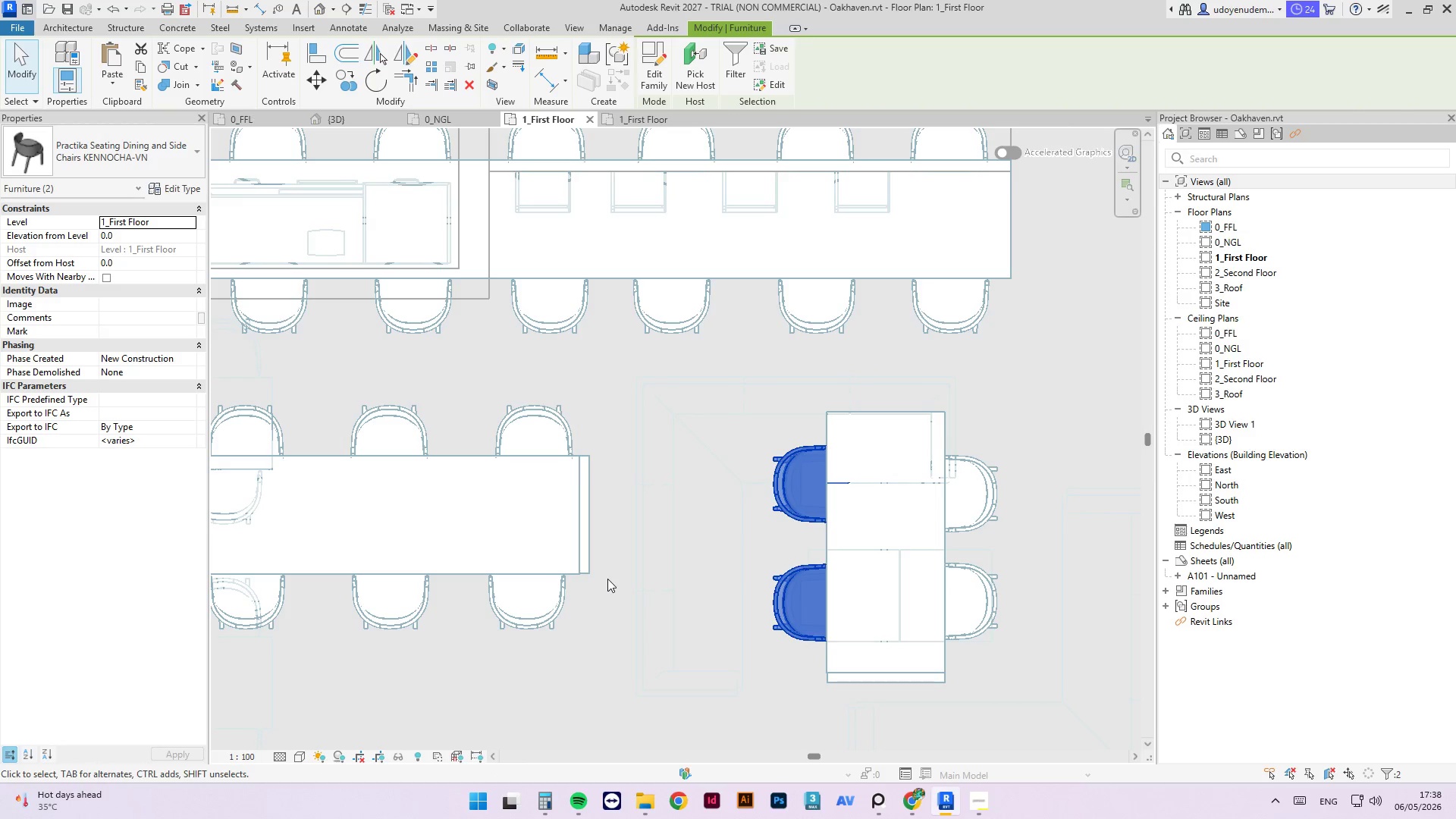 
key(ArrowDown)
 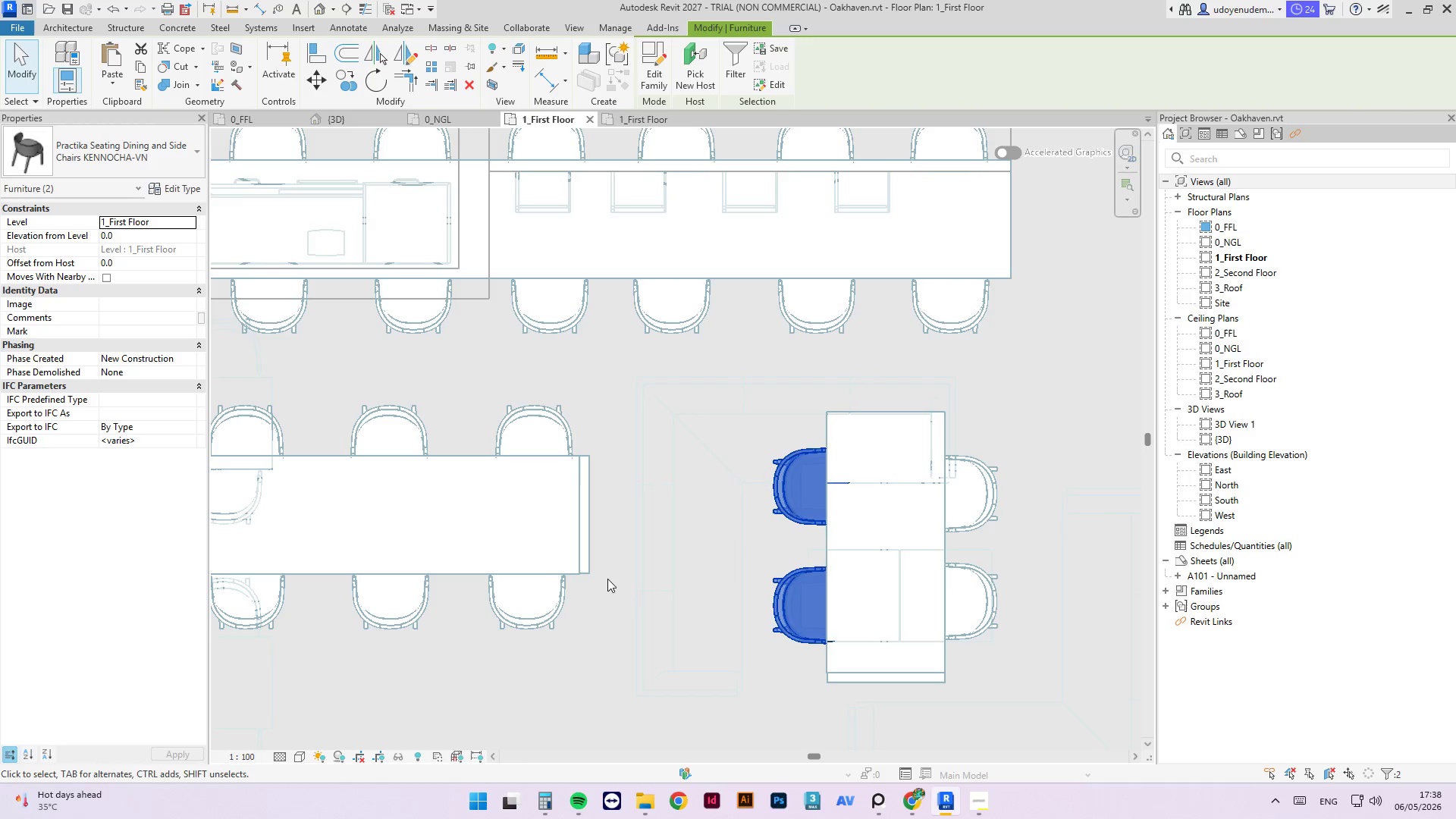 
key(ArrowDown)
 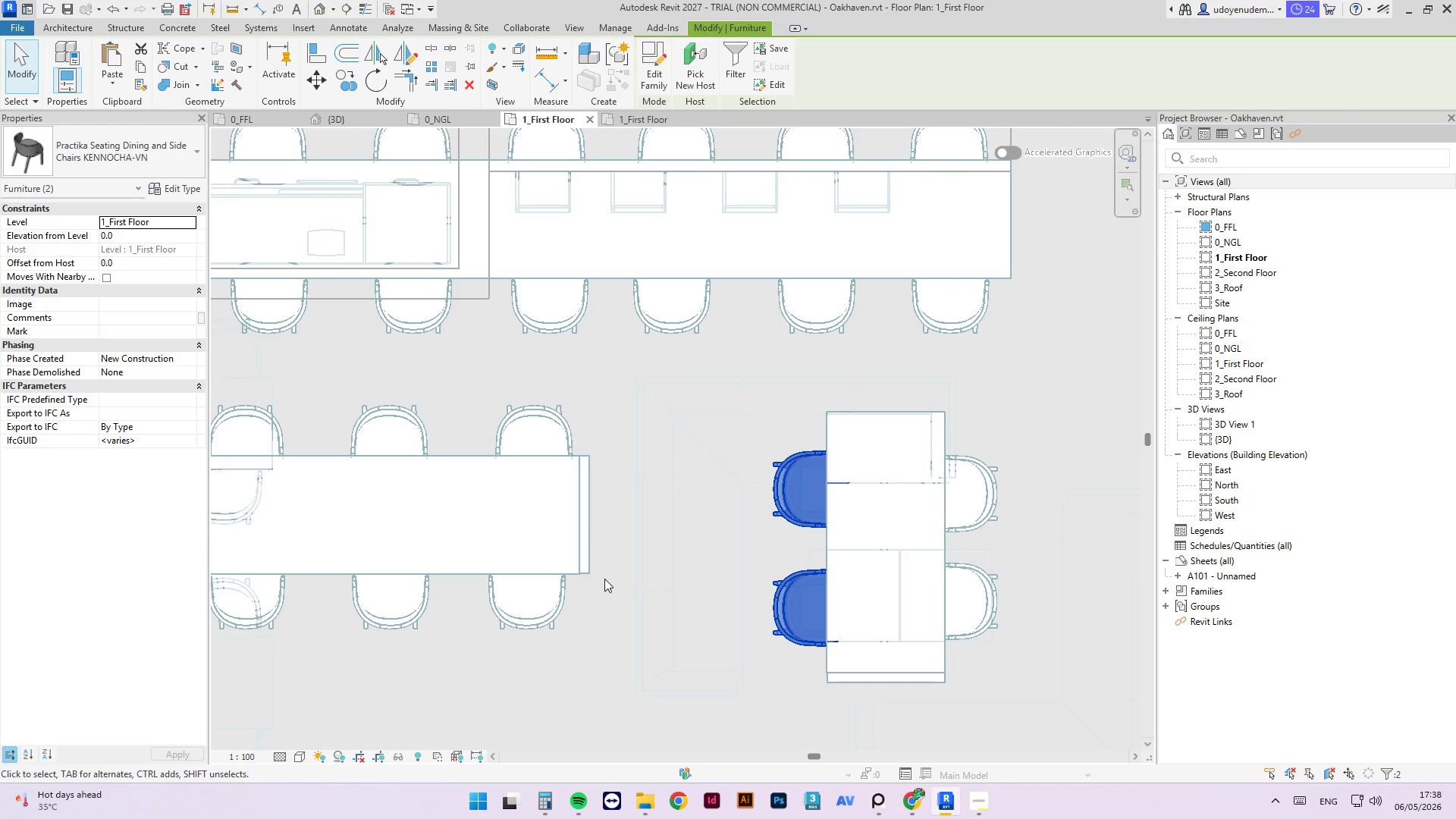 
key(ArrowUp)
 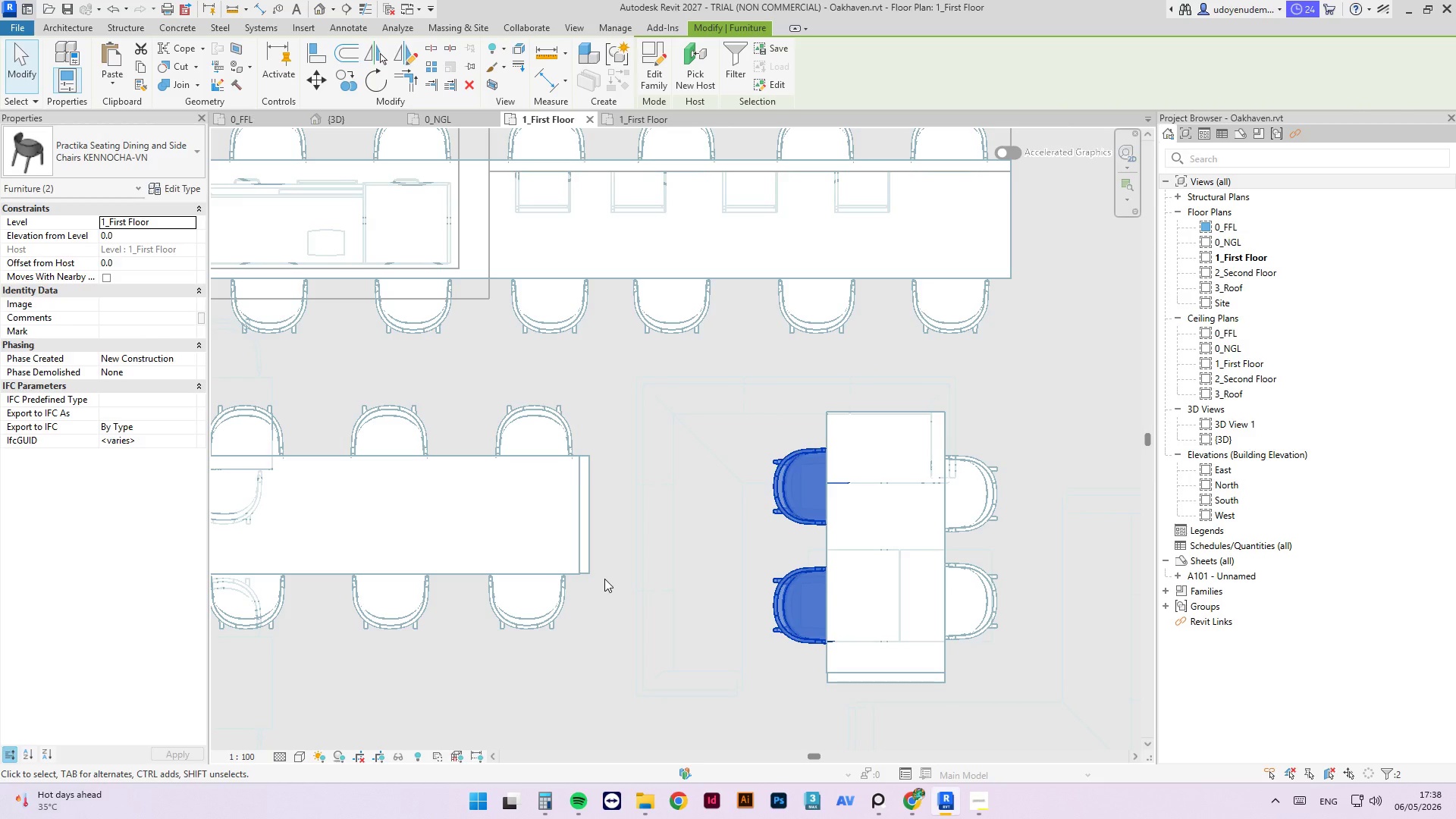 
key(Escape)
 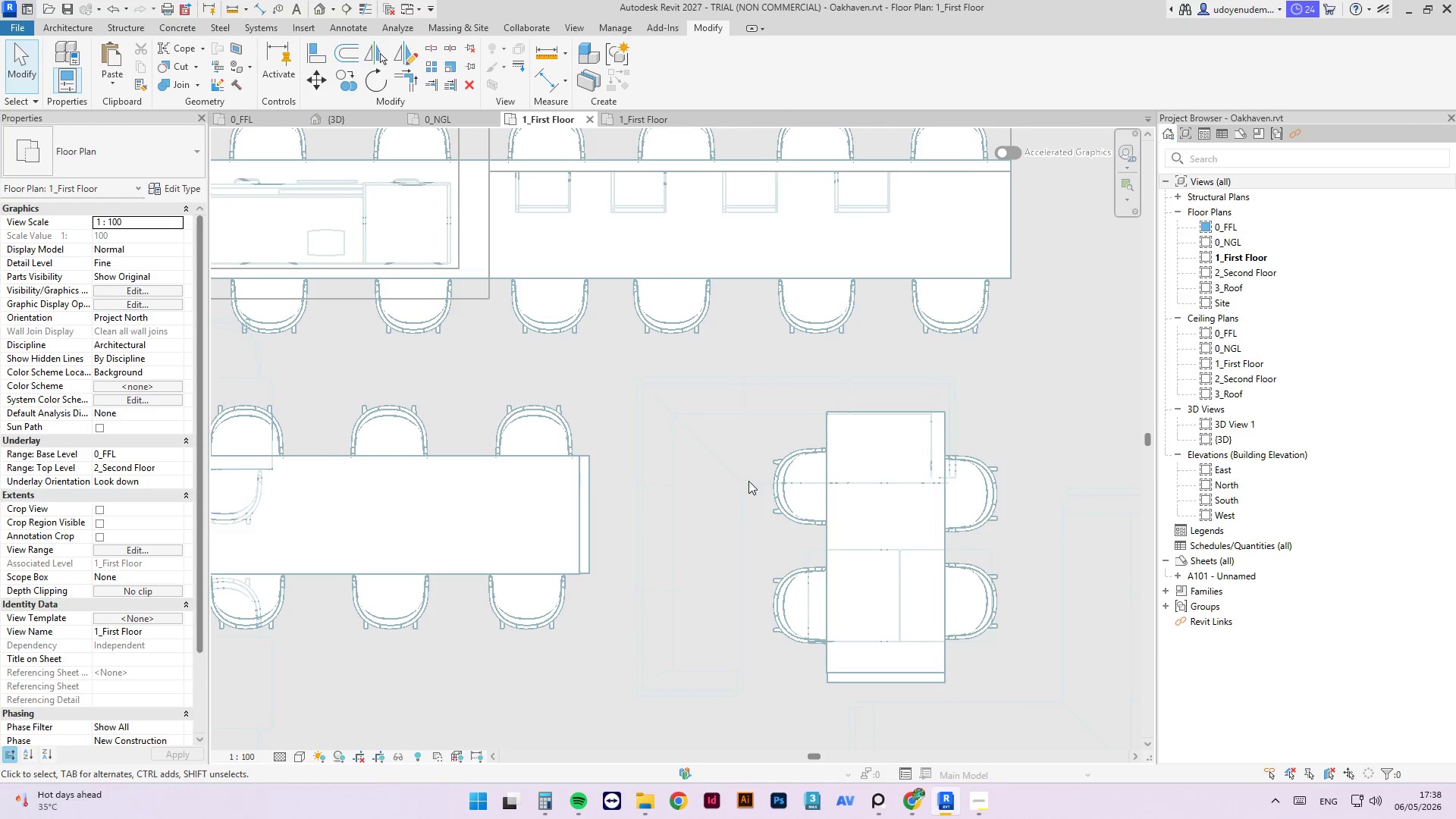 
scroll: coordinate [747, 482], scroll_direction: down, amount: 6.0
 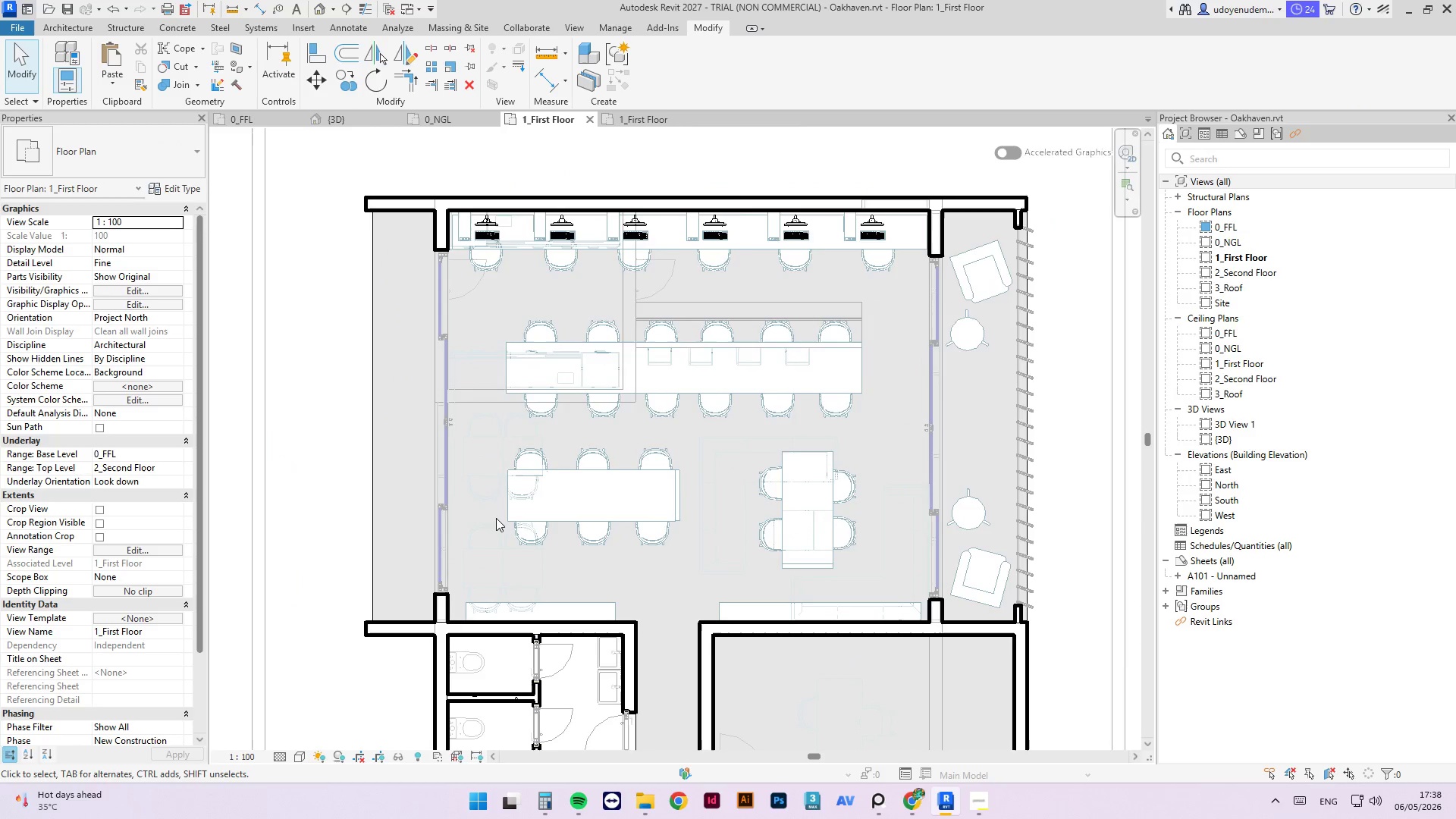 
scroll: coordinate [489, 513], scroll_direction: up, amount: 3.0
 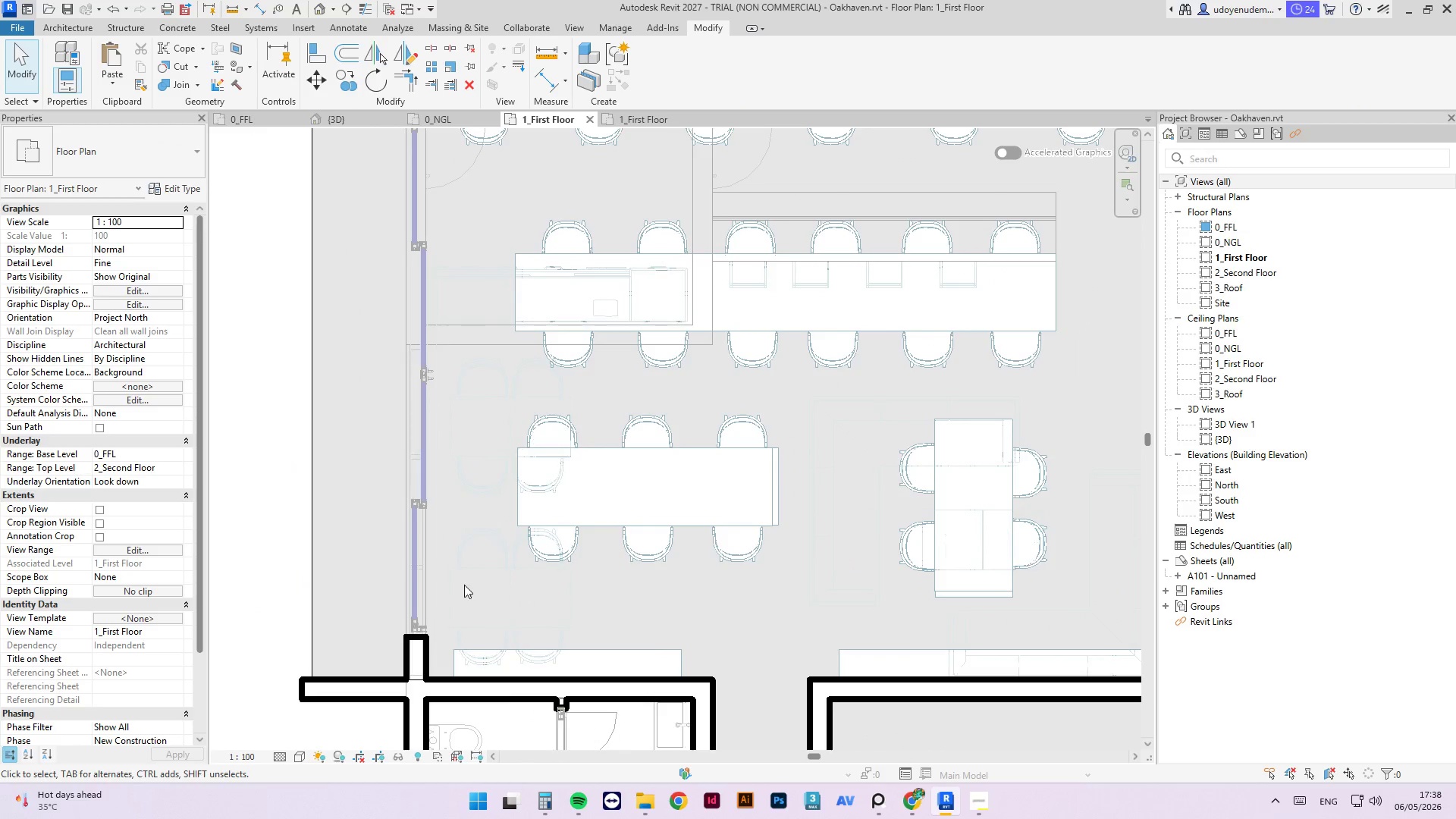 
scroll: coordinate [460, 592], scroll_direction: down, amount: 4.0
 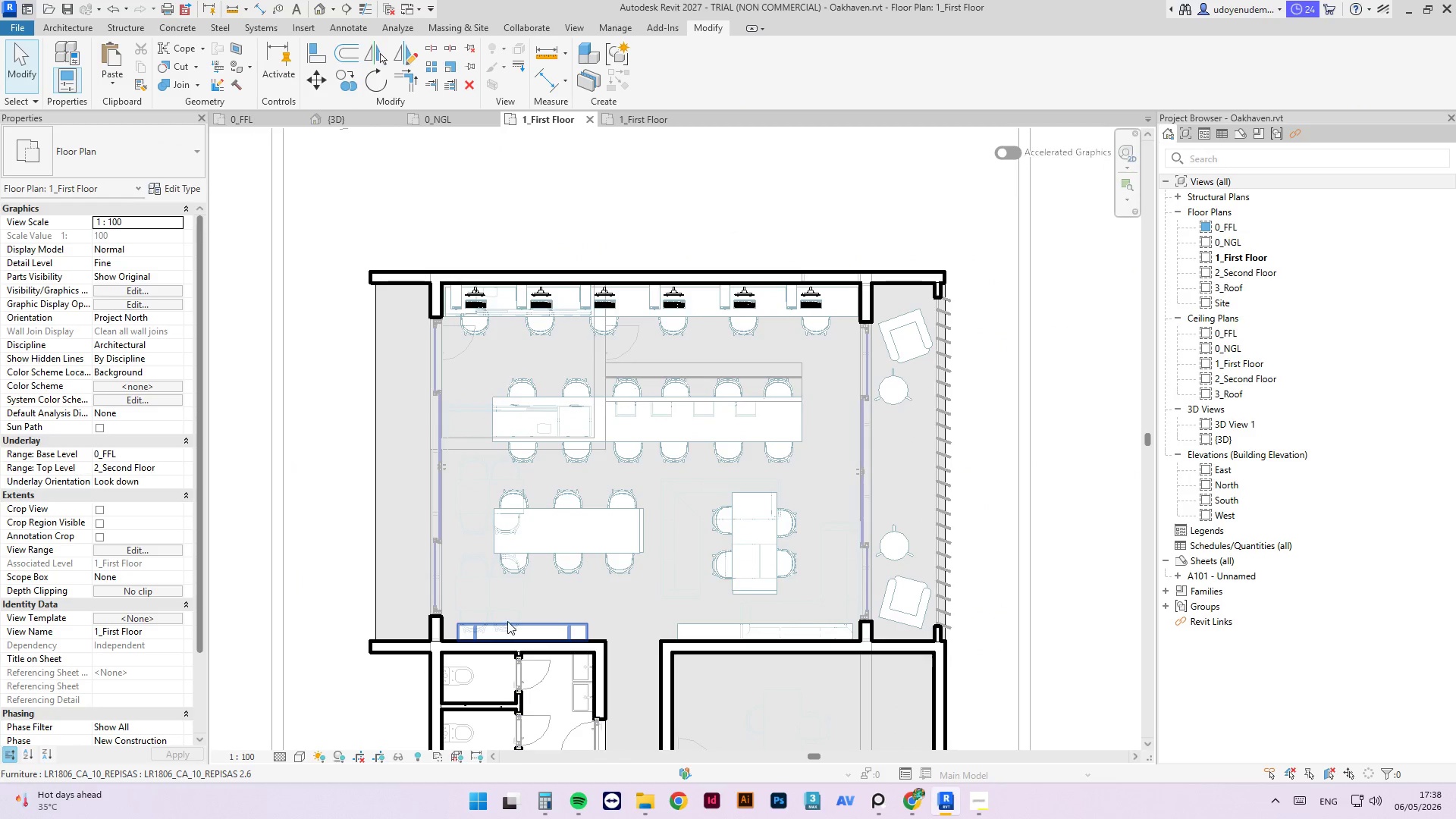 
left_click([507, 621])
 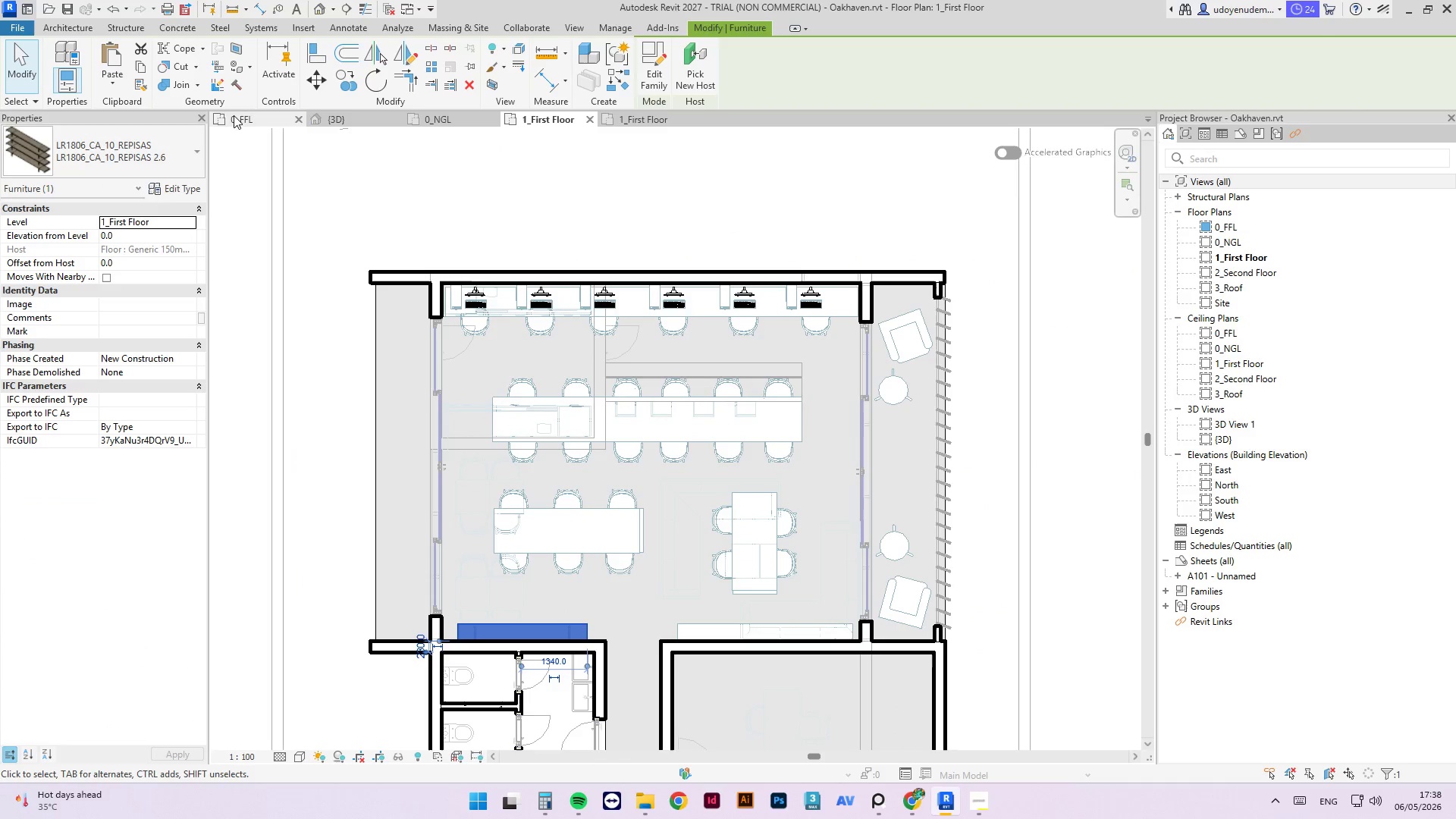 
left_click([140, 158])
 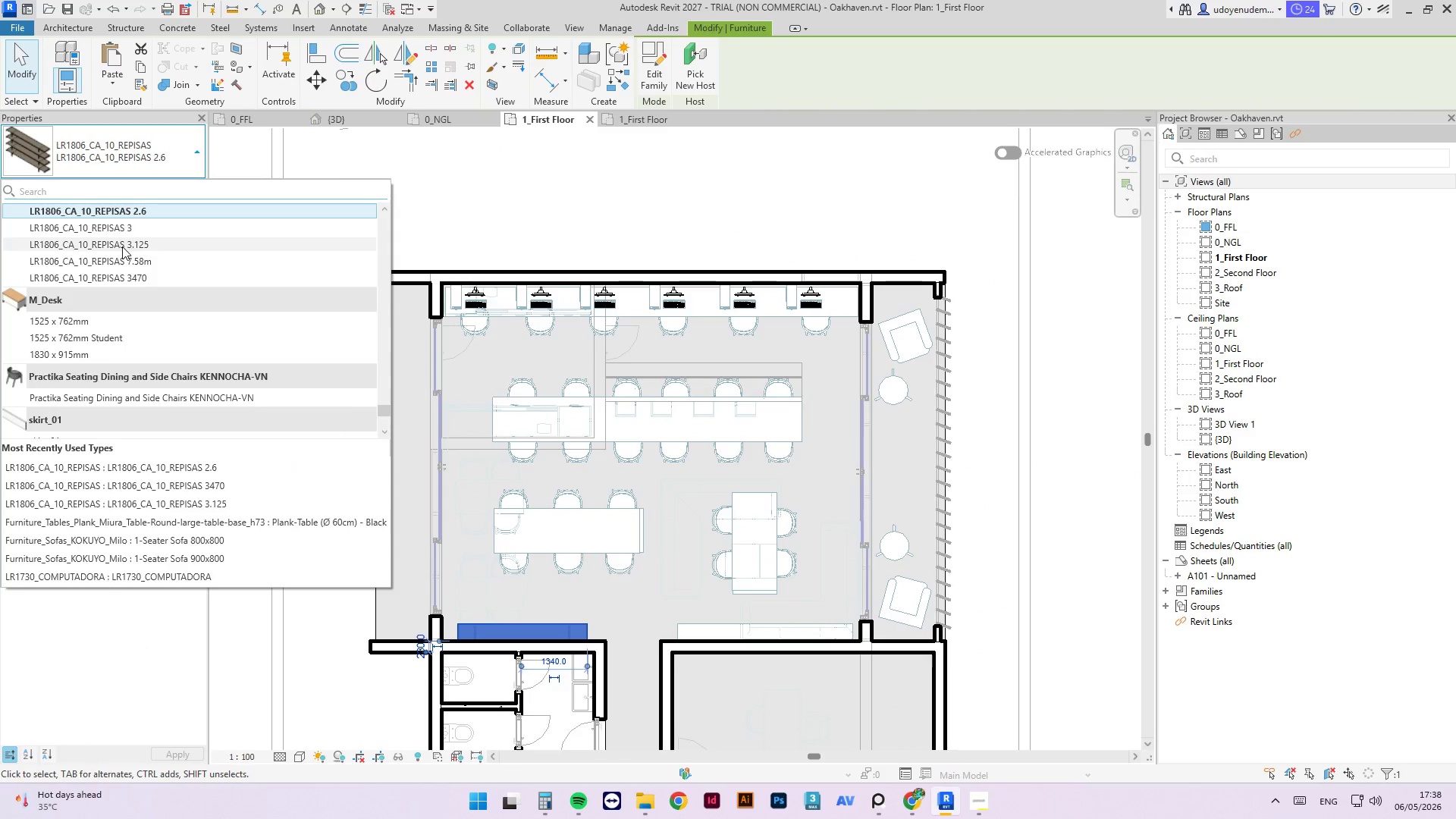 
left_click([119, 229])
 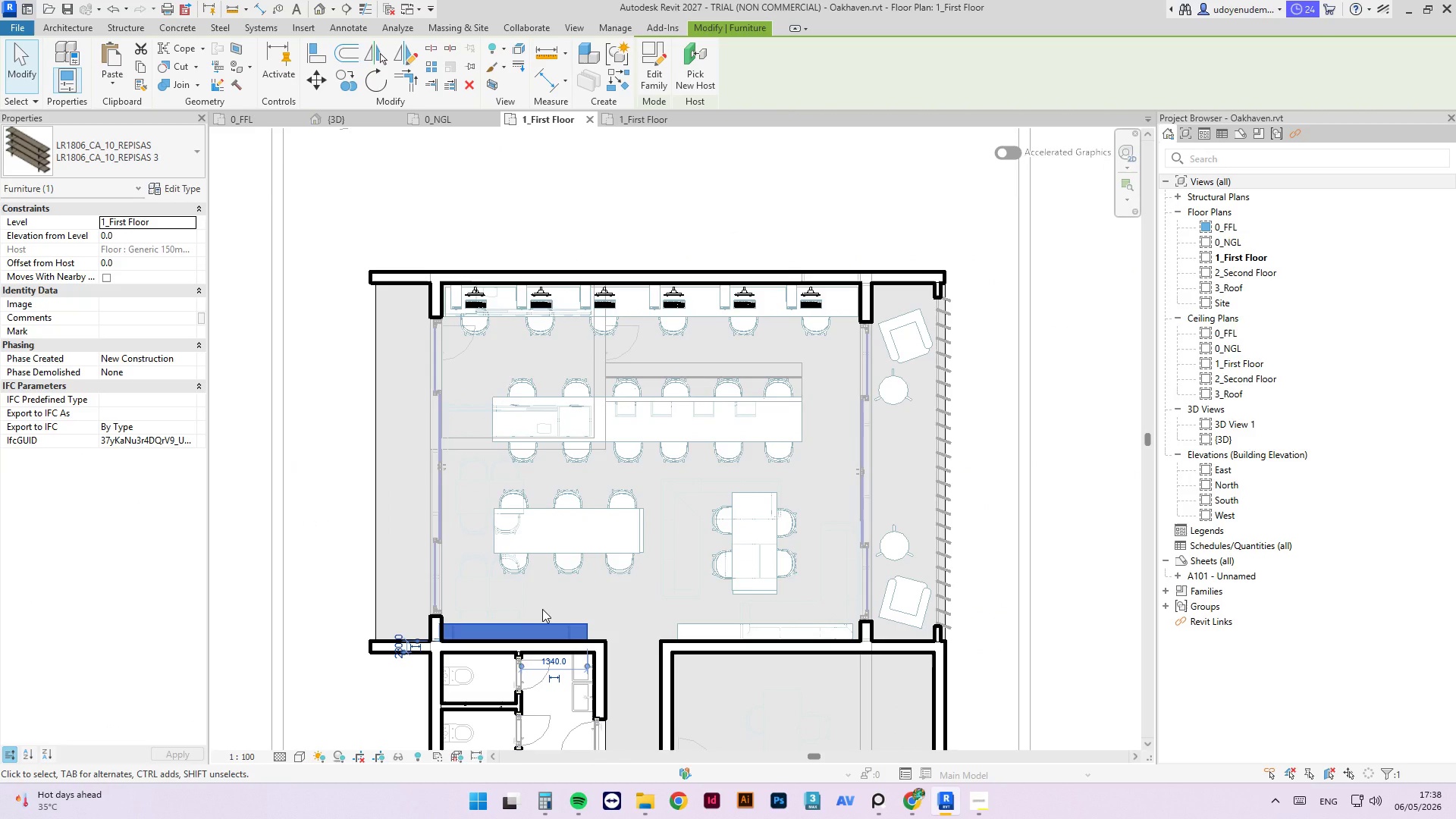 
key(ArrowRight)
 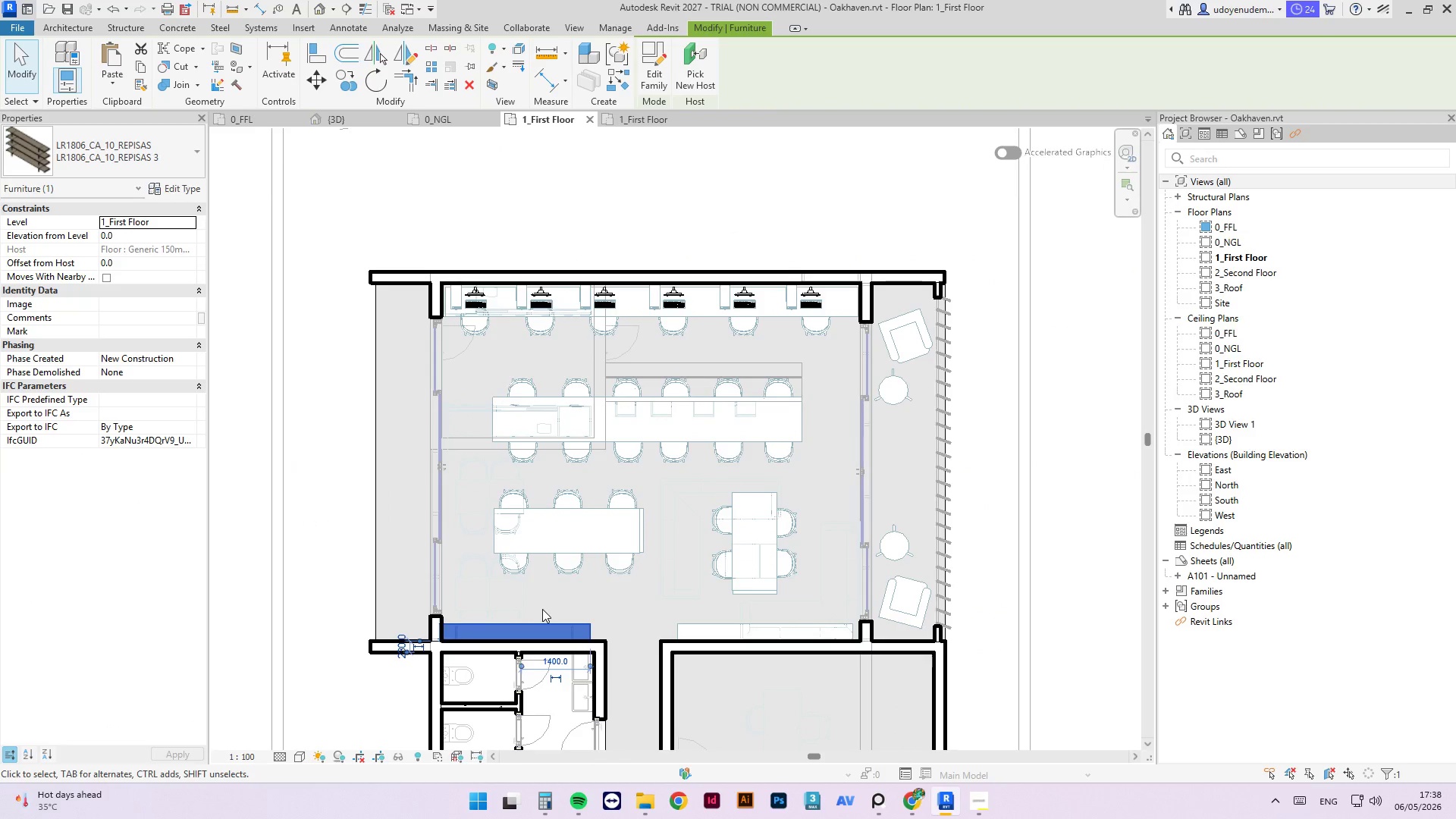 
key(ArrowRight)
 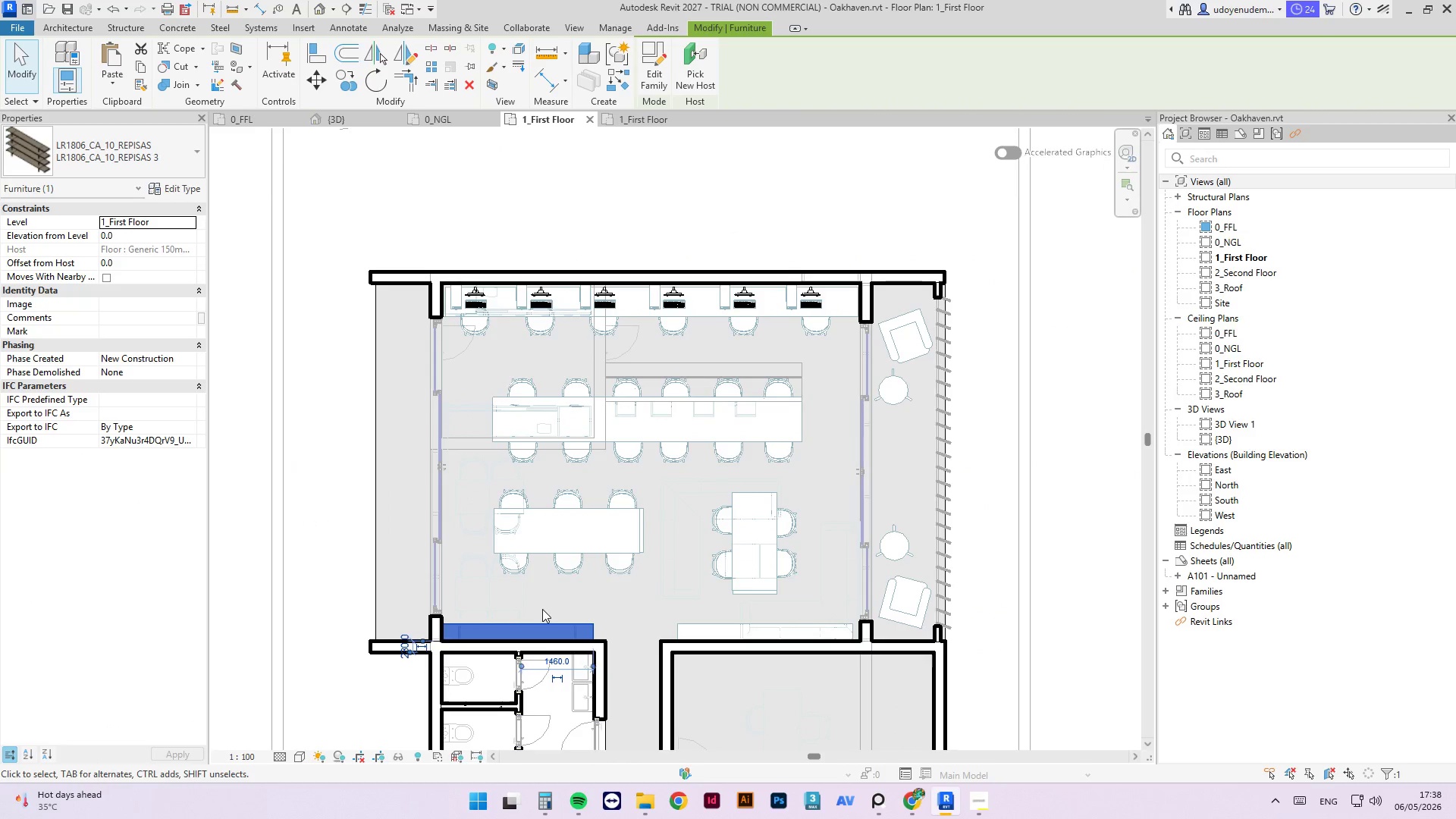 
key(ArrowRight)
 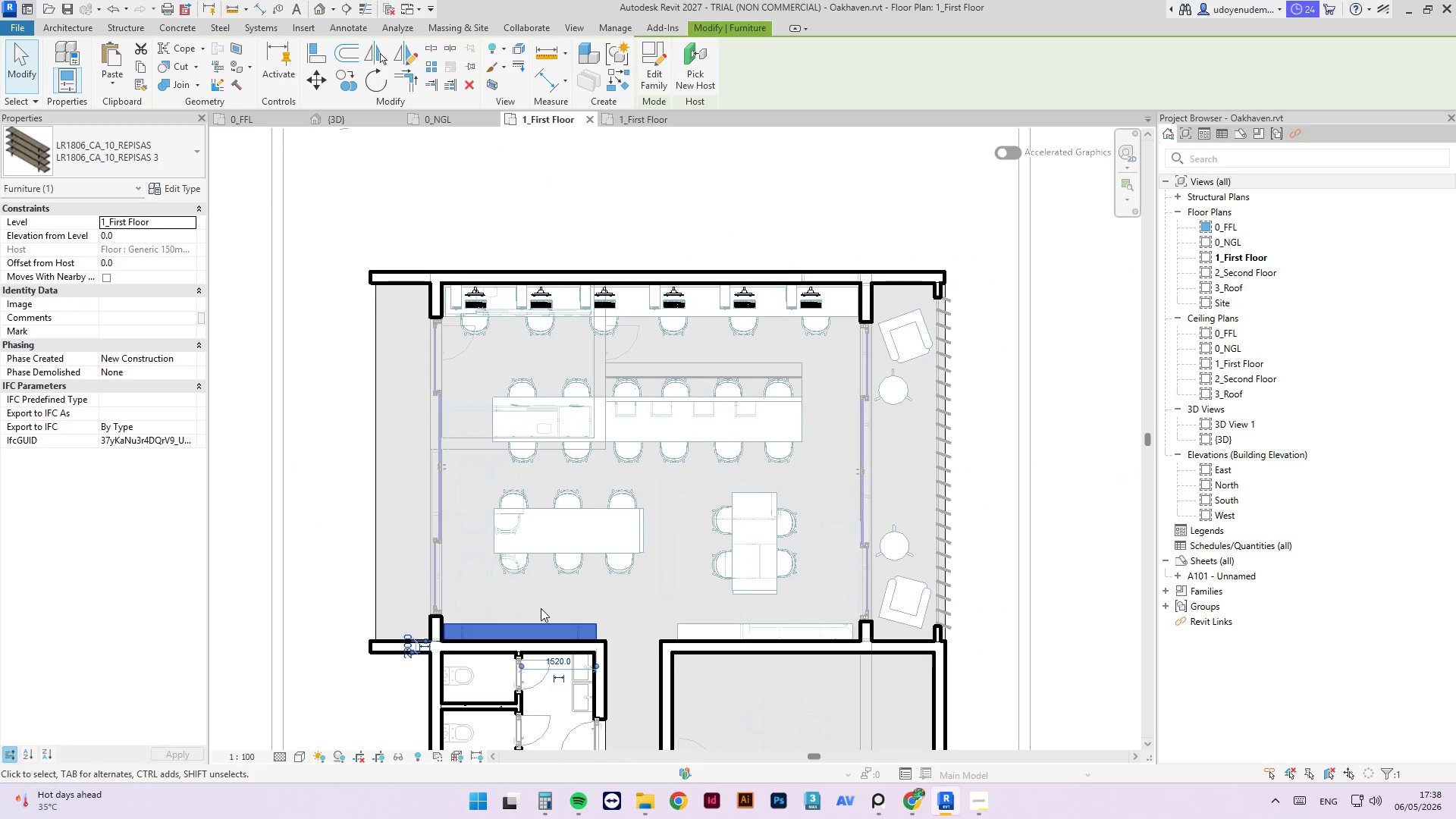 
key(Escape)
 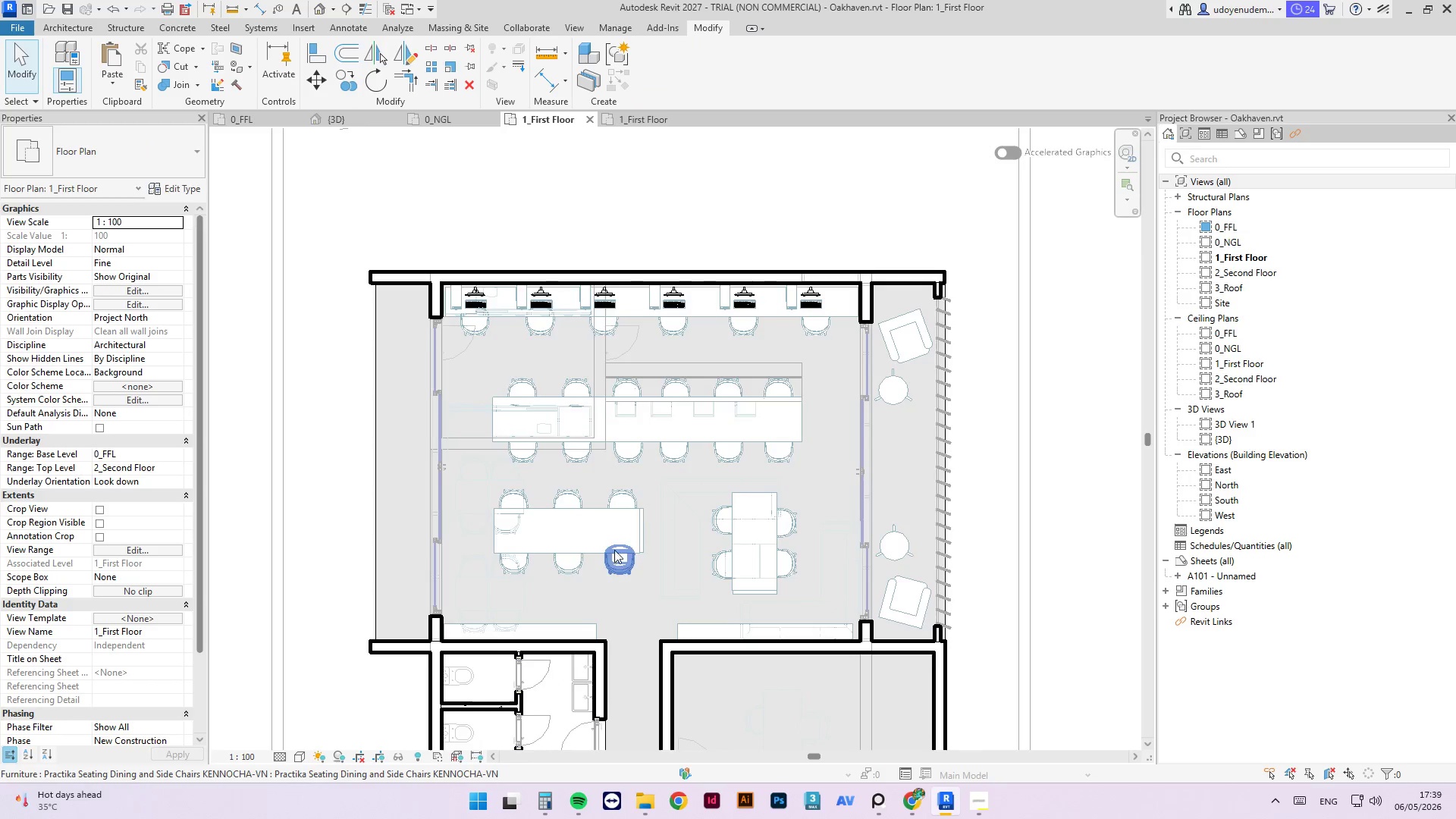 
scroll: coordinate [615, 524], scroll_direction: down, amount: 3.0
 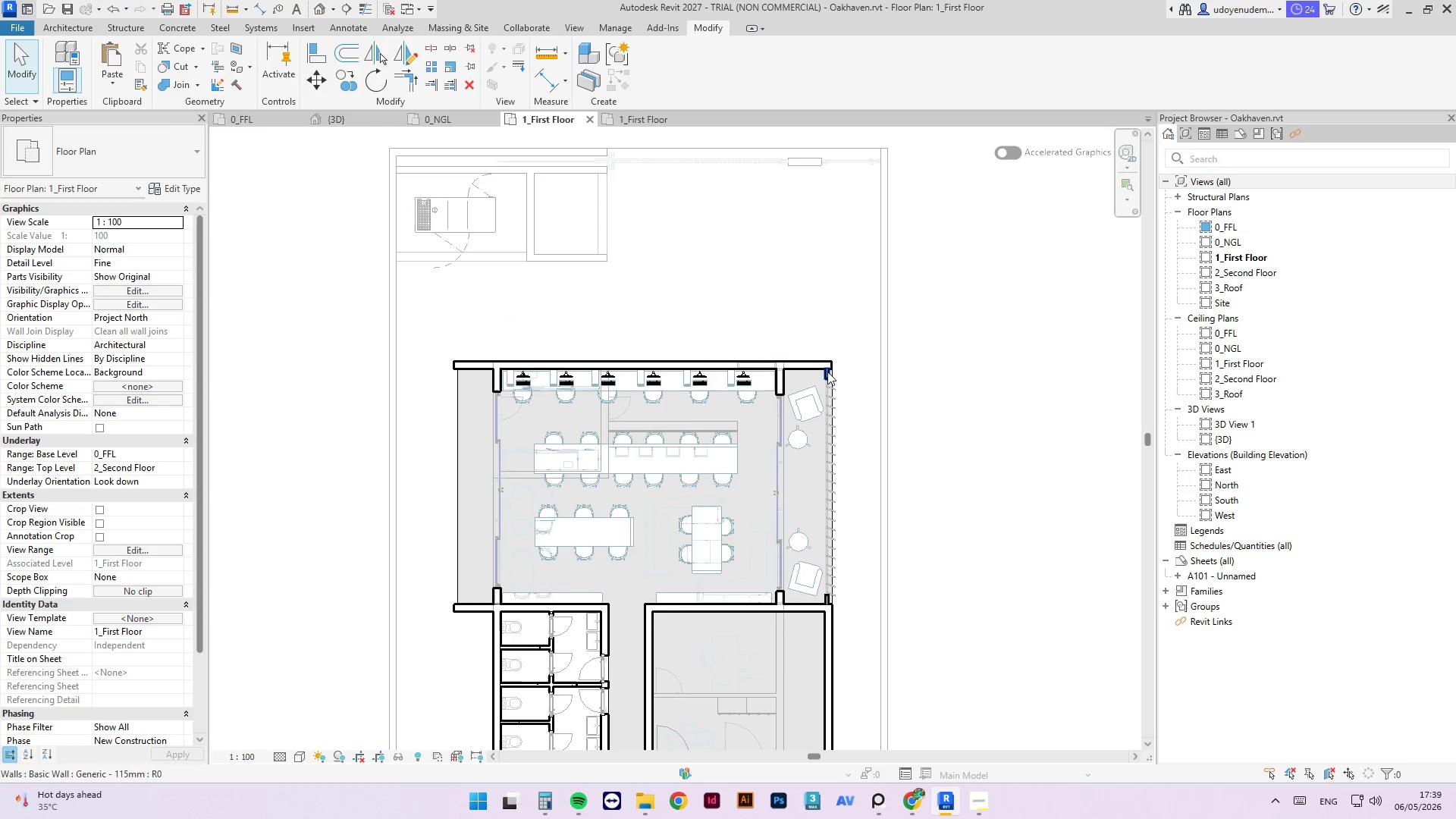 
left_click([828, 373])
 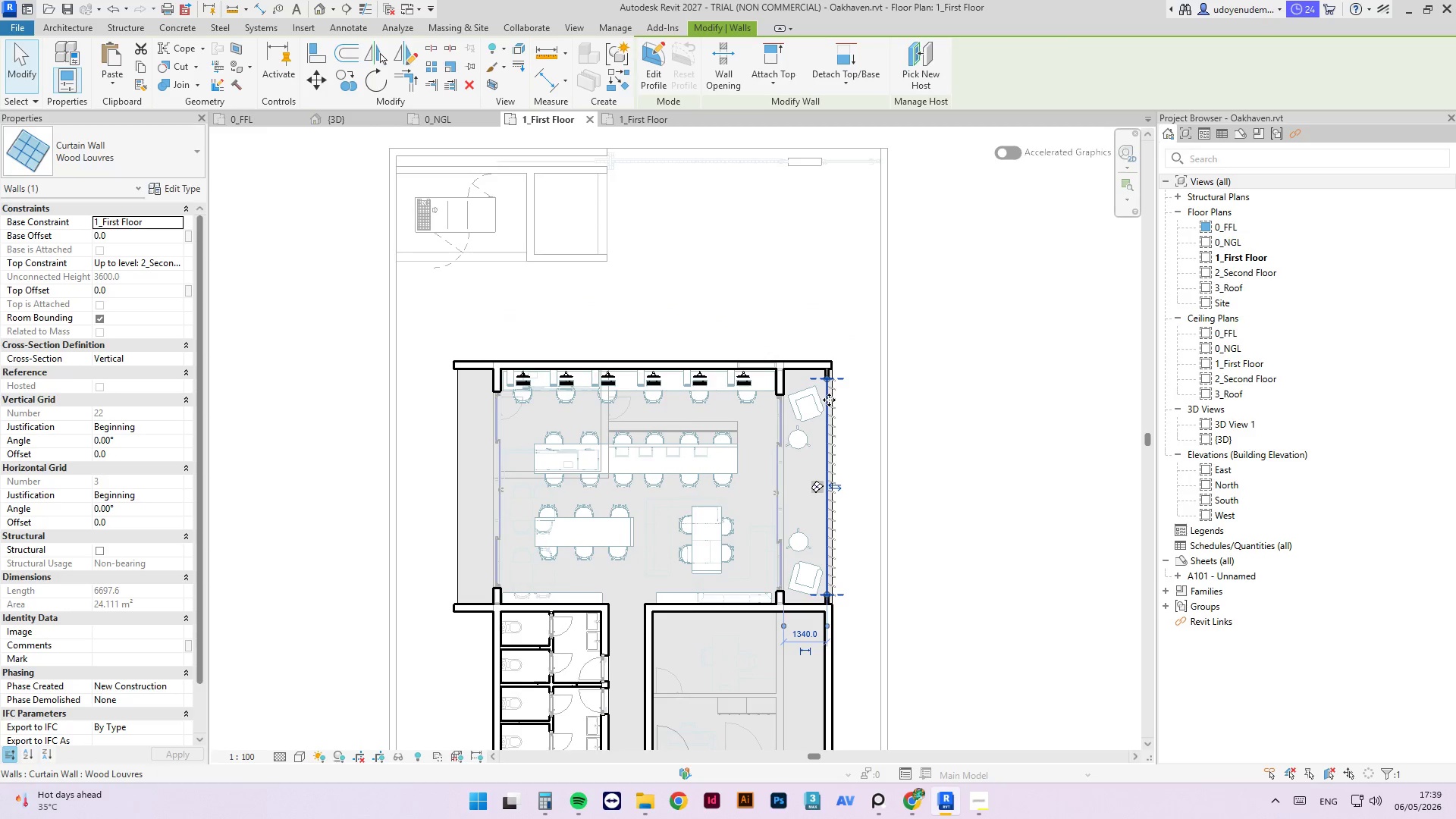 
hold_key(key=ControlLeft, duration=0.45)
 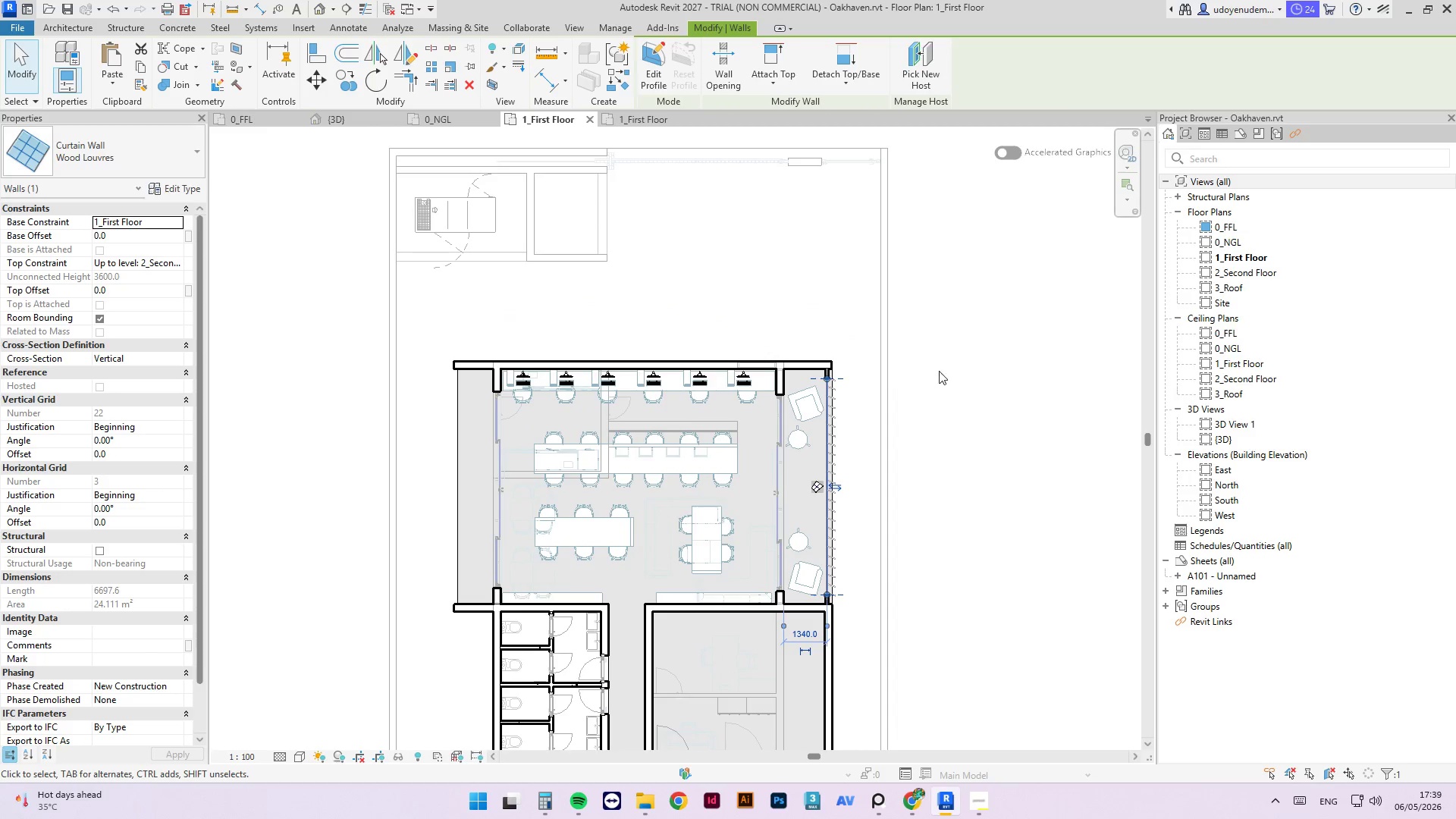 
left_click([943, 371])
 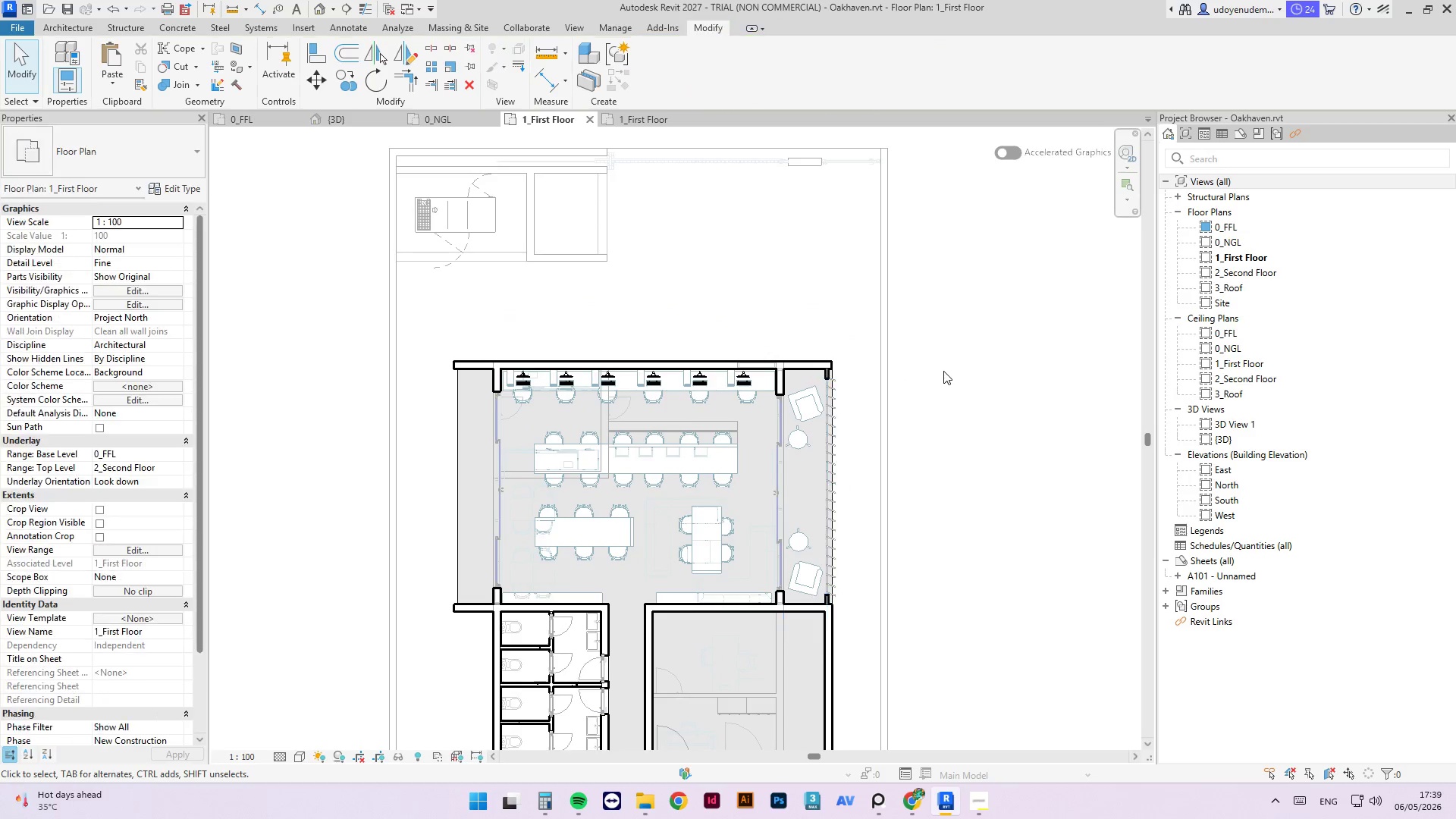 
key(Control+ControlLeft)
 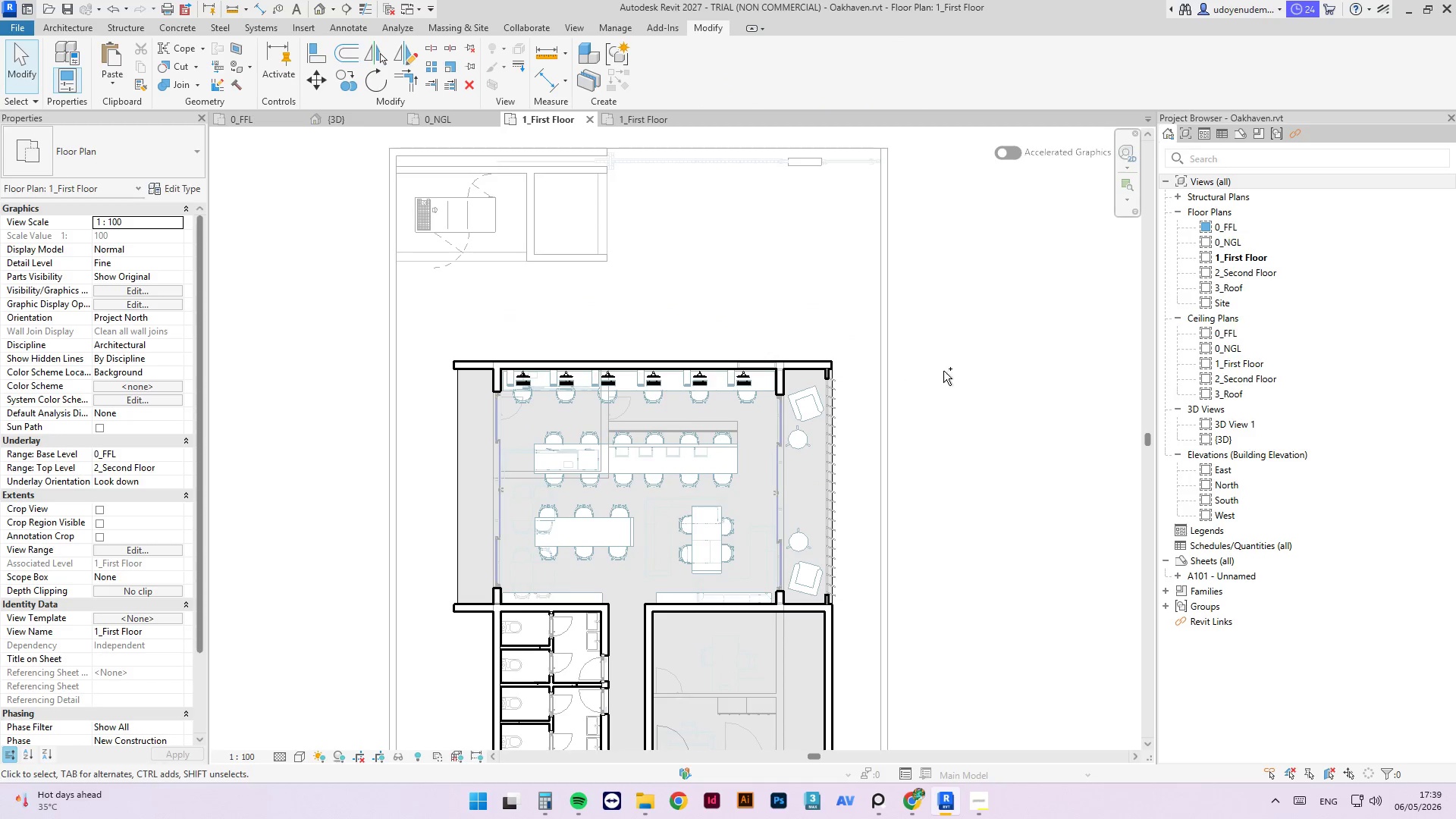 
key(Control+S)
 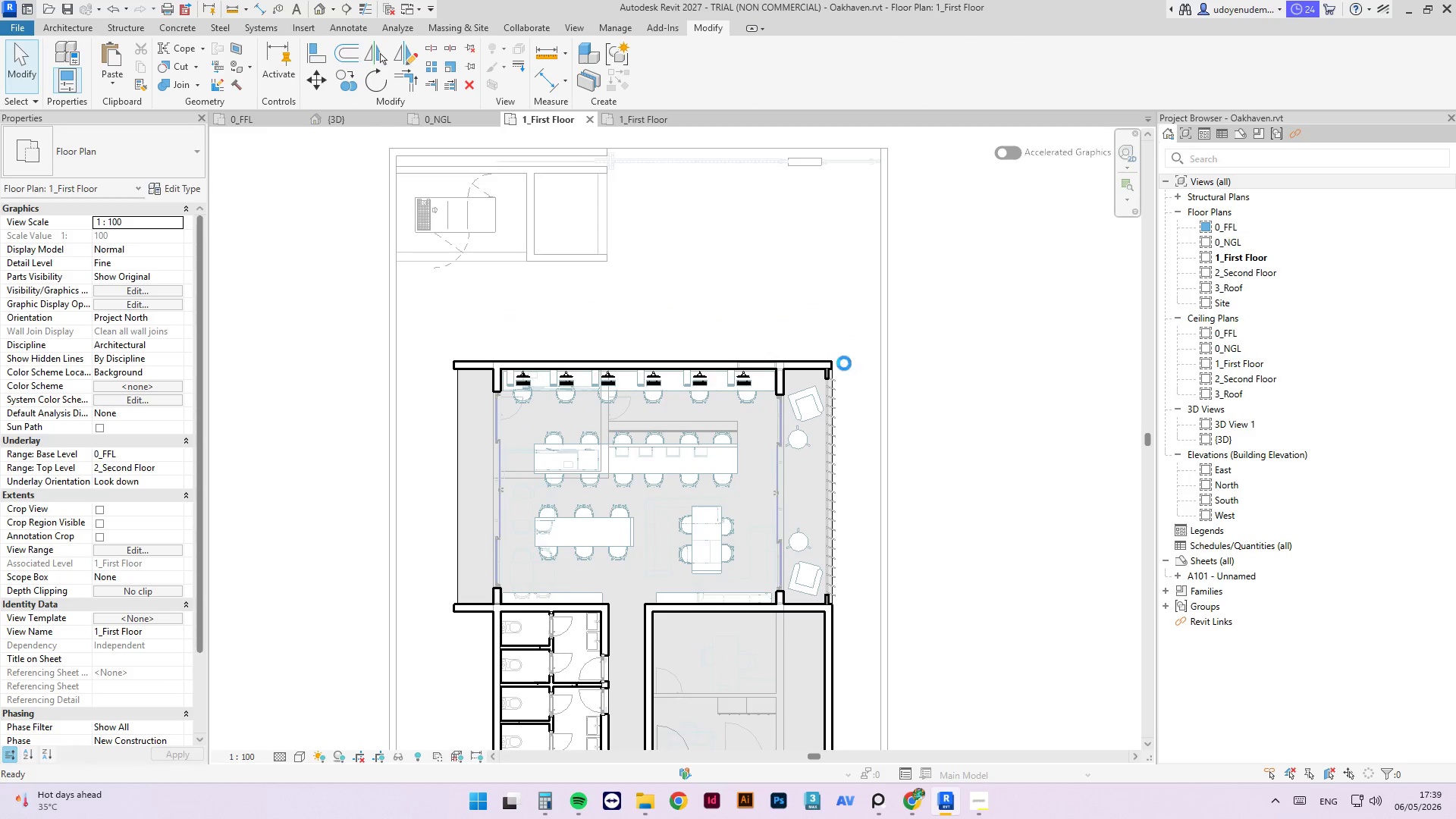 
scroll: coordinate [732, 269], scroll_direction: down, amount: 5.0
 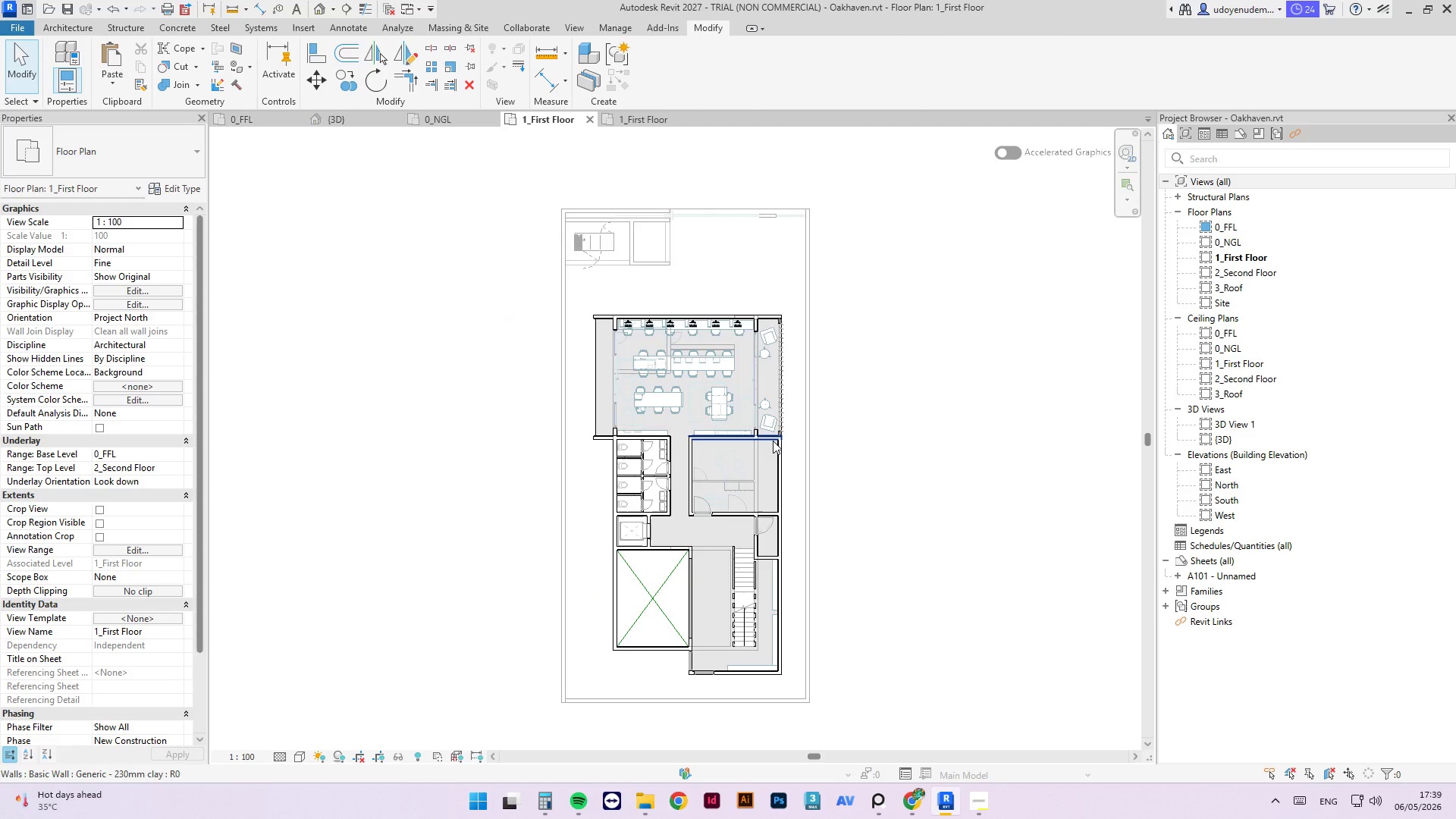 
wait(7.78)
 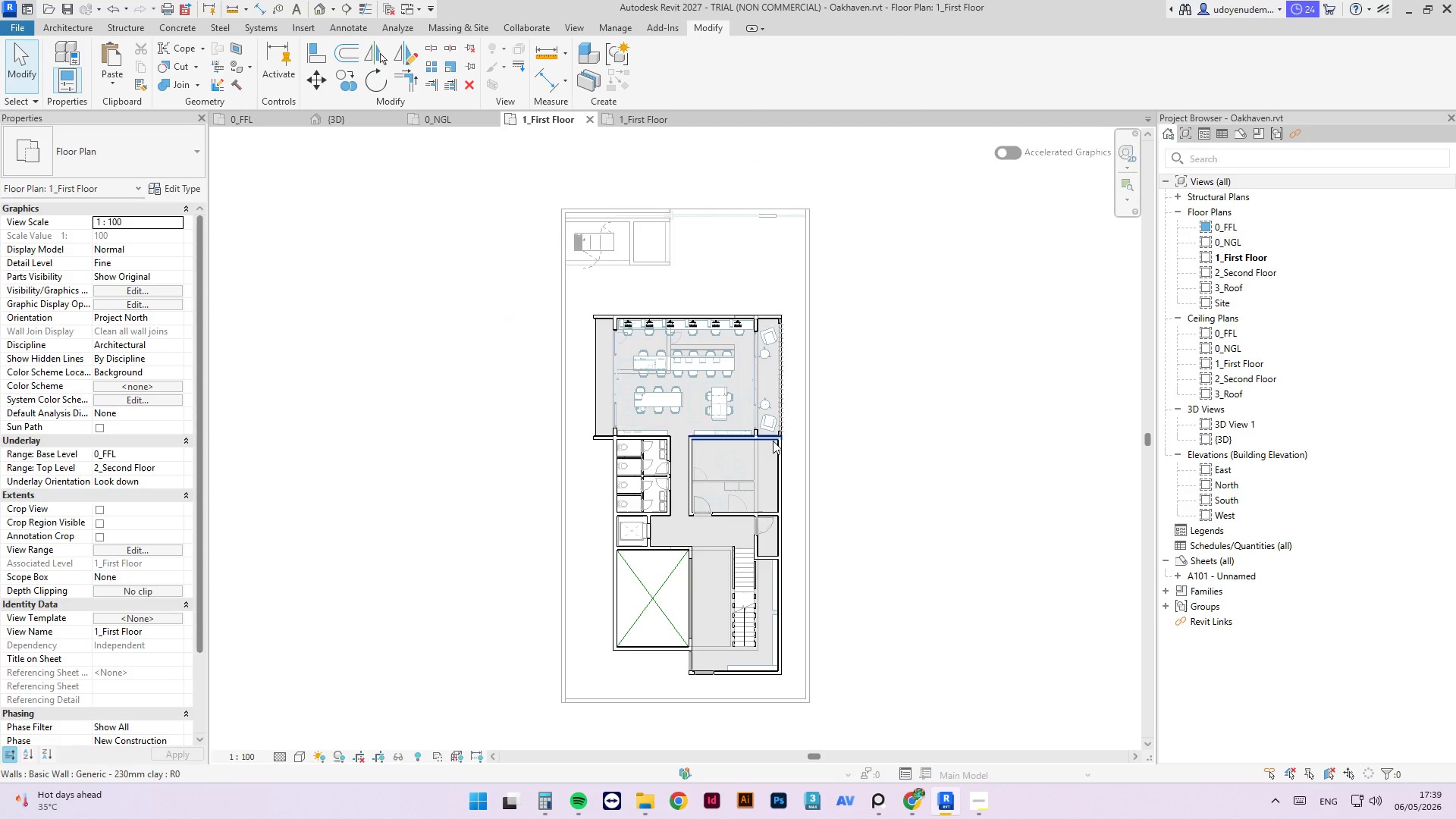 
scroll: coordinate [743, 325], scroll_direction: up, amount: 6.0
 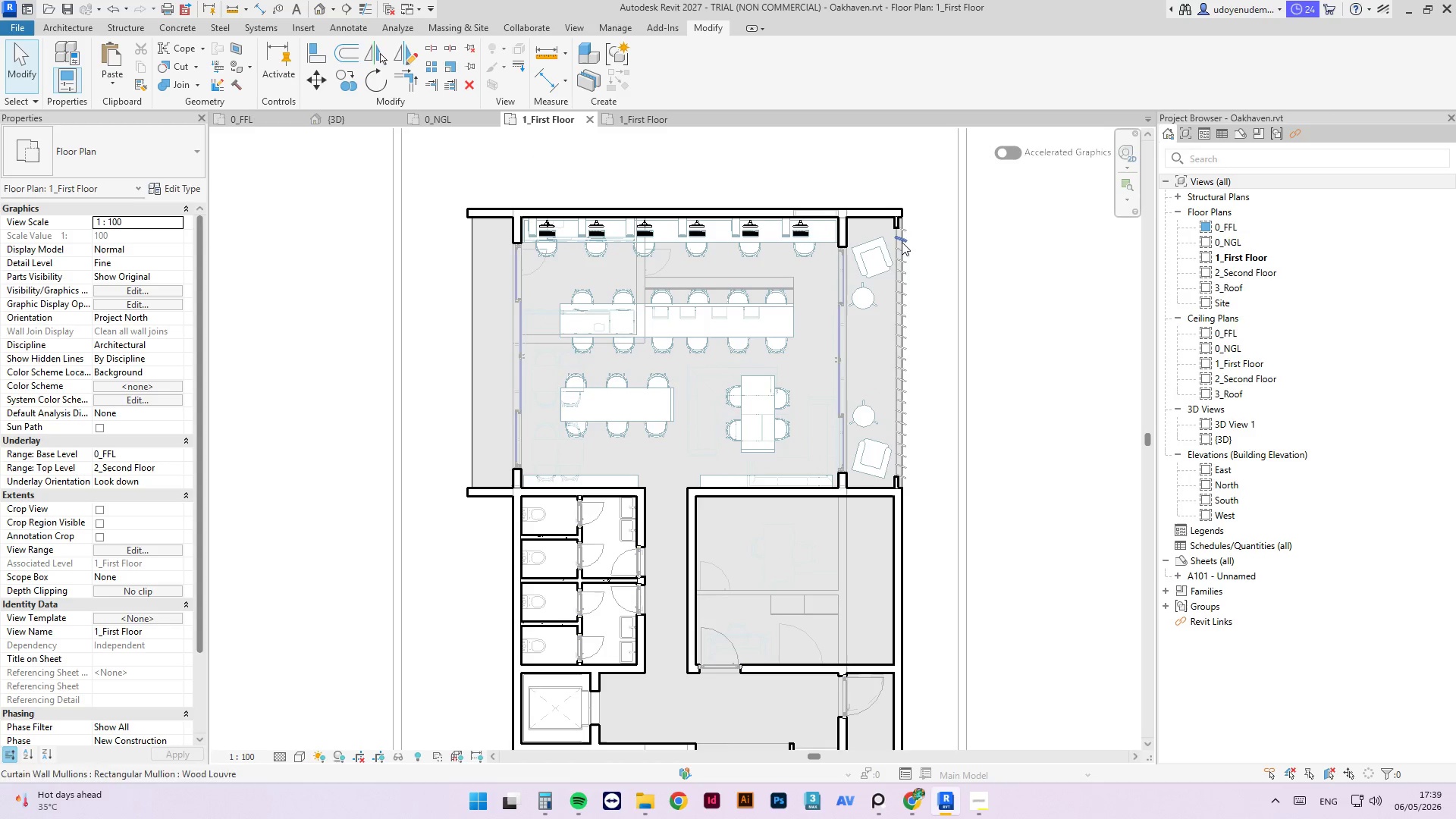 
left_click([896, 250])
 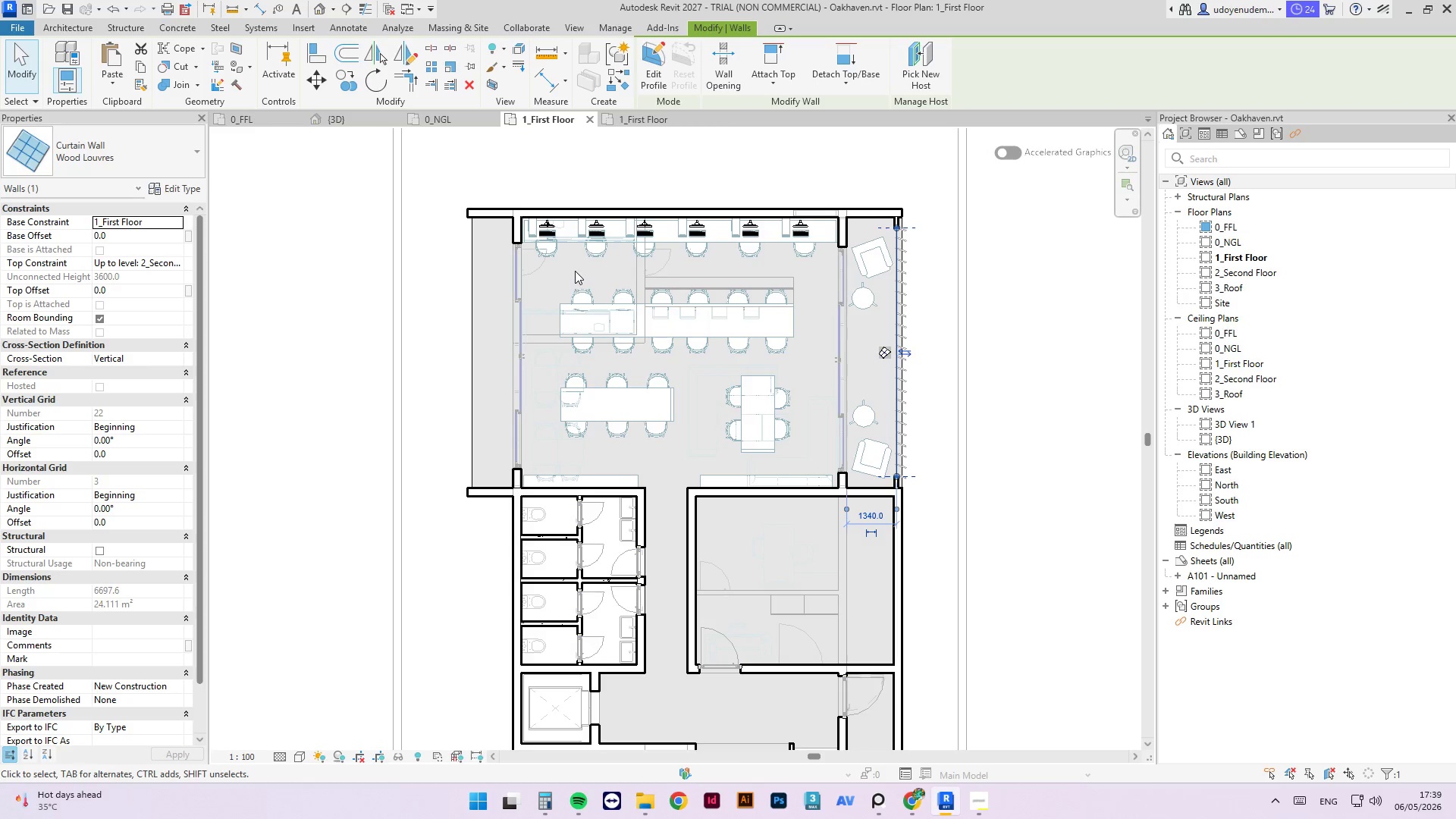 
wait(9.64)
 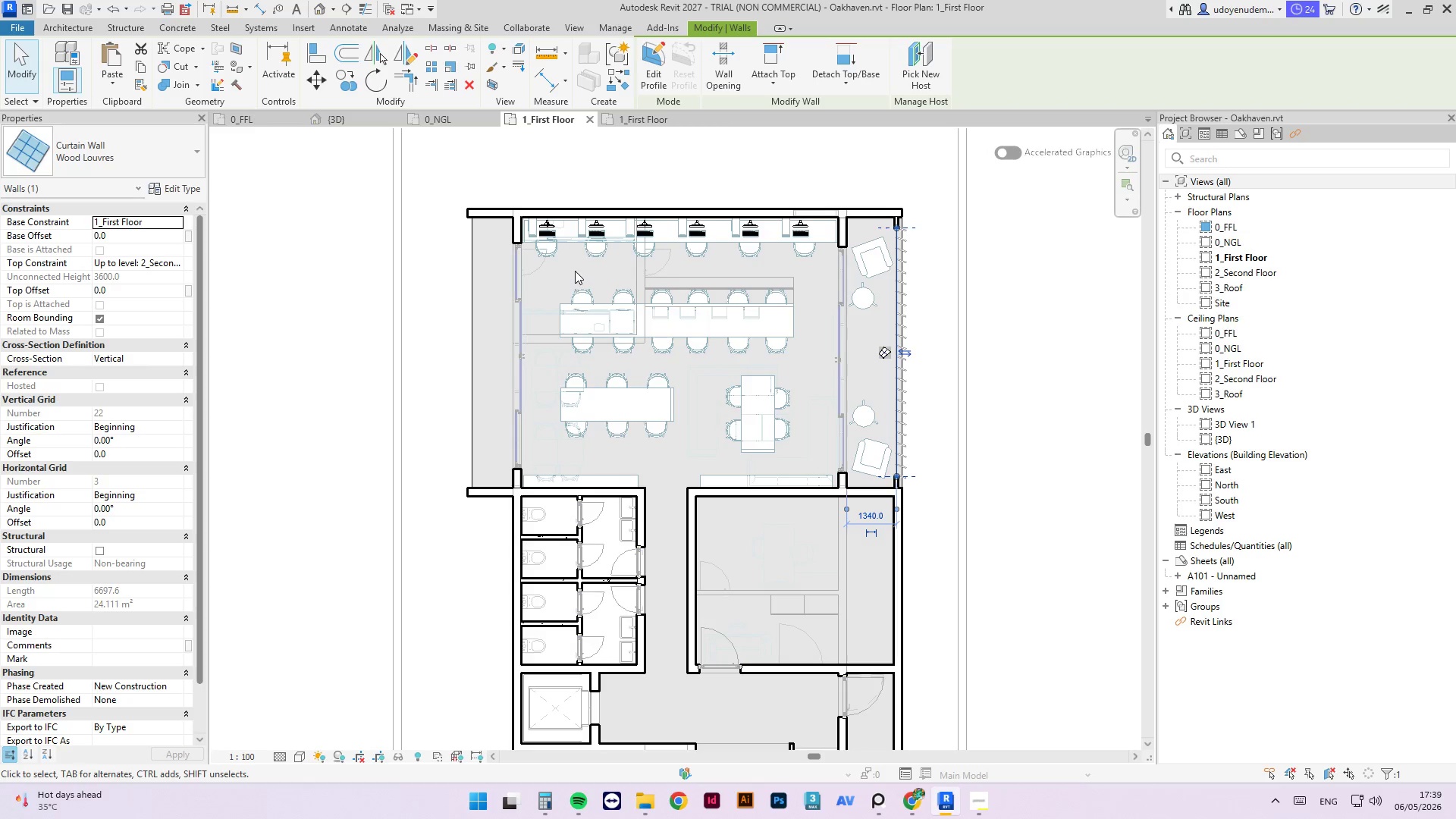 
scroll: coordinate [864, 204], scroll_direction: up, amount: 3.0
 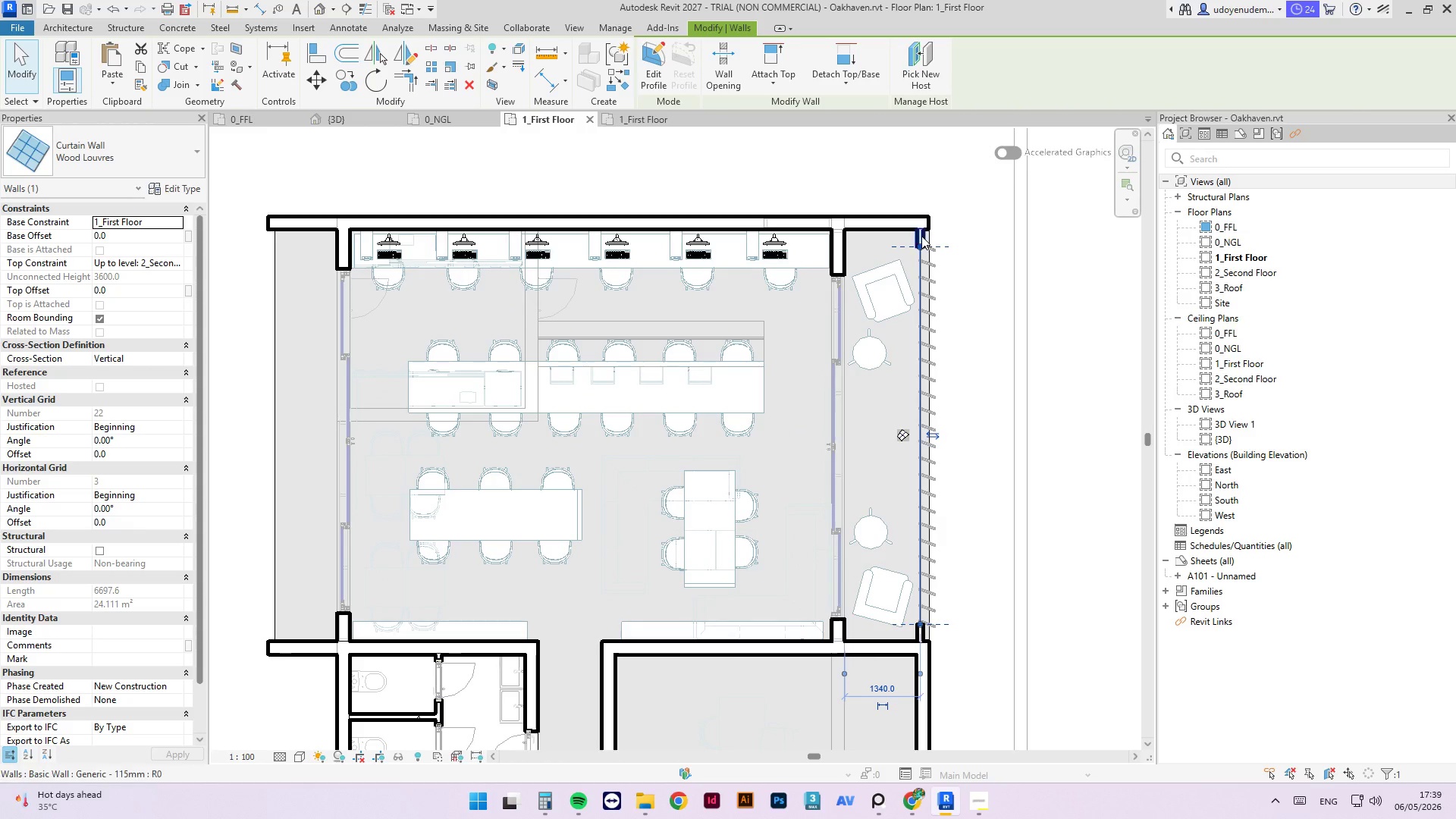 
left_click([921, 236])
 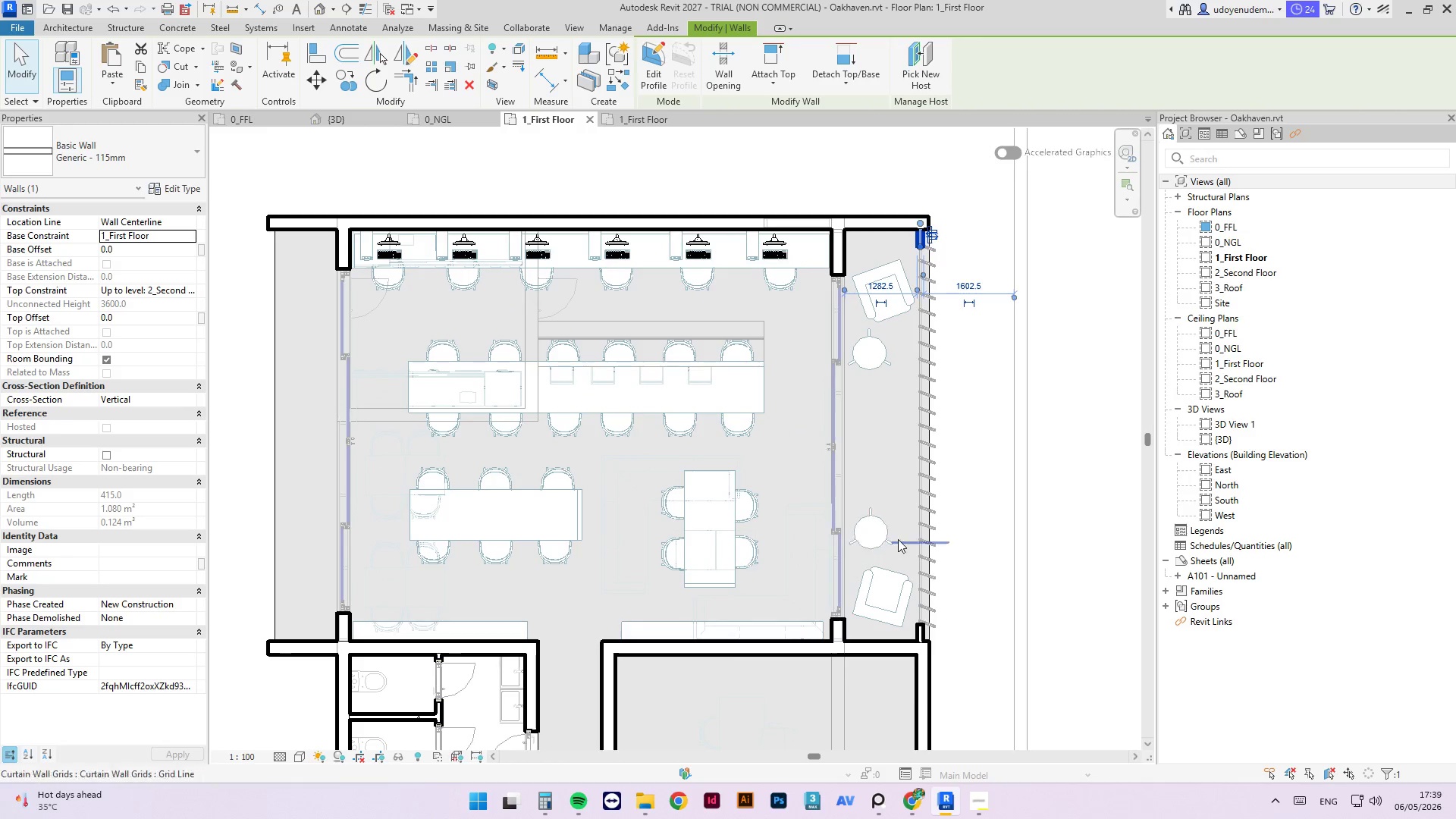 
hold_key(key=ControlLeft, duration=1.05)
left_click([916, 636])
 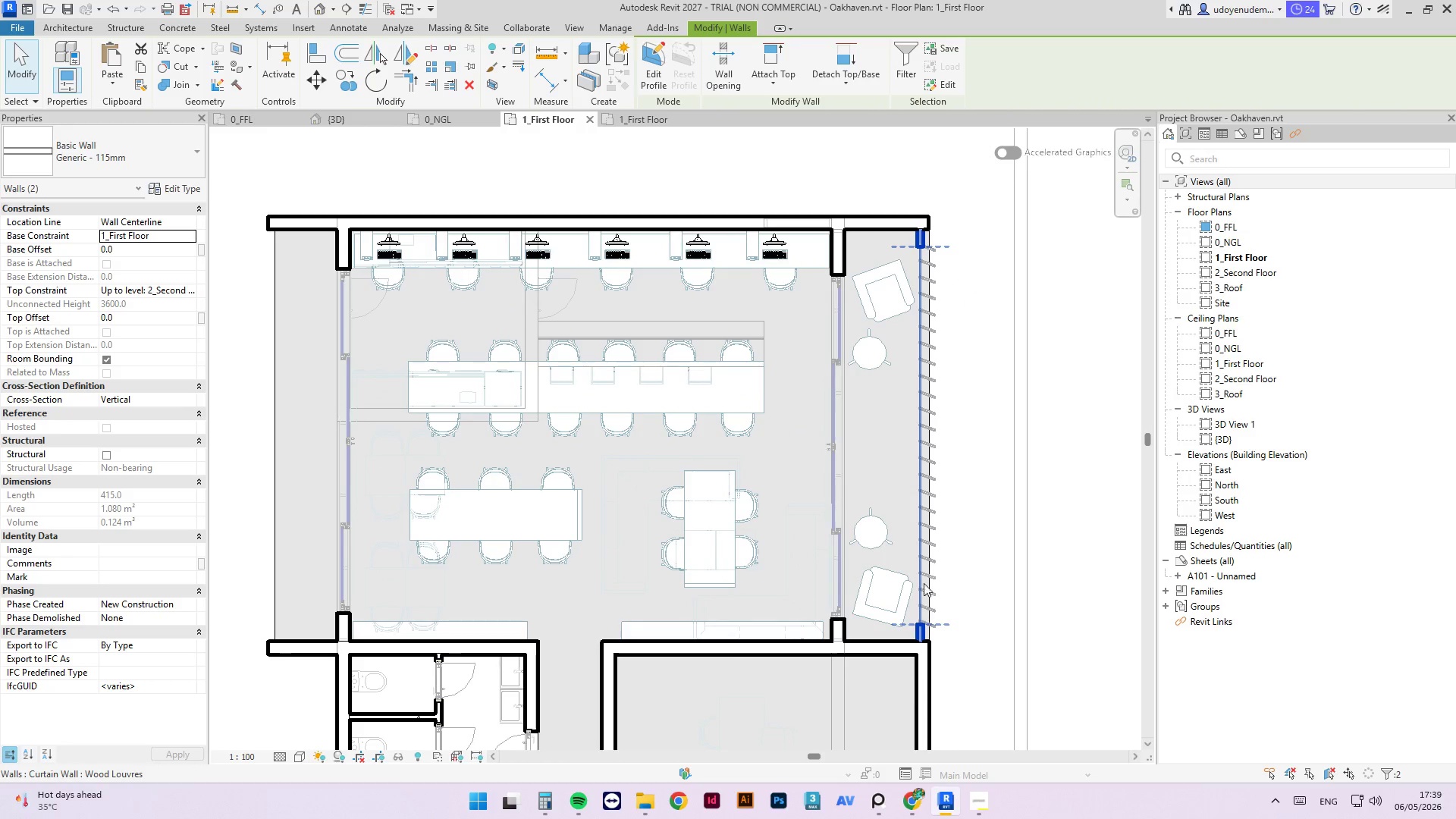 
hold_key(key=ControlLeft, duration=21.45)
left_click([925, 557])
 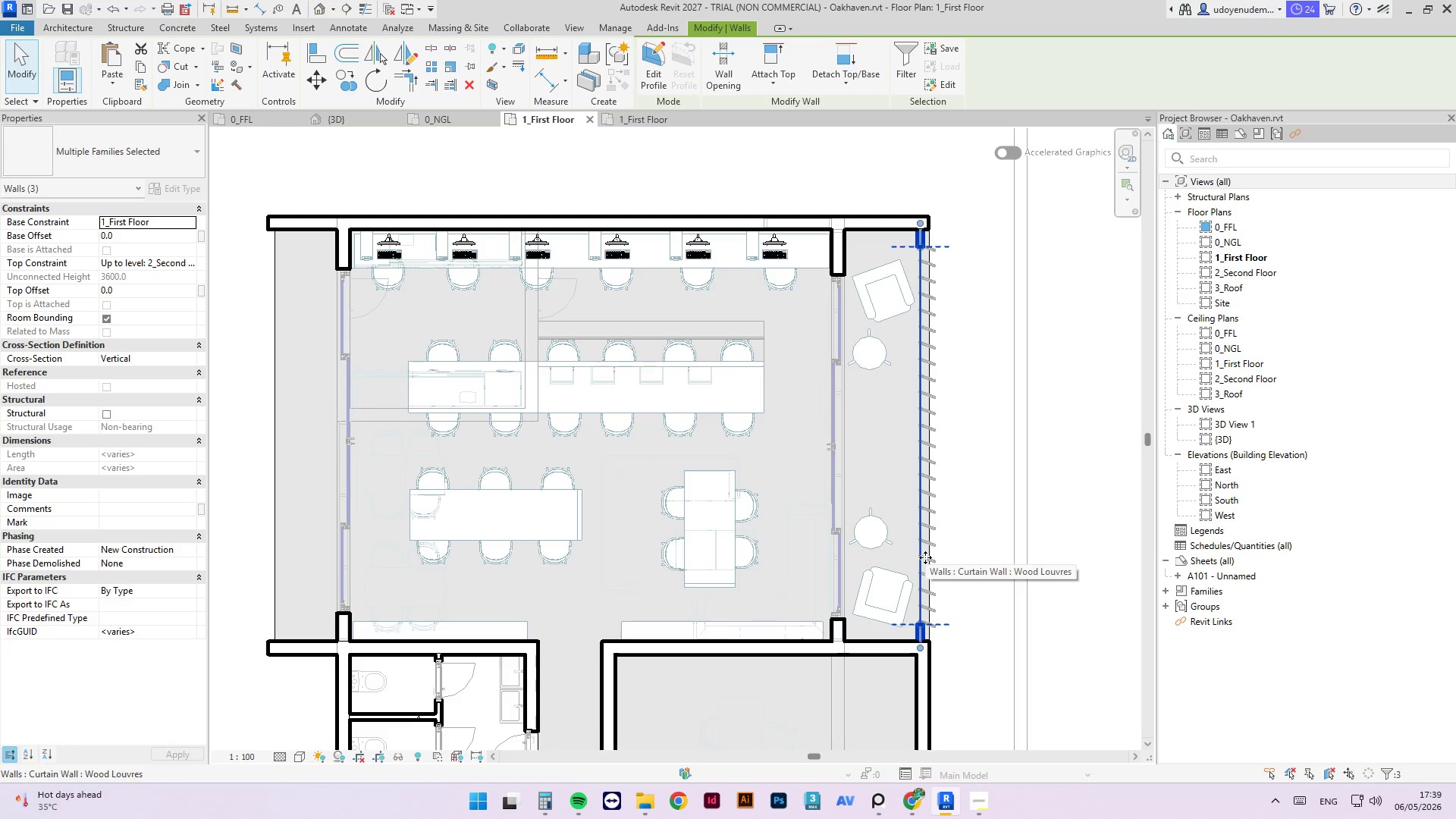 
type(co)
 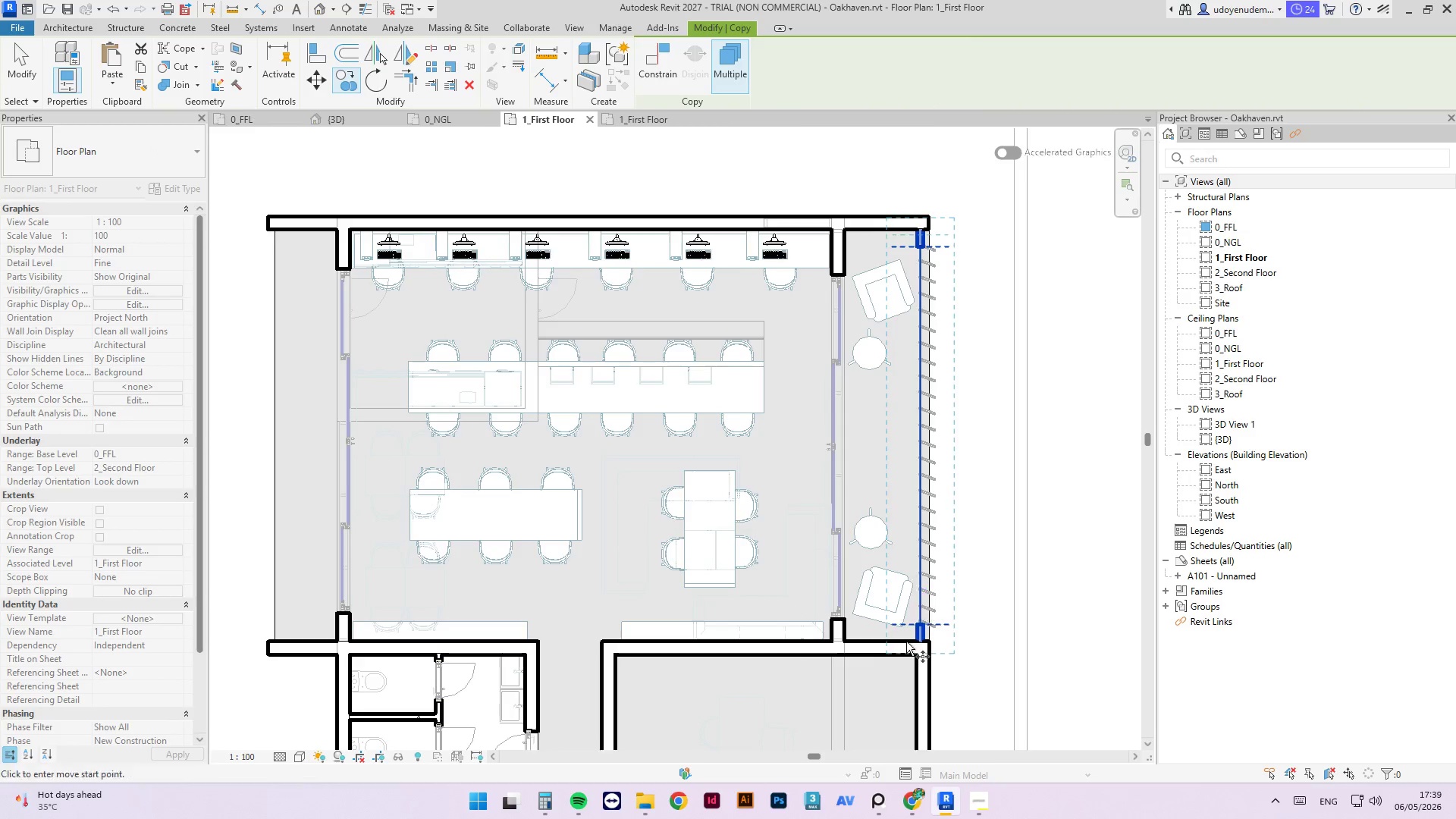 
scroll: coordinate [926, 632], scroll_direction: up, amount: 8.0
 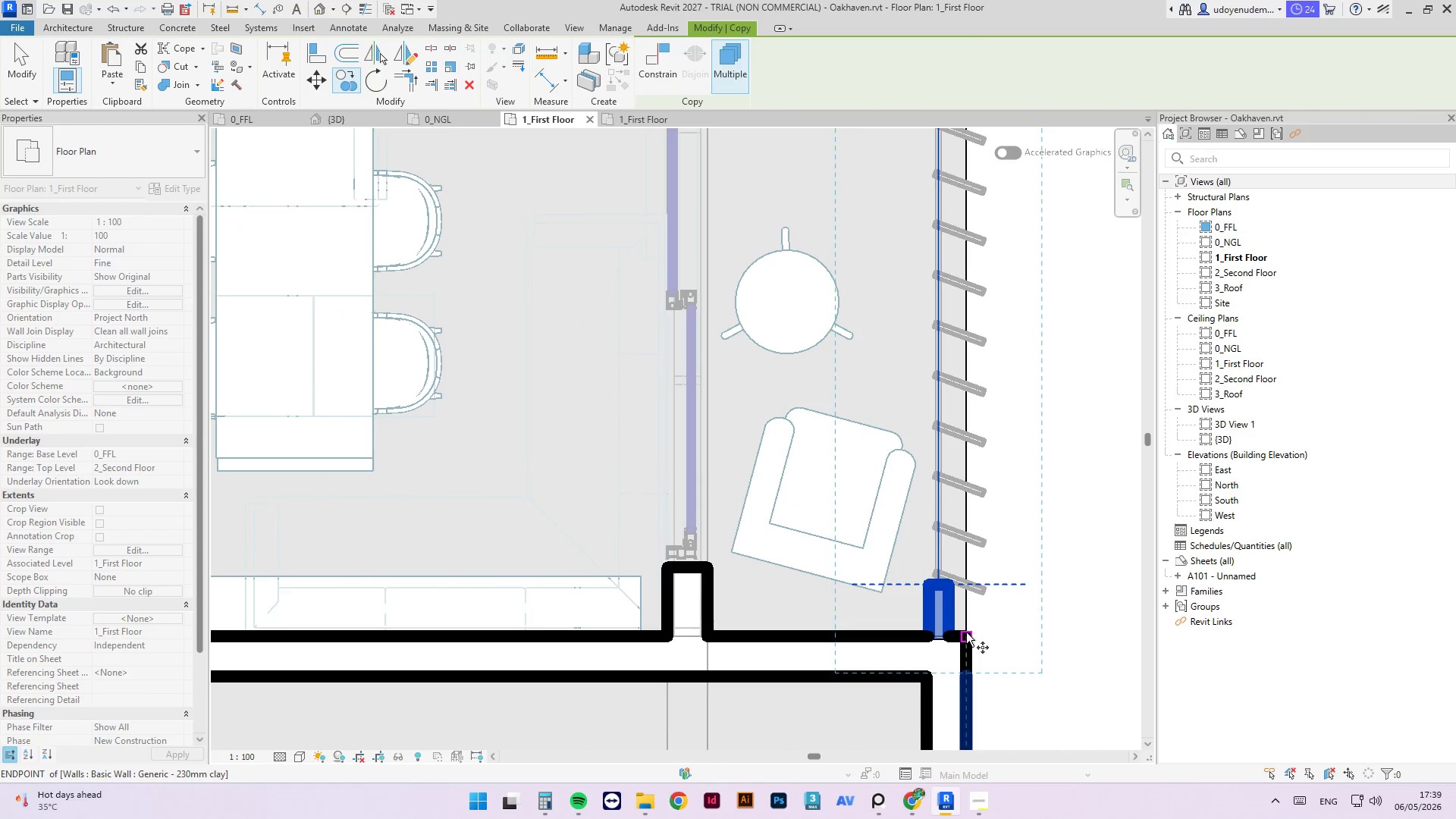 
scroll: coordinate [963, 611], scroll_direction: down, amount: 9.0
 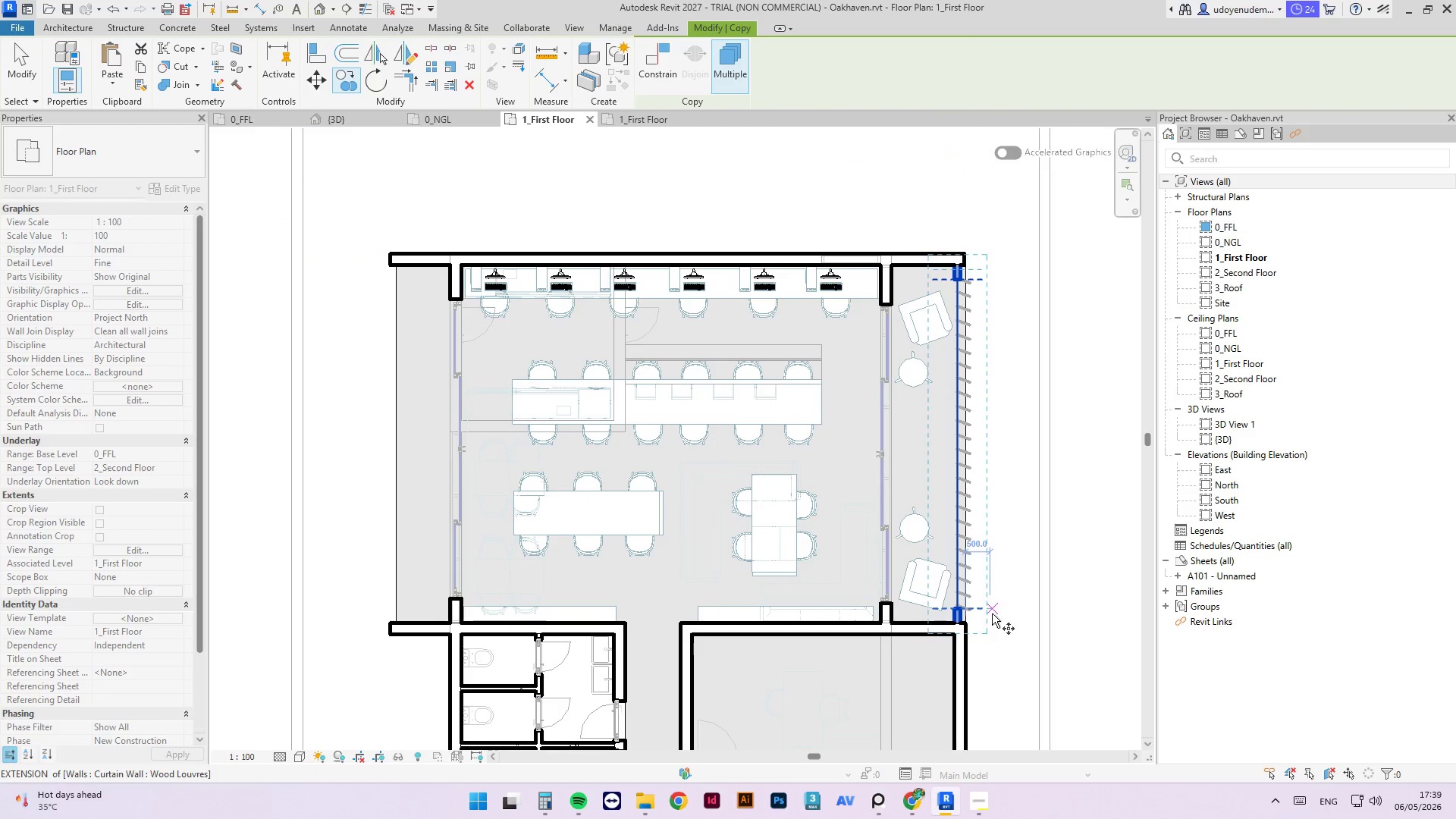 
scroll: coordinate [955, 616], scroll_direction: up, amount: 2.0
 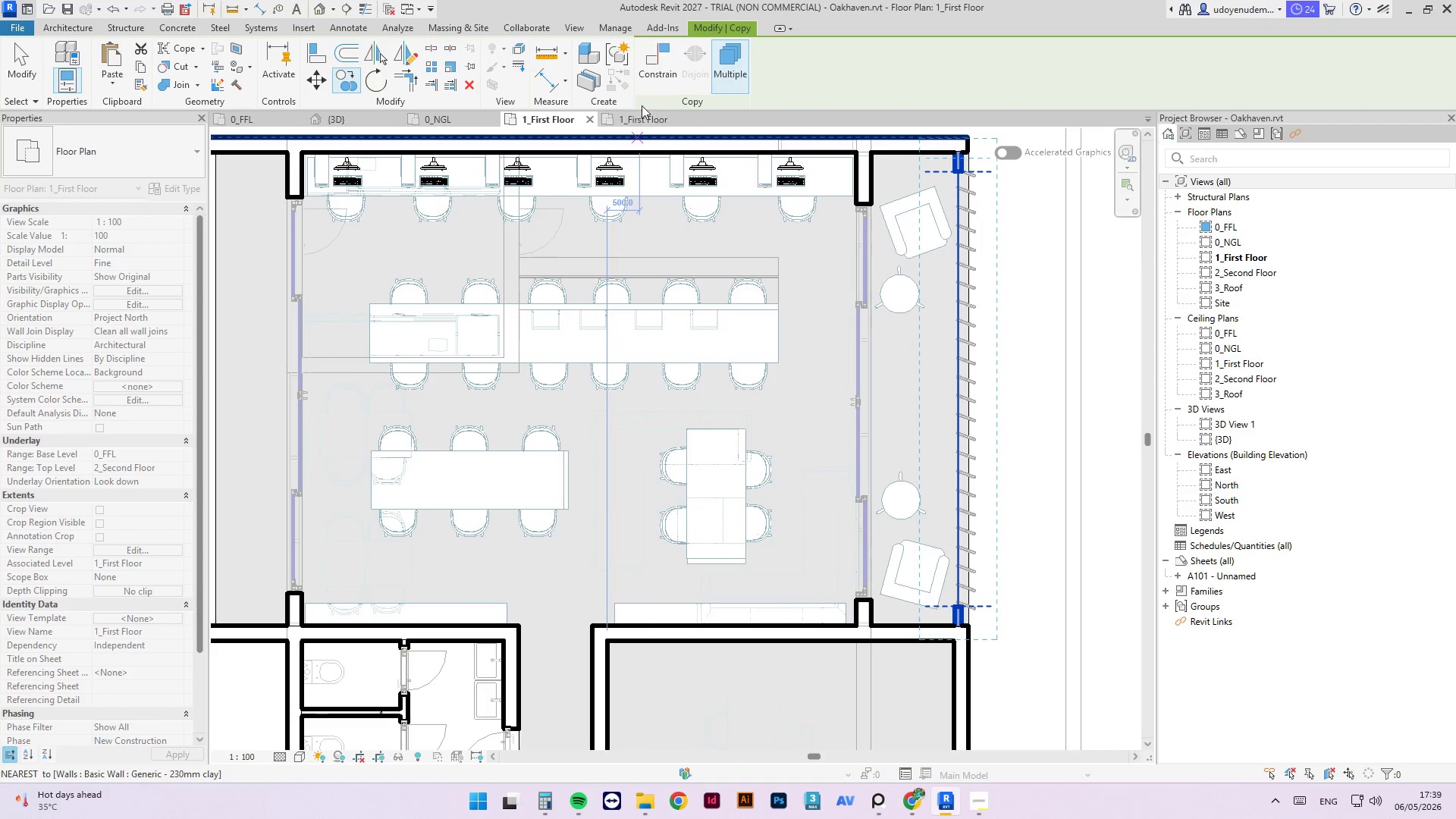 
left_click([649, 66])
 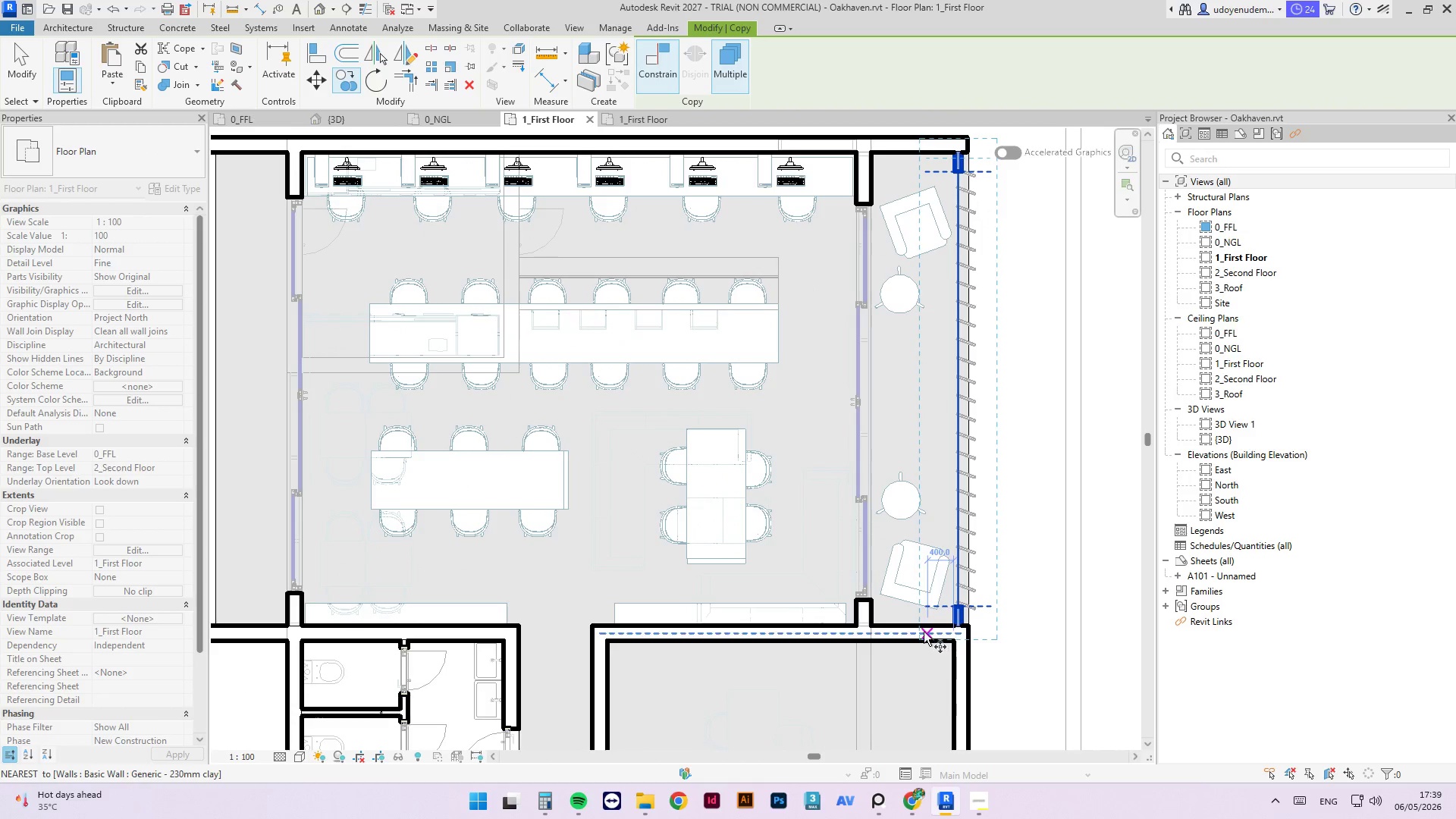 
left_click([932, 627])
 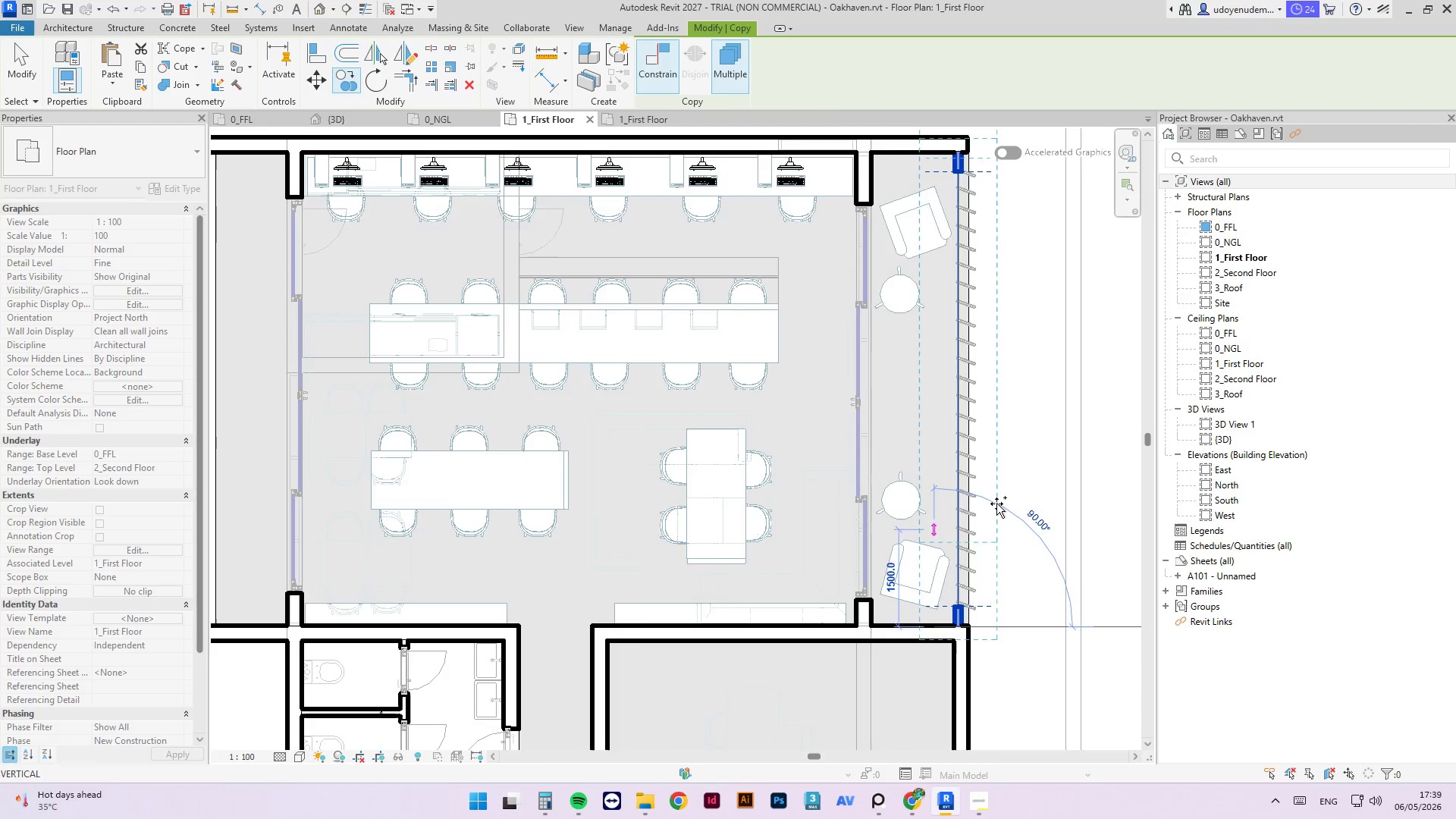 
scroll: coordinate [565, 566], scroll_direction: none, amount: 0.0
 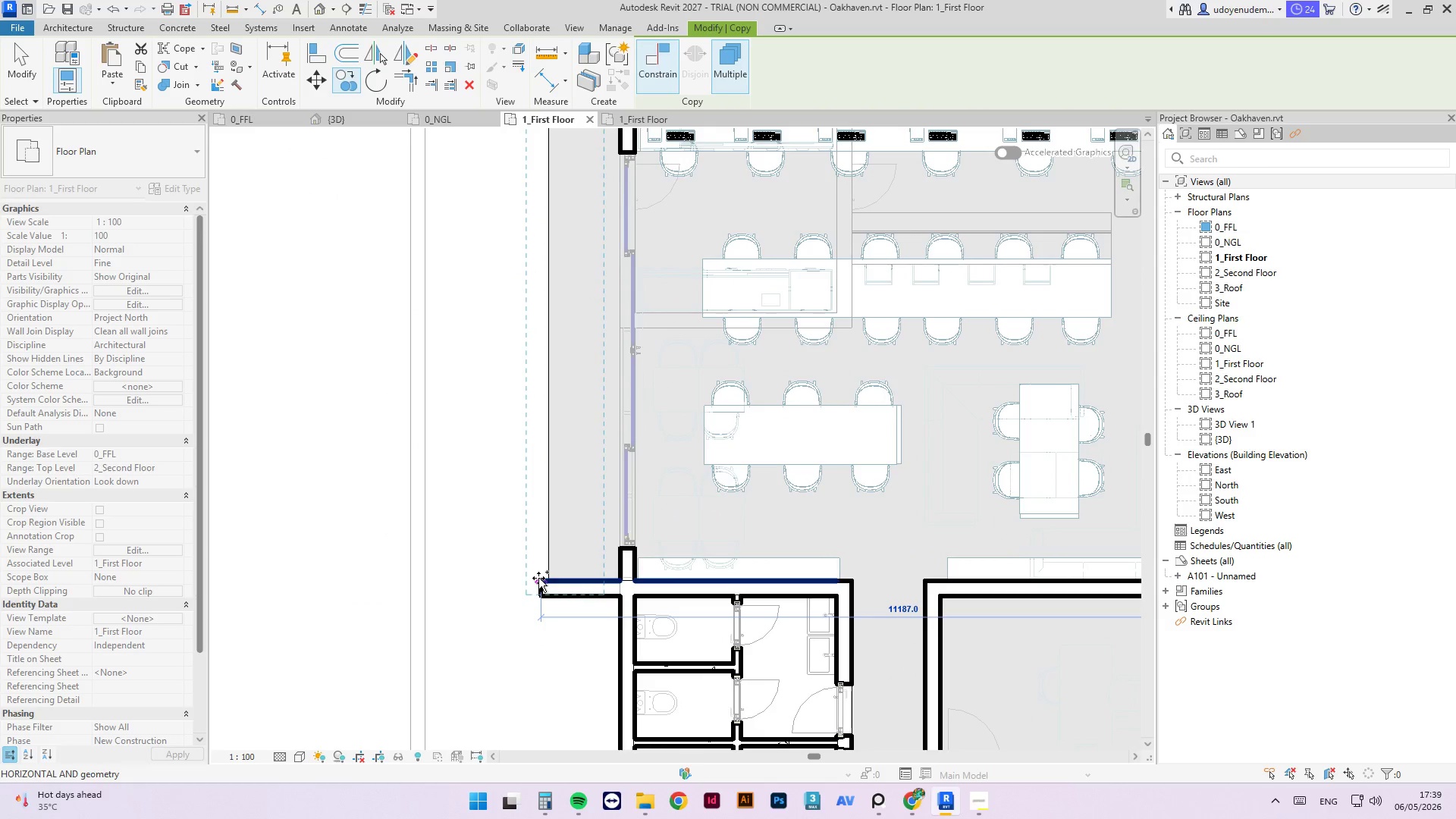 
left_click([538, 578])
 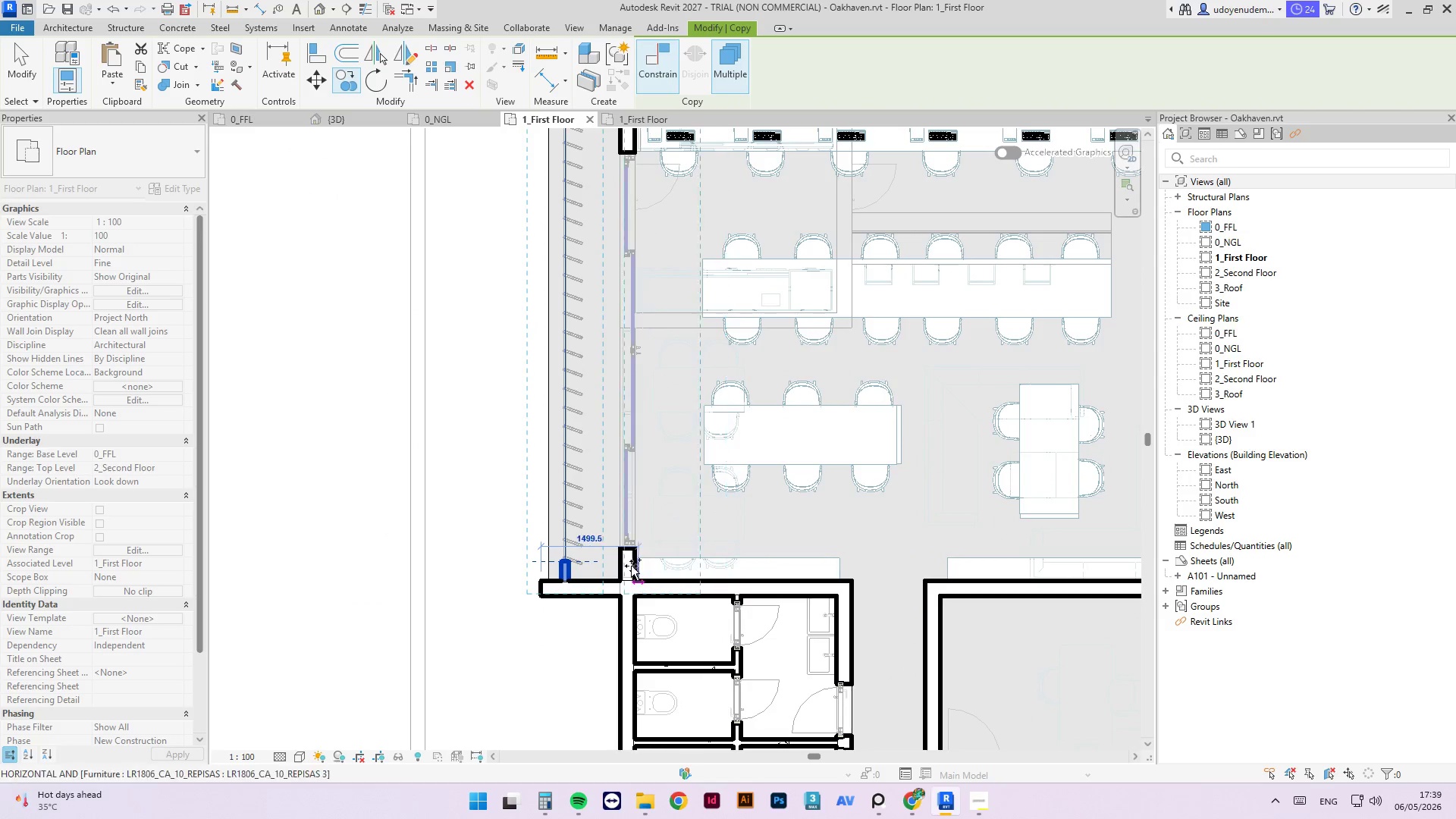 
scroll: coordinate [623, 560], scroll_direction: down, amount: 4.0
 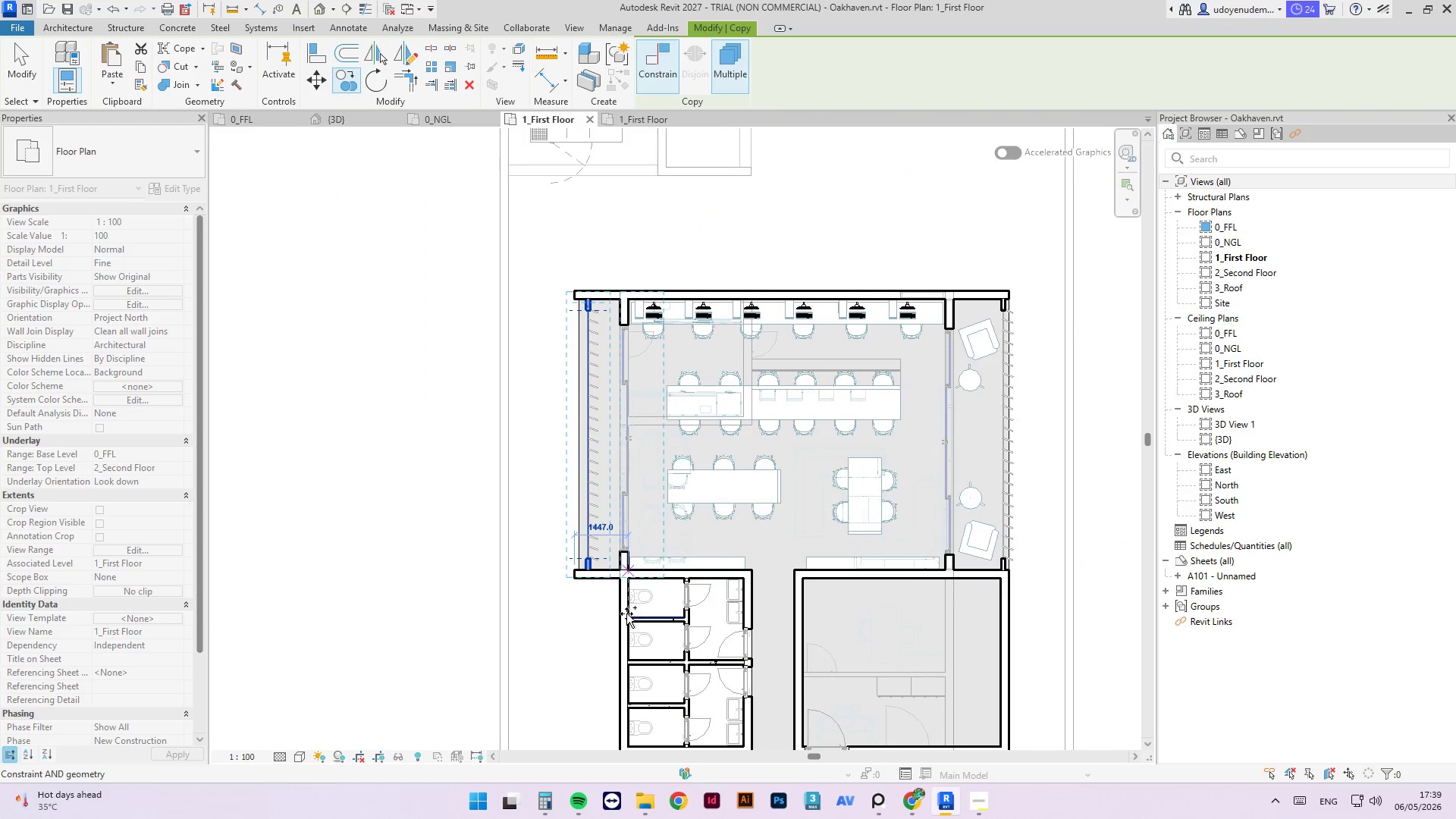 
key(Escape)
 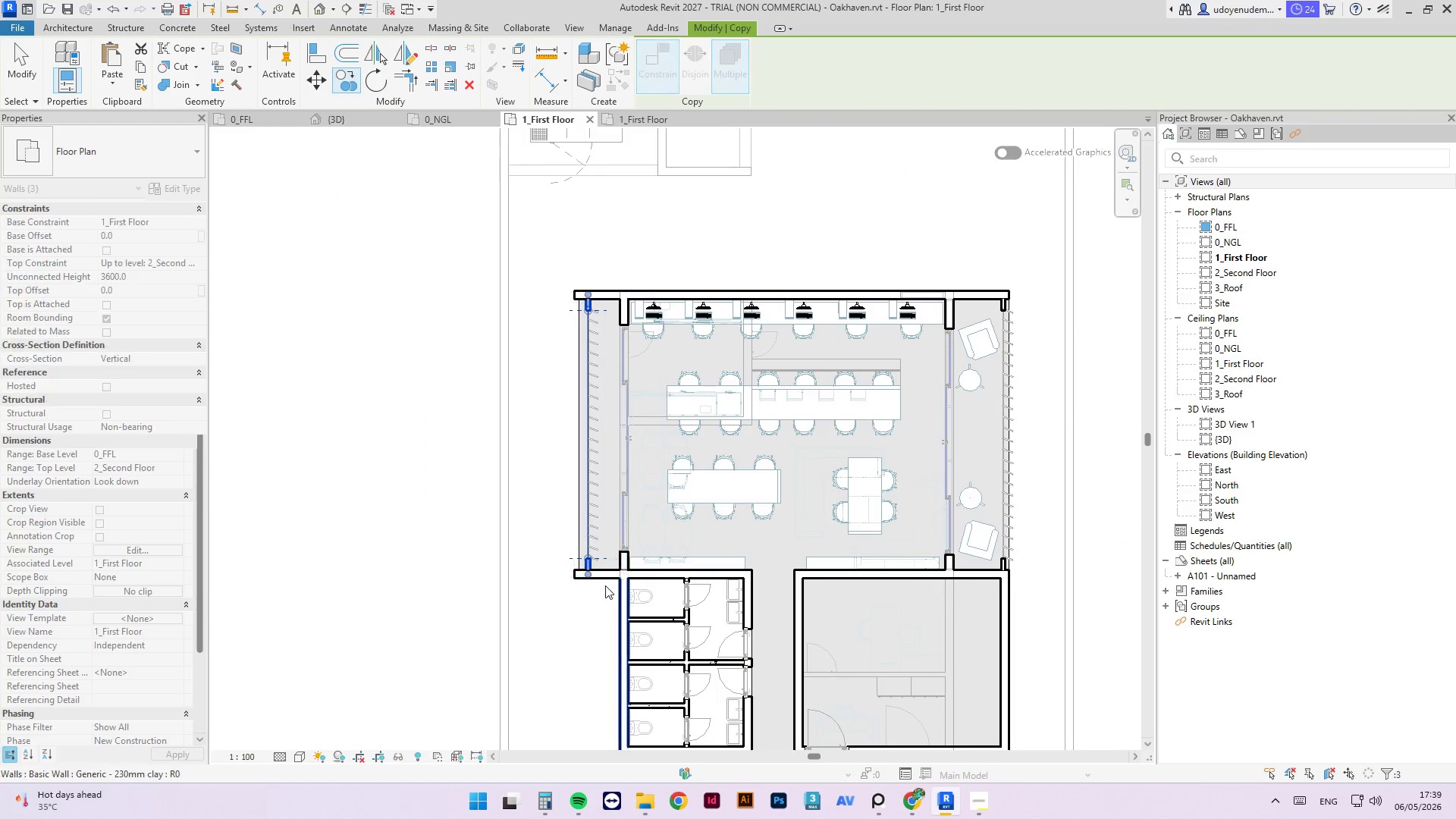 
key(Escape)
 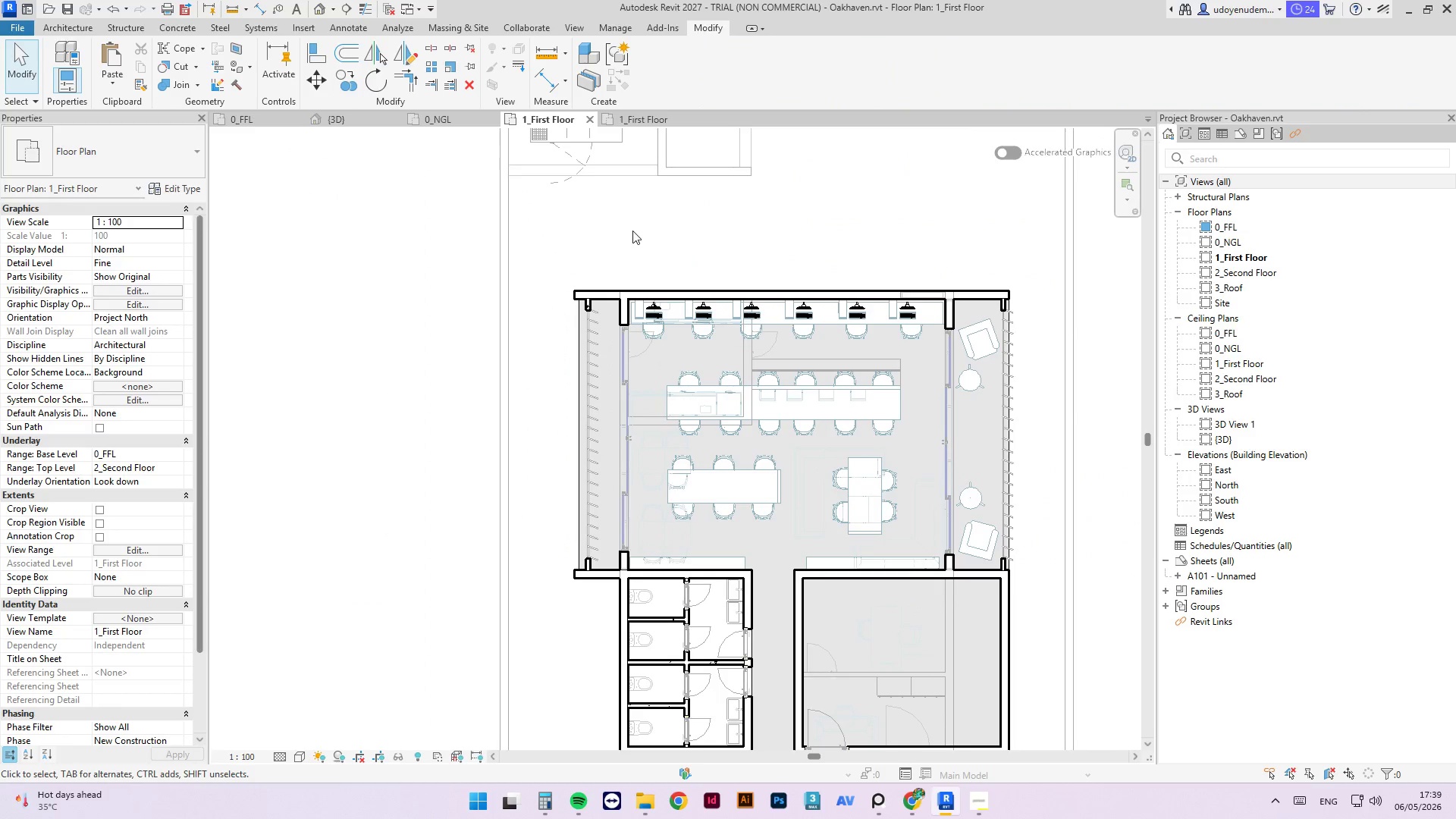 
left_click([633, 231])
 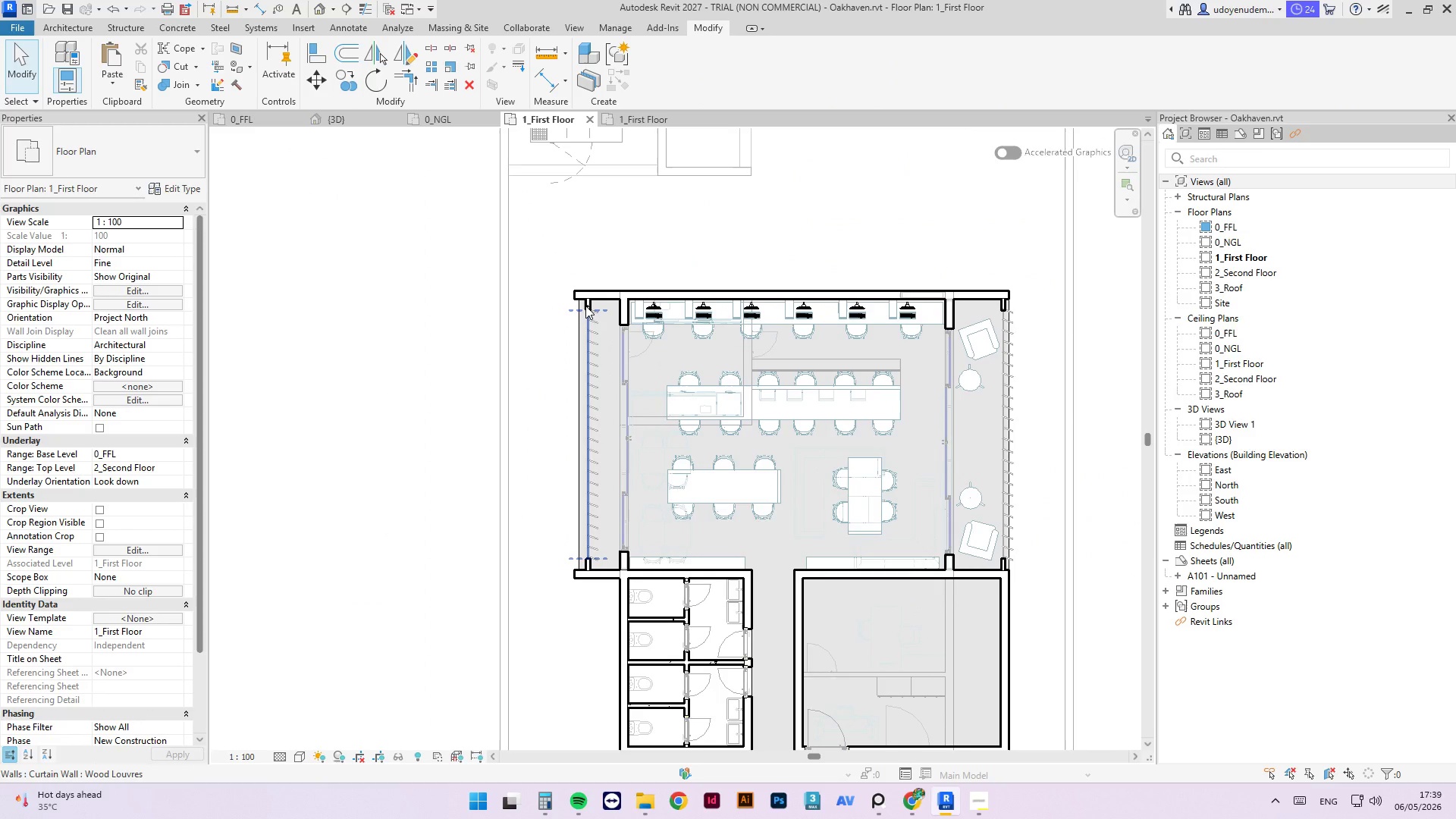 
scroll: coordinate [576, 325], scroll_direction: up, amount: 4.0
 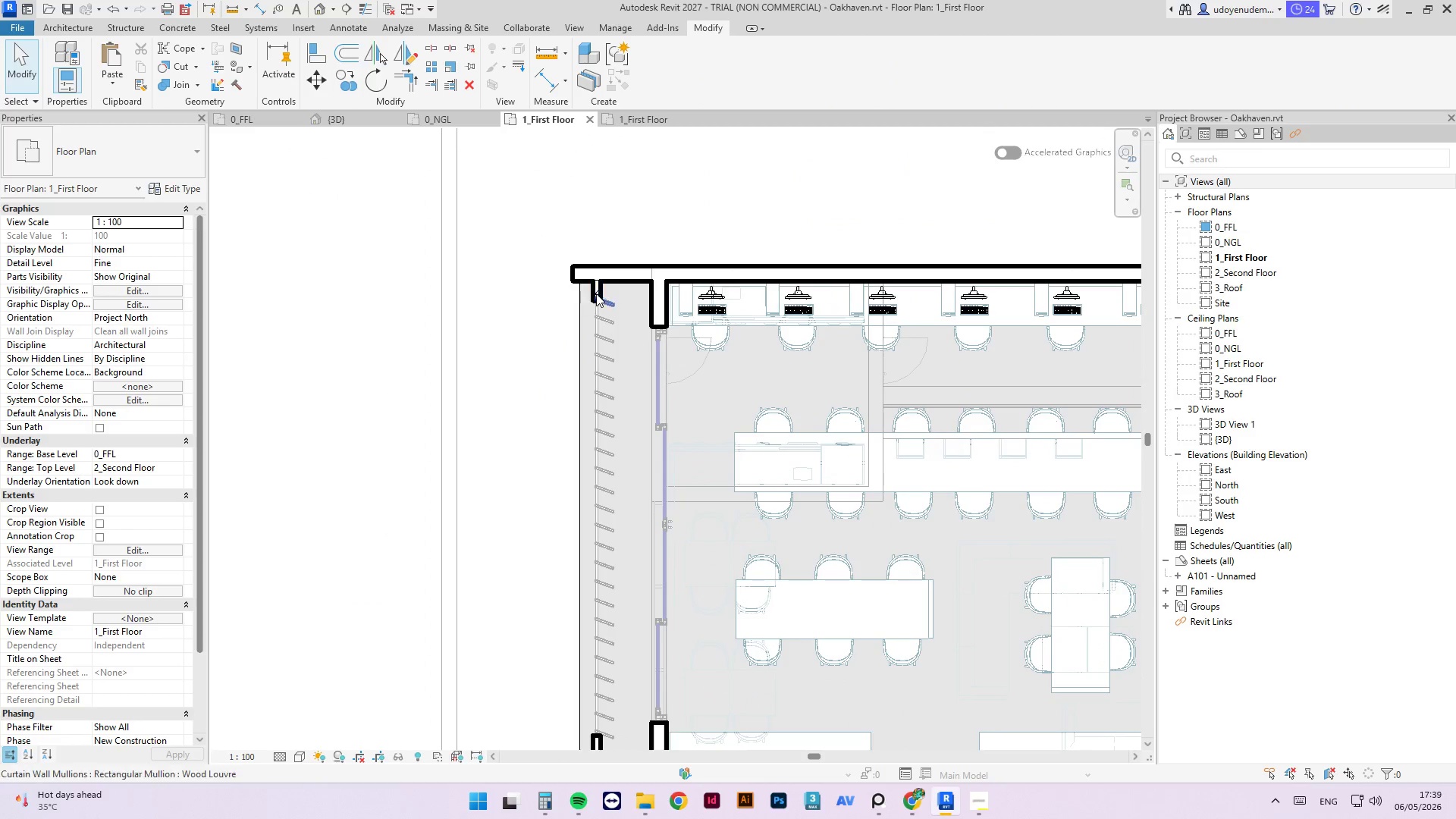 
left_click([596, 293])
 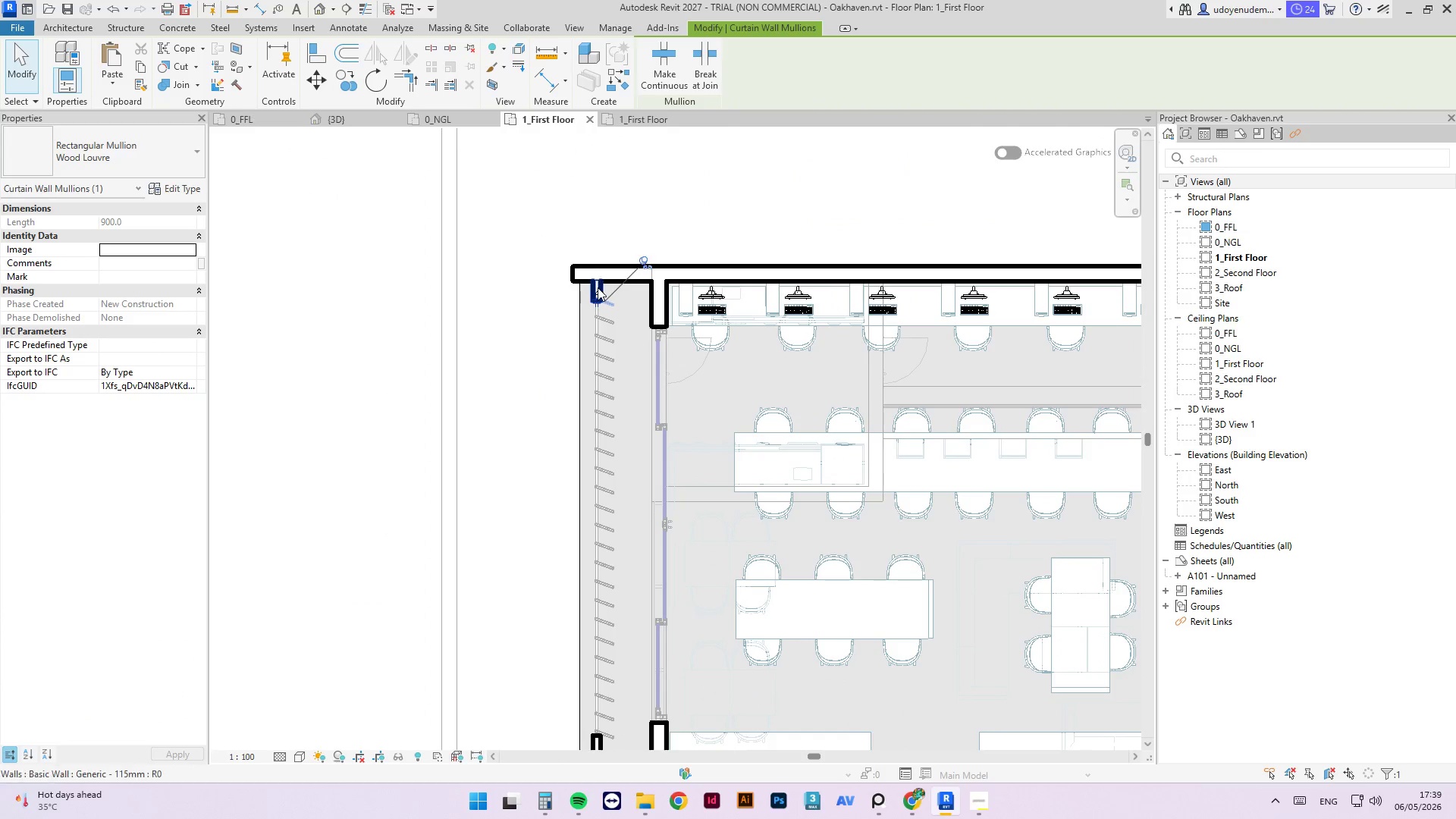 
key(Escape)
 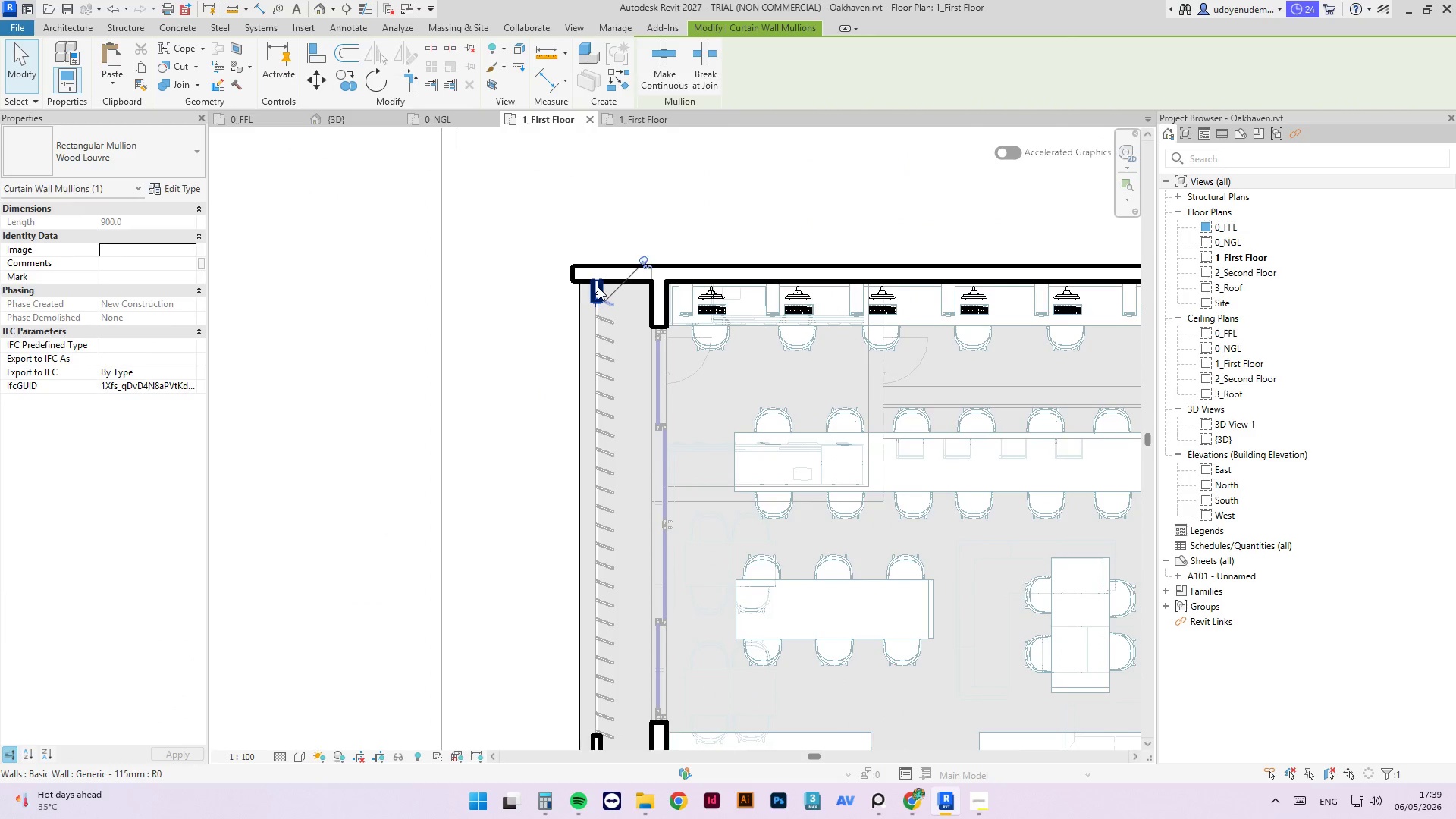 
left_click([598, 287])
 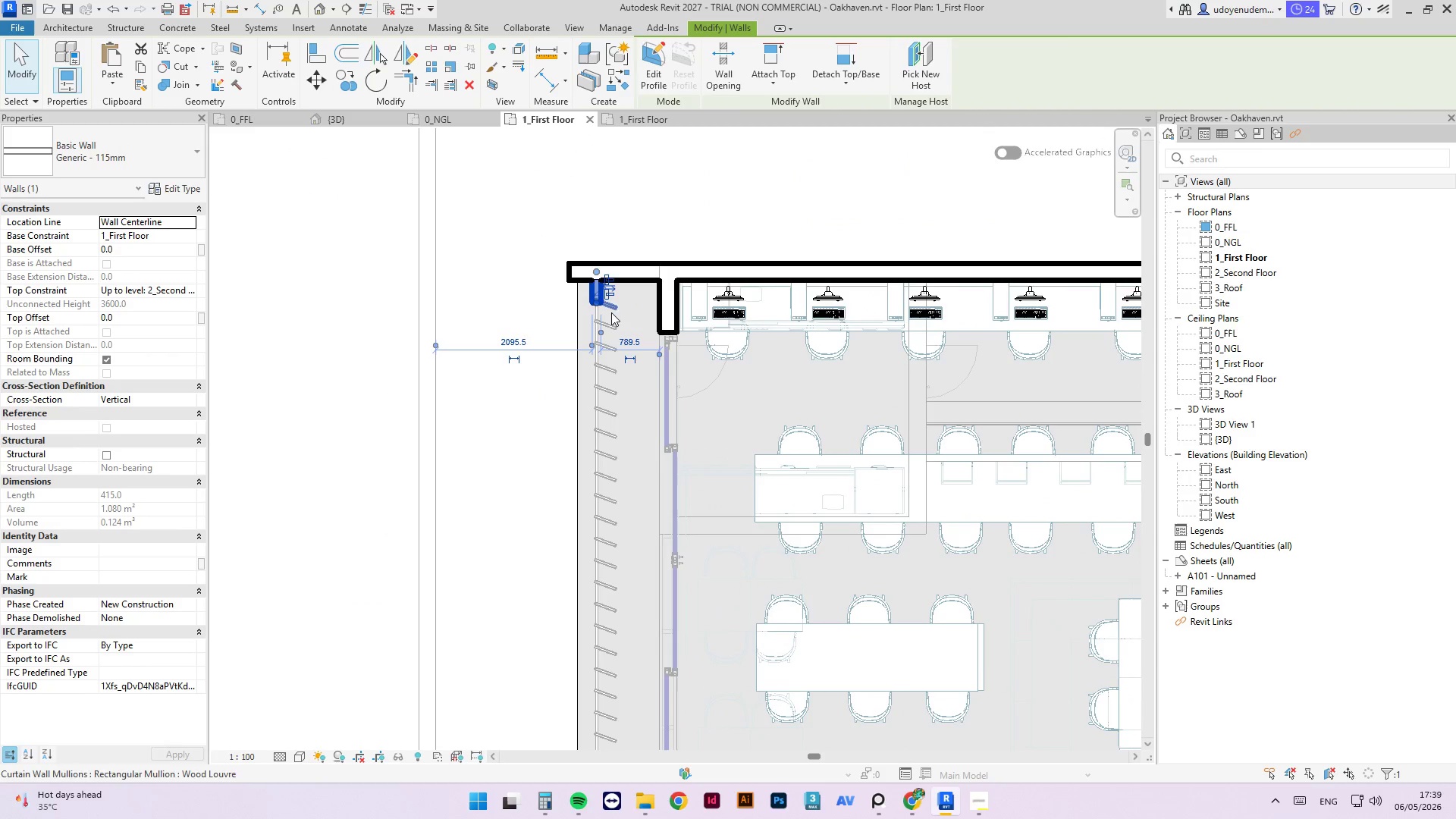 
scroll: coordinate [598, 287], scroll_direction: up, amount: 1.0
 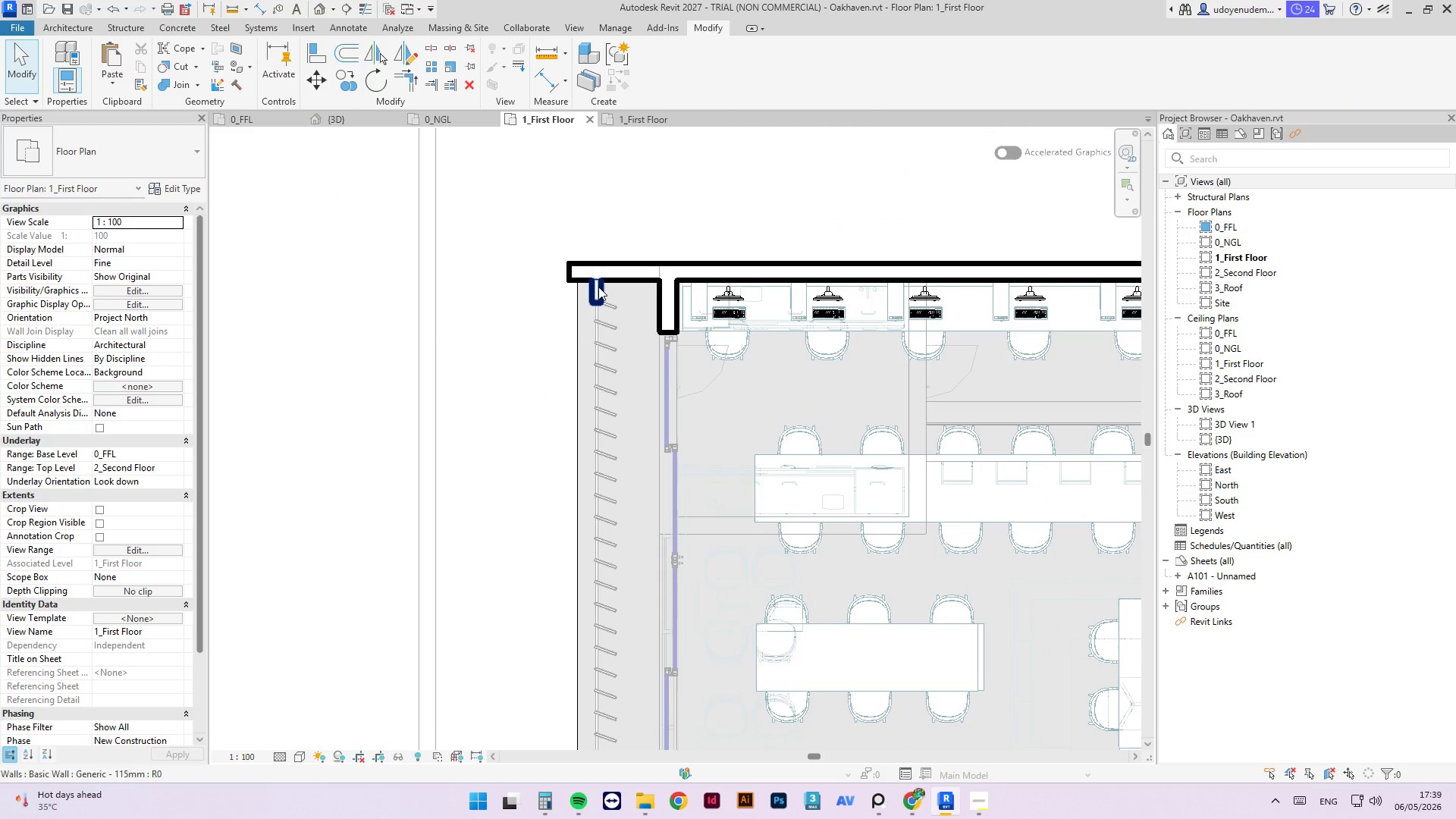 
hold_key(key=ControlLeft, duration=0.78)
 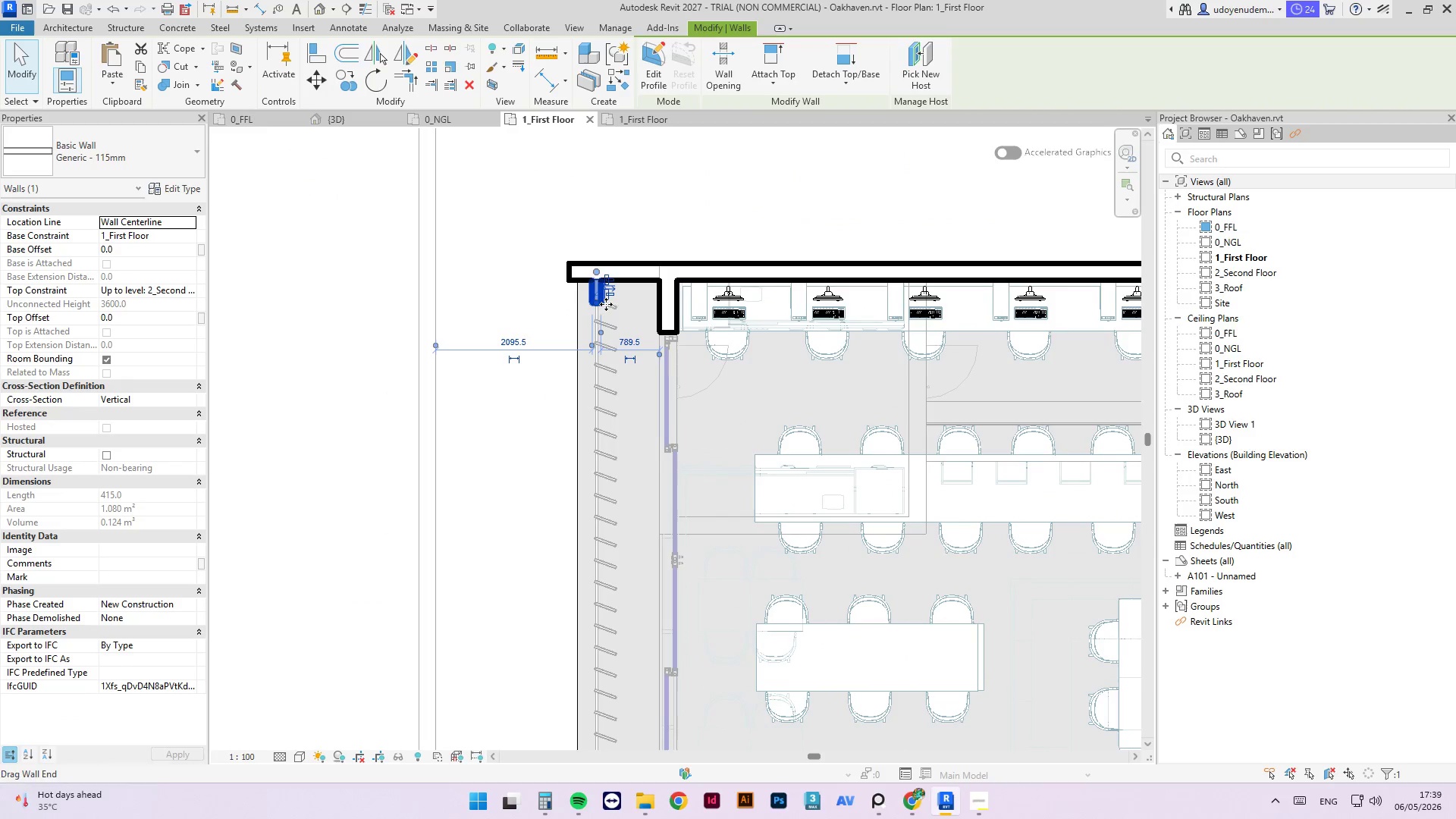 
hold_key(key=ControlLeft, duration=1.03)
left_click([595, 312])
 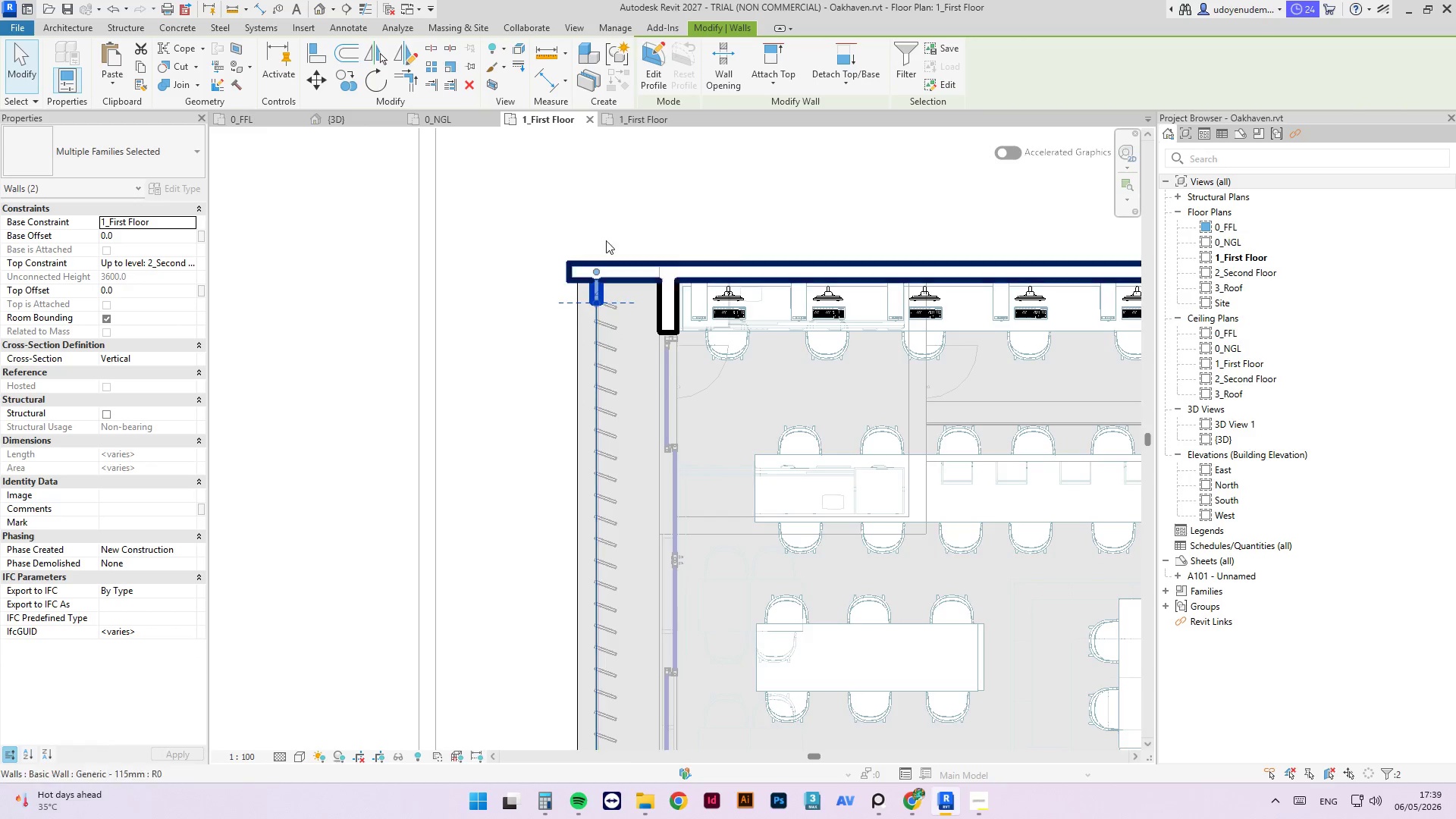 
scroll: coordinate [610, 226], scroll_direction: down, amount: 2.0
 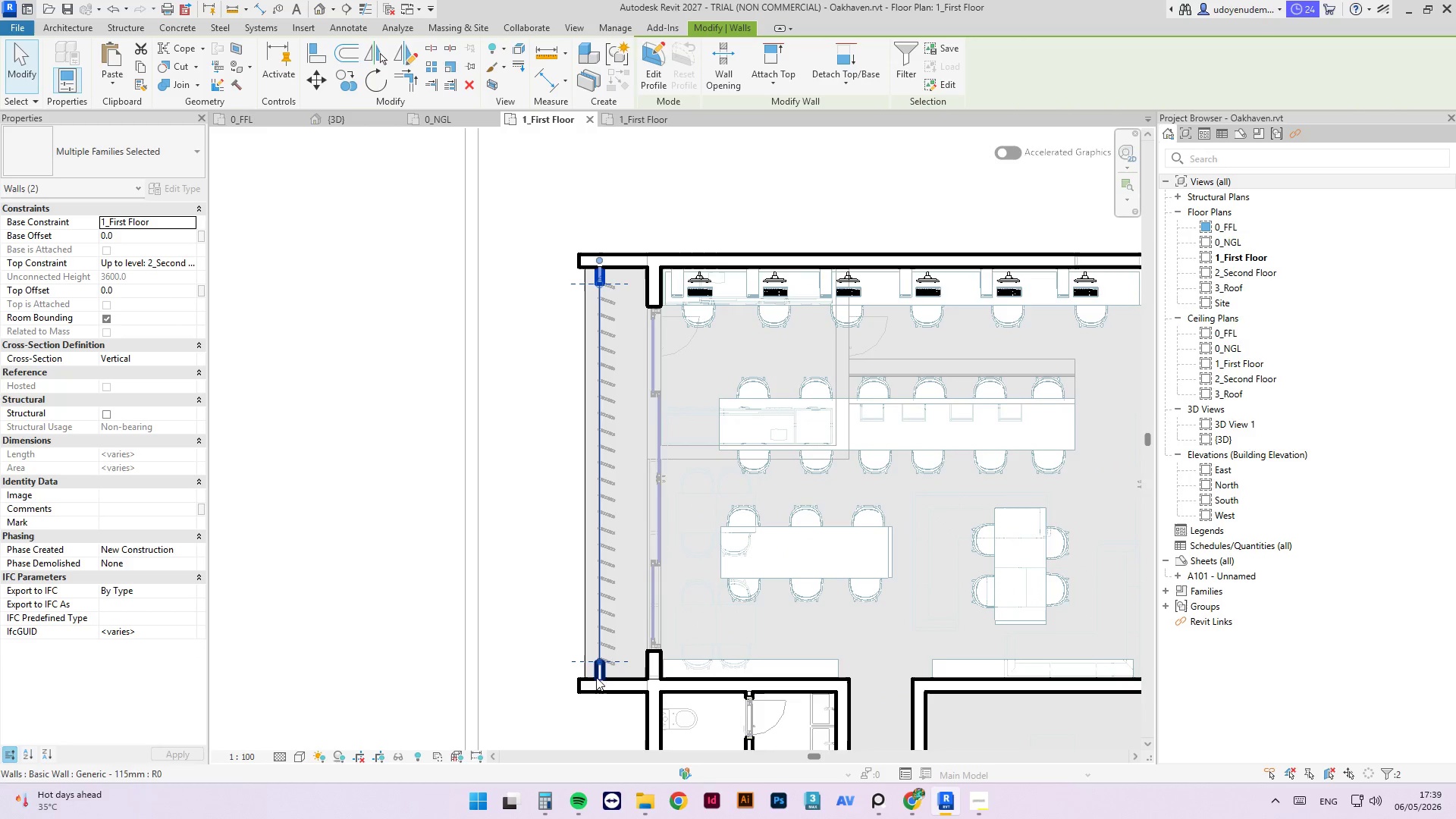 
hold_key(key=ControlLeft, duration=0.59)
 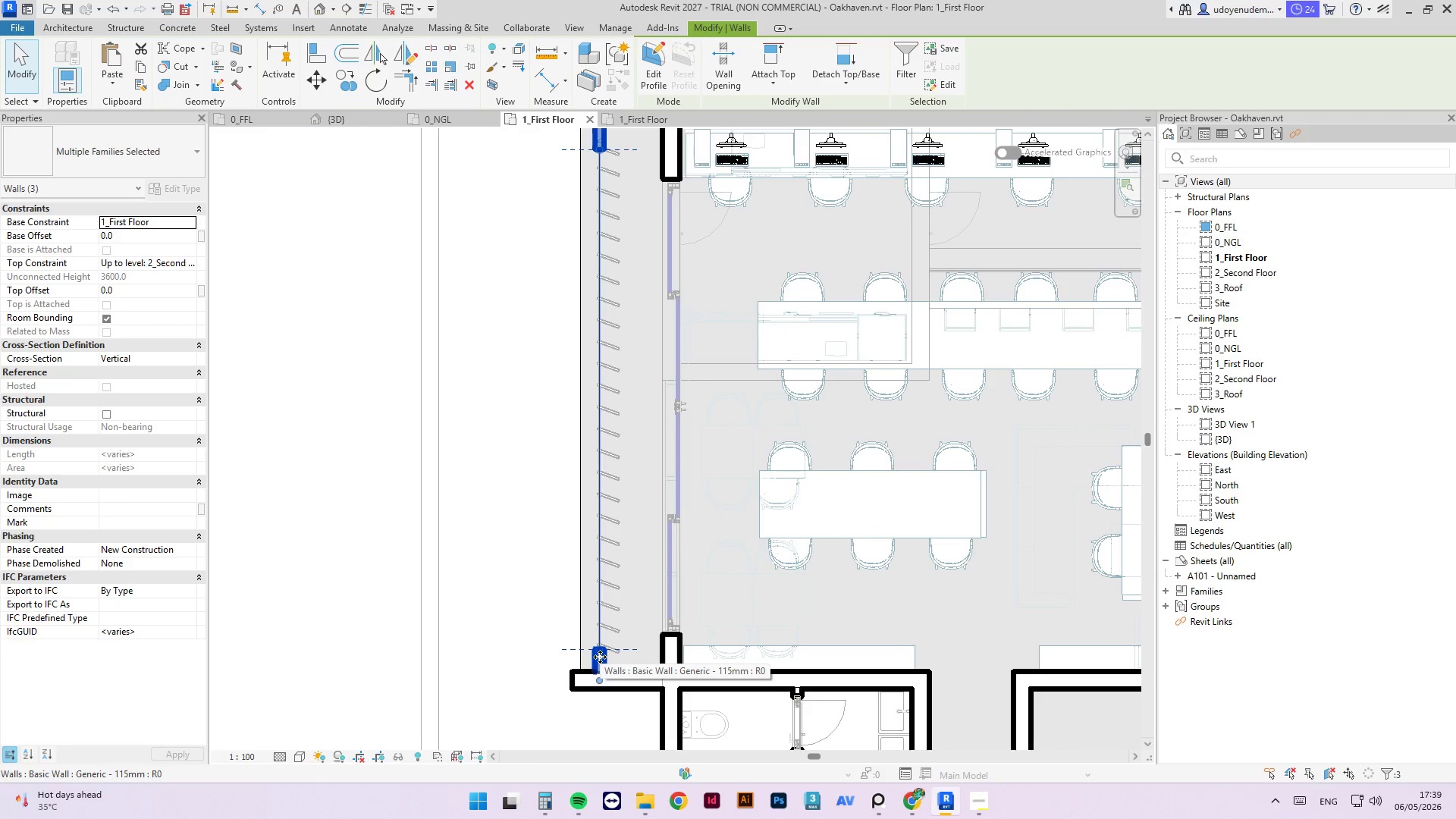 
scroll: coordinate [601, 701], scroll_direction: up, amount: 2.0
 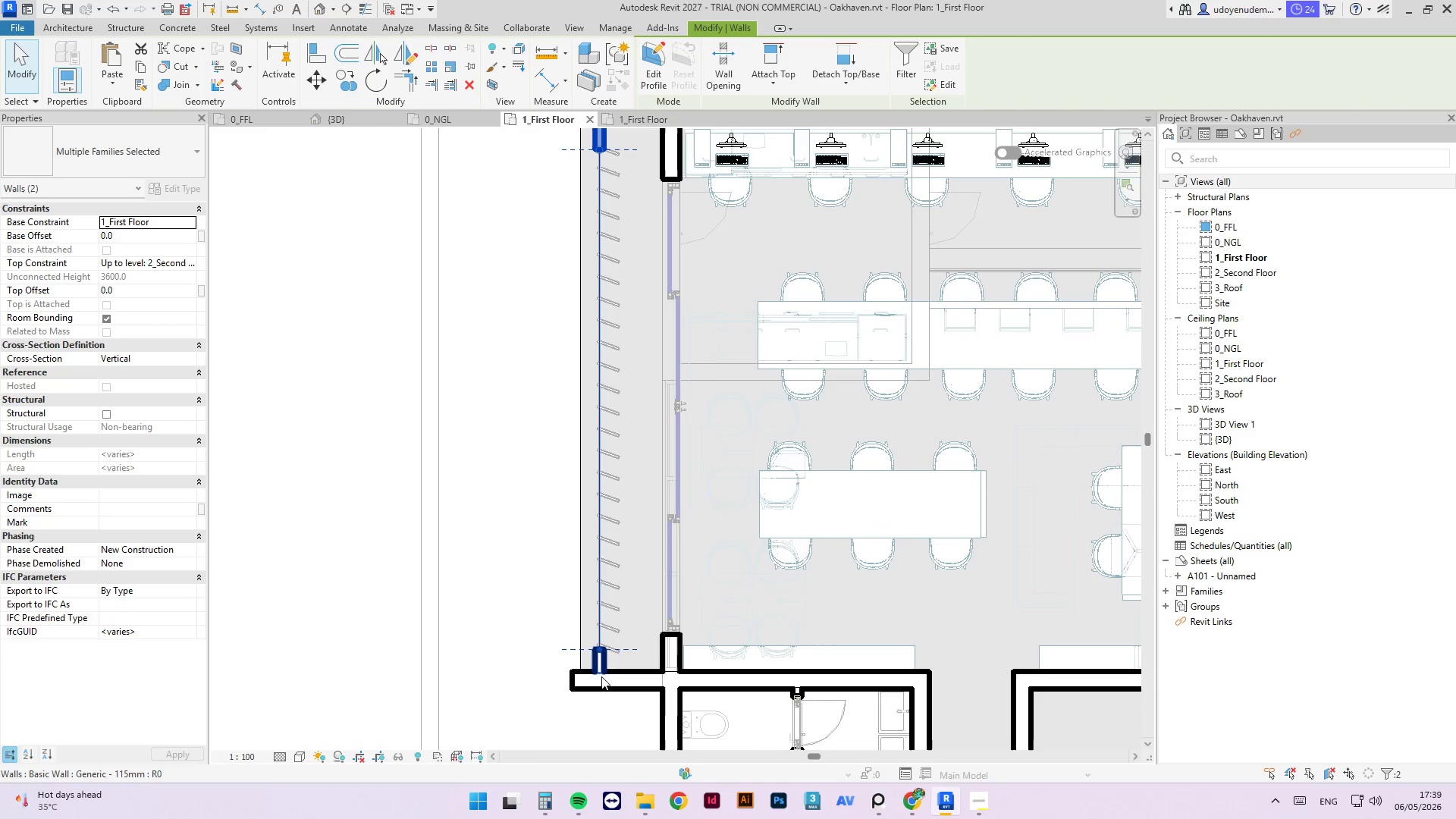 
left_click([603, 657])
 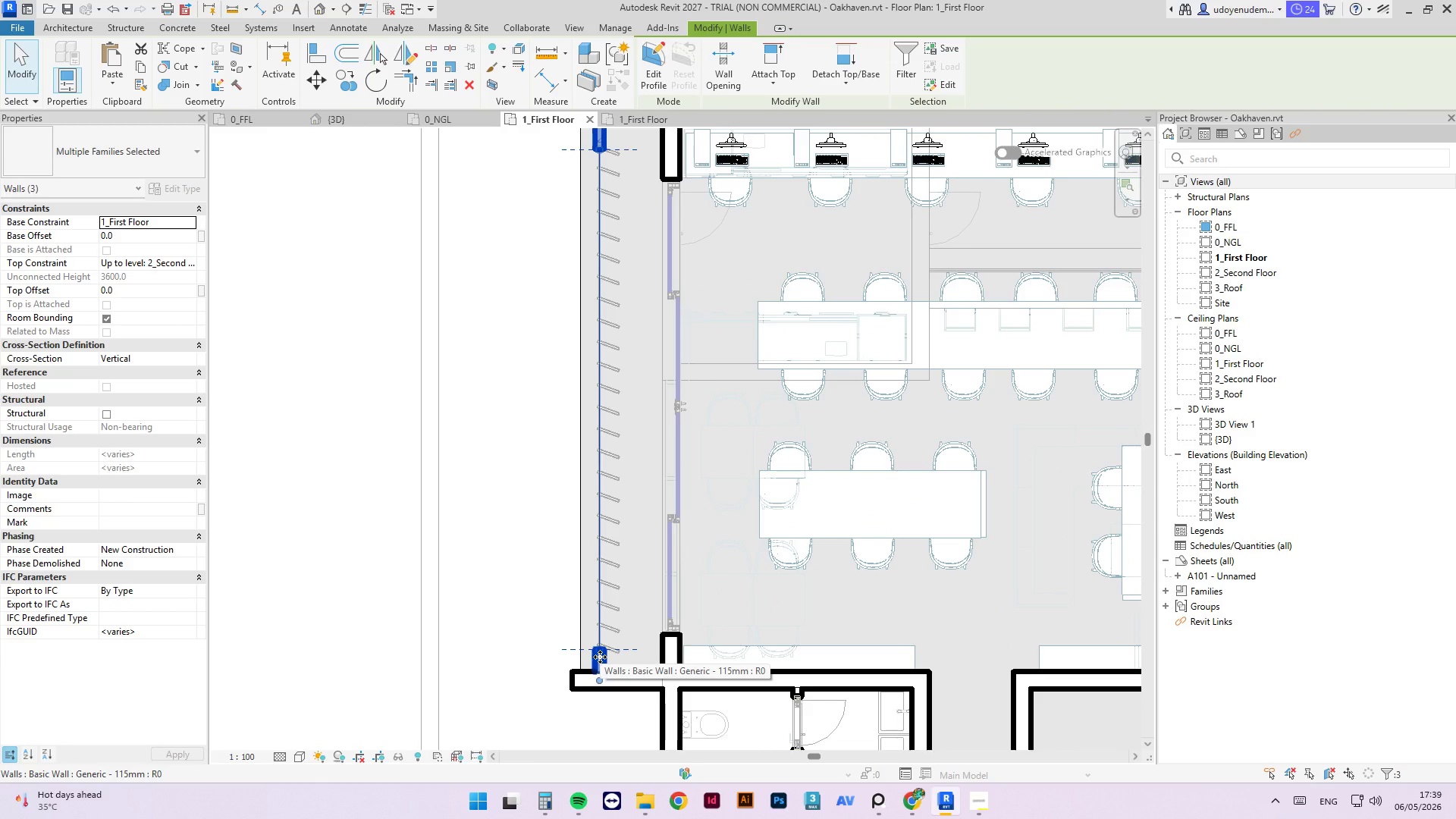 
key(ArrowLeft)
 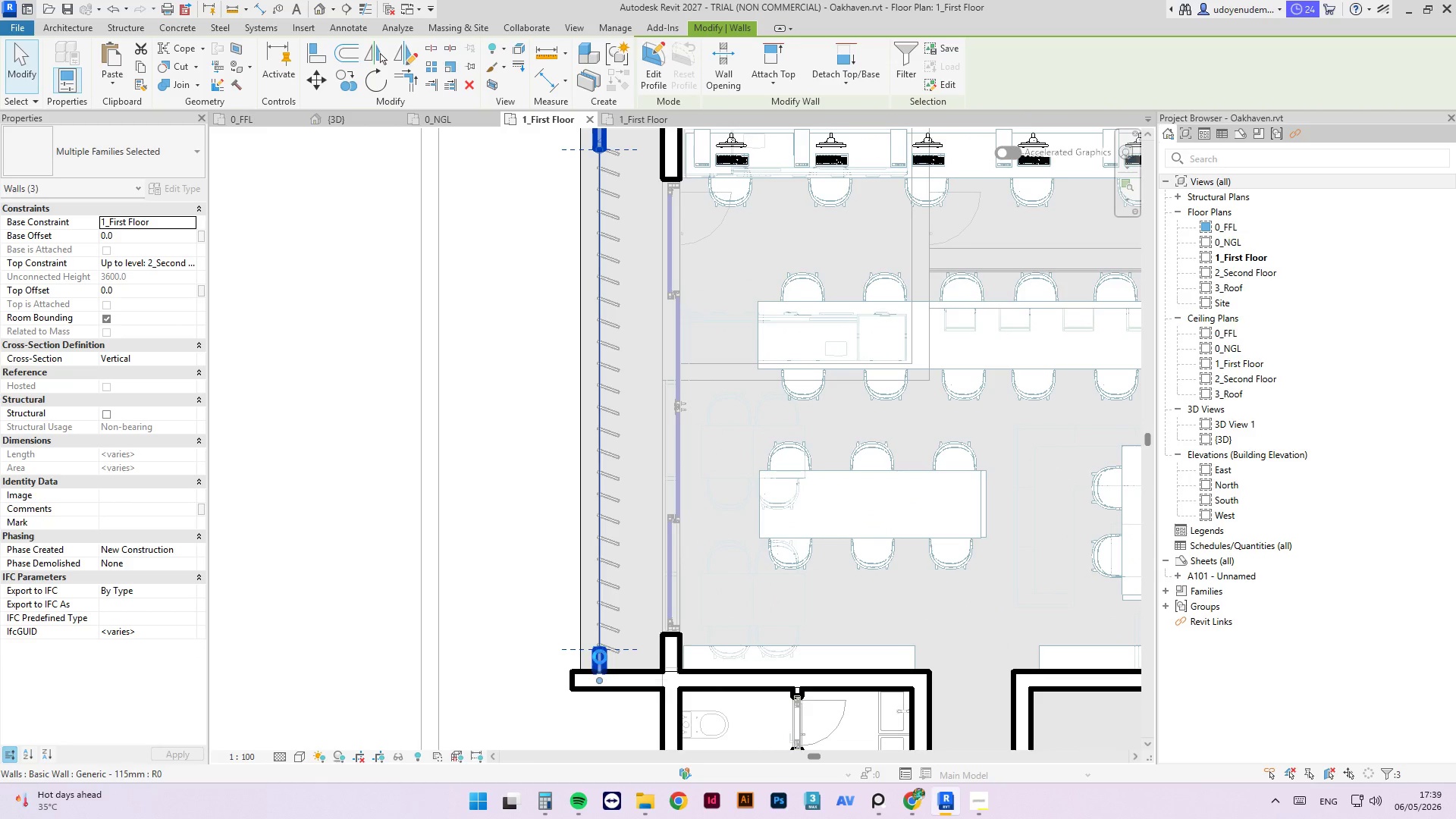 
key(ArrowLeft)
 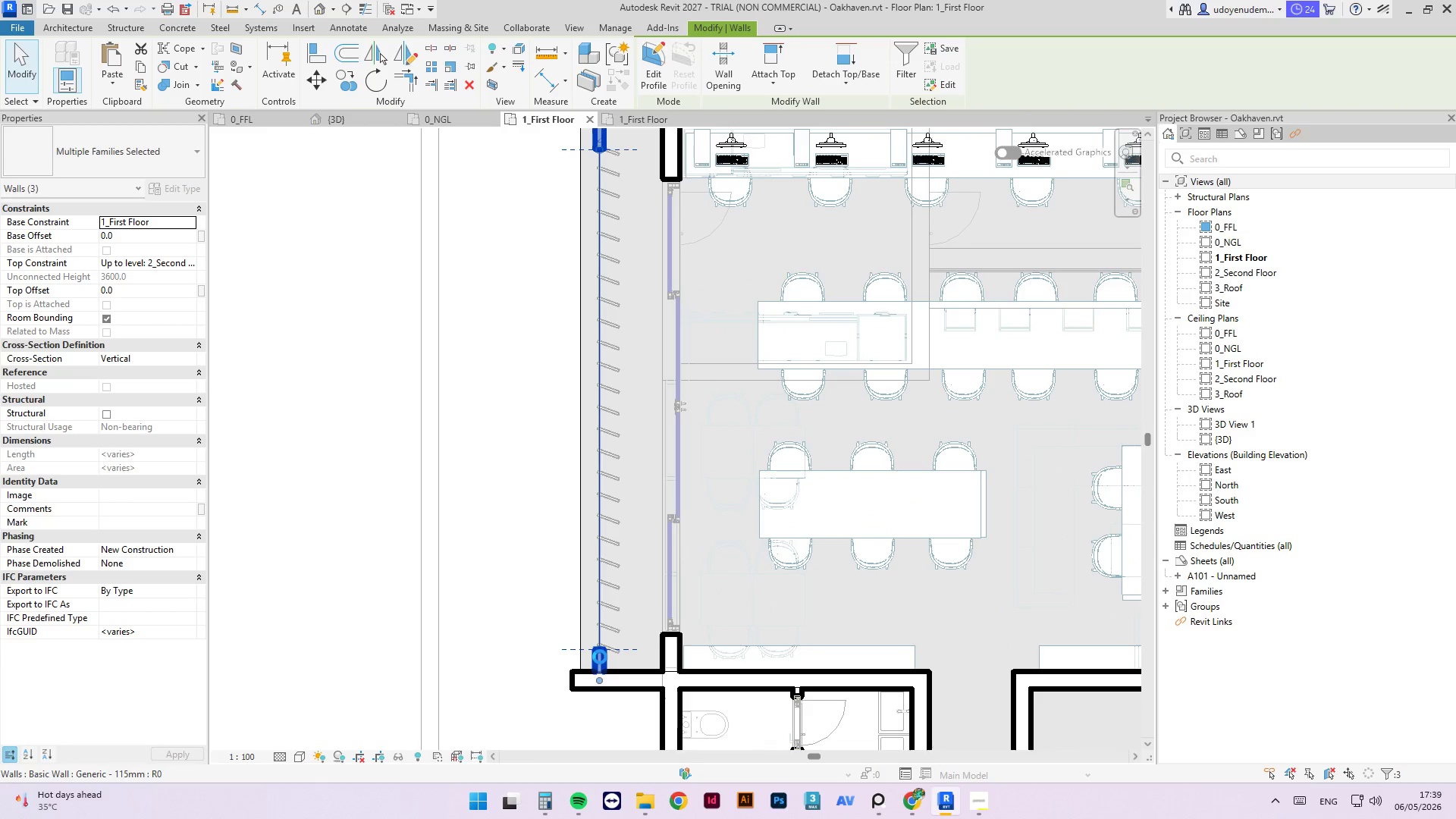 
key(ArrowLeft)
 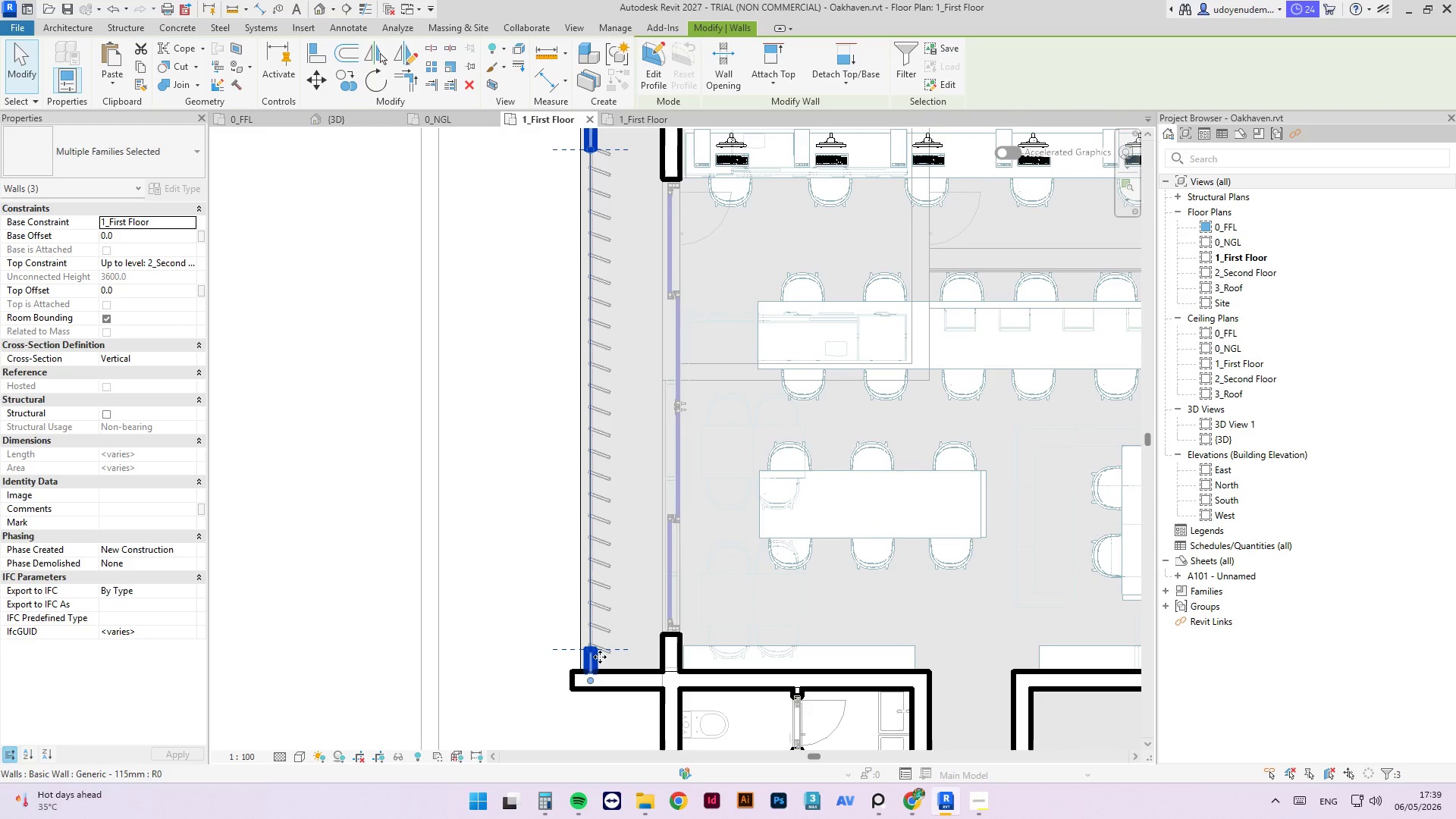 
key(ArrowLeft)
 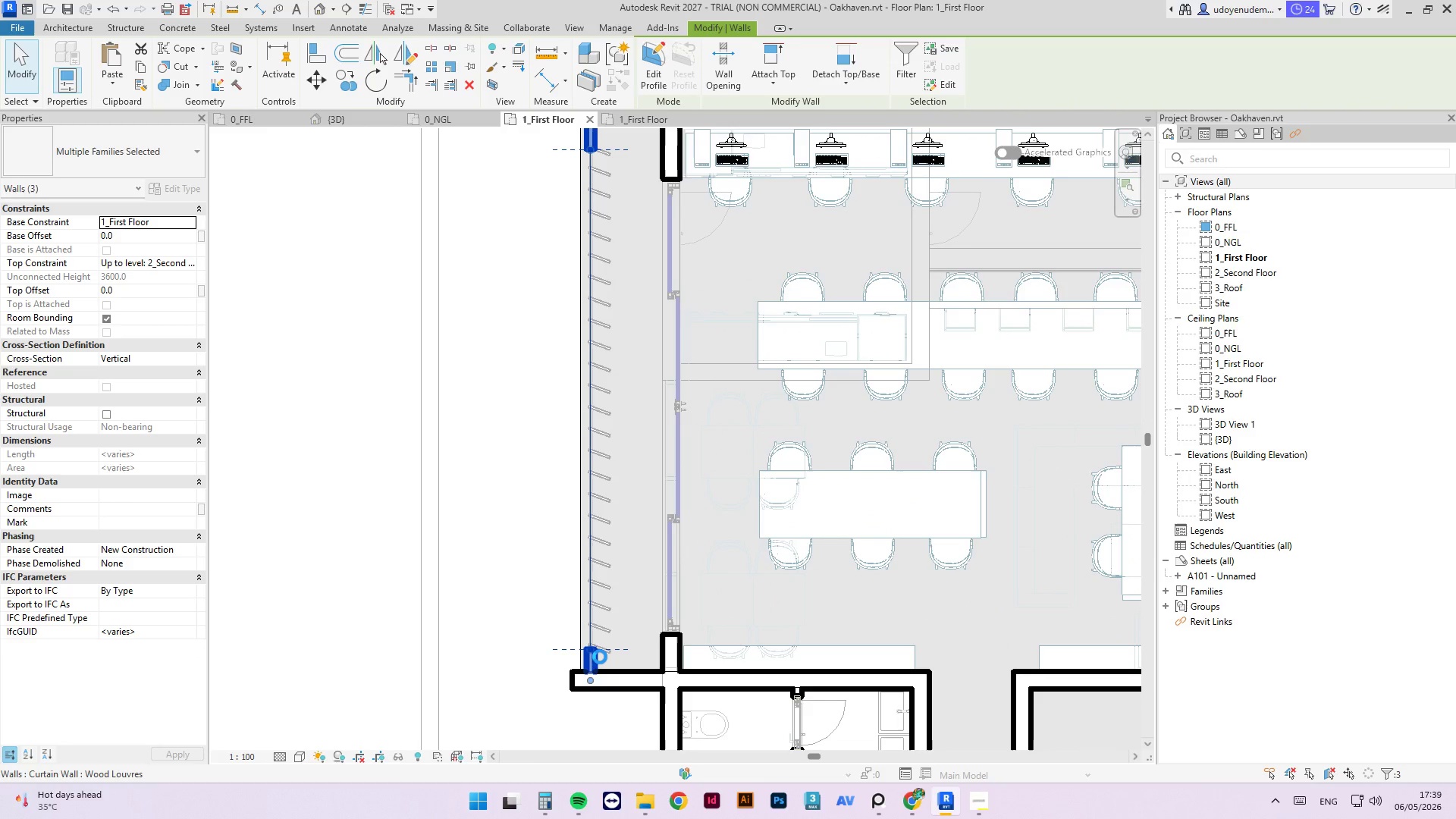 
key(ArrowLeft)
 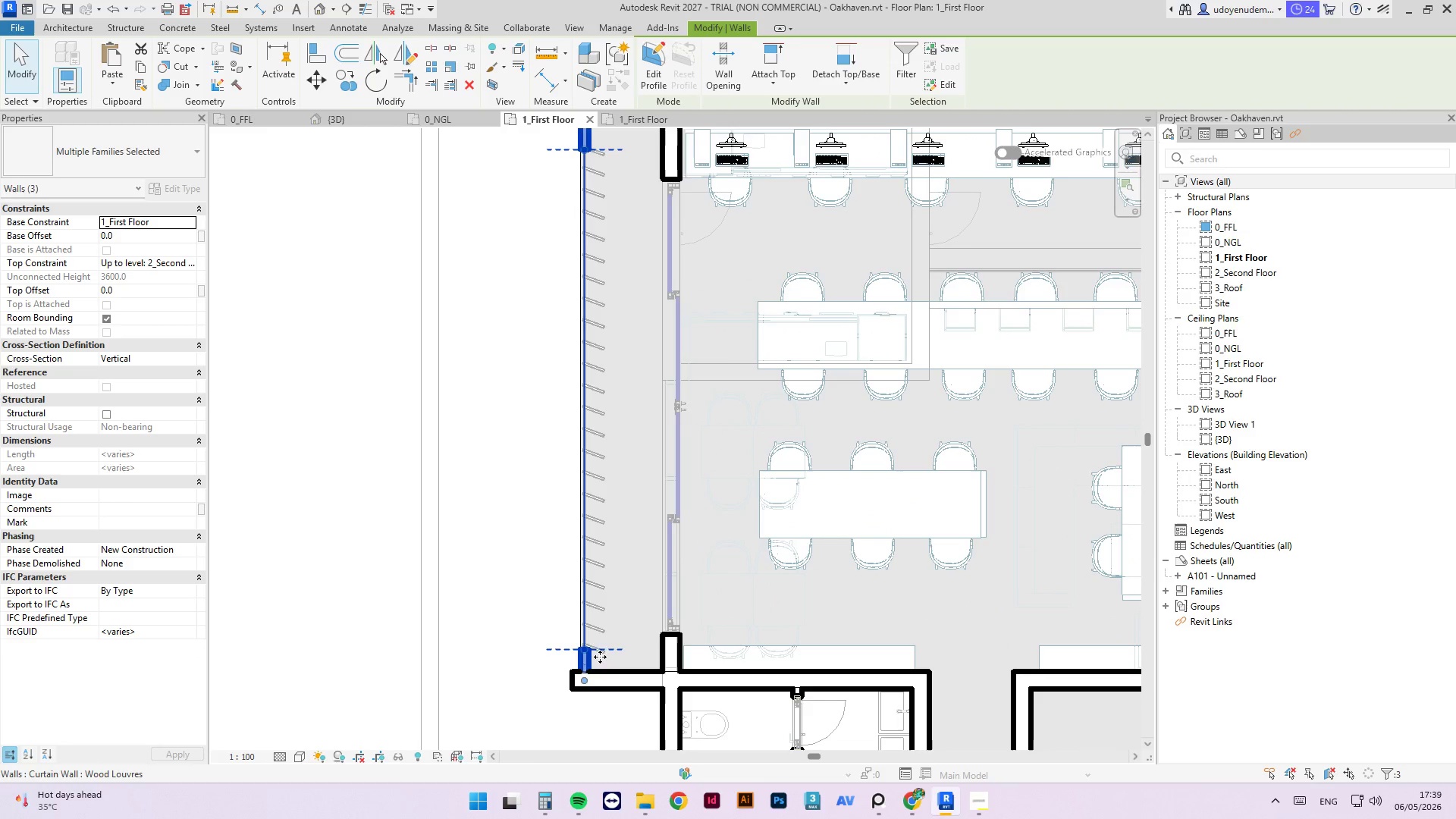 
key(ArrowLeft)
 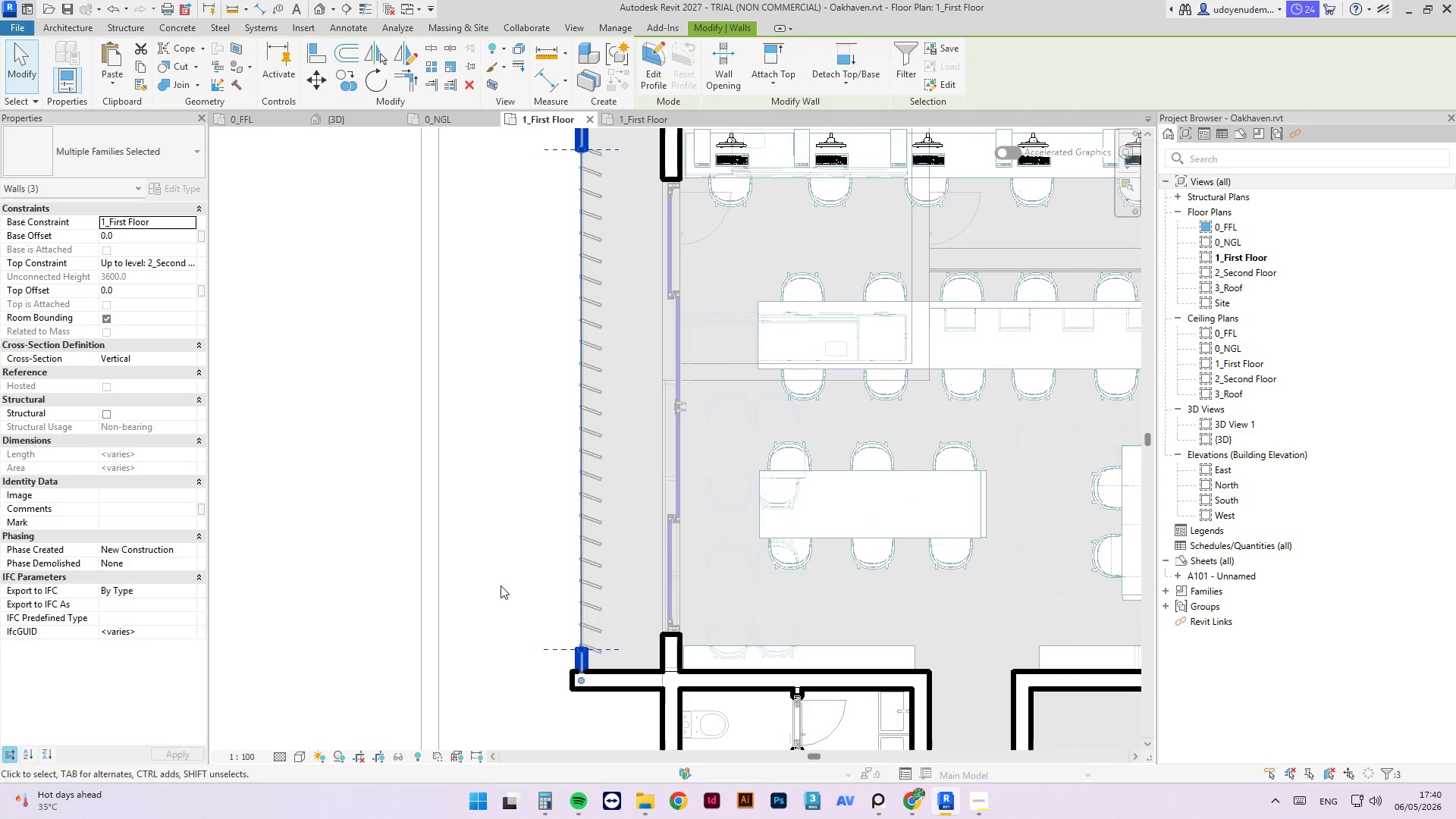 
wait(5.67)
 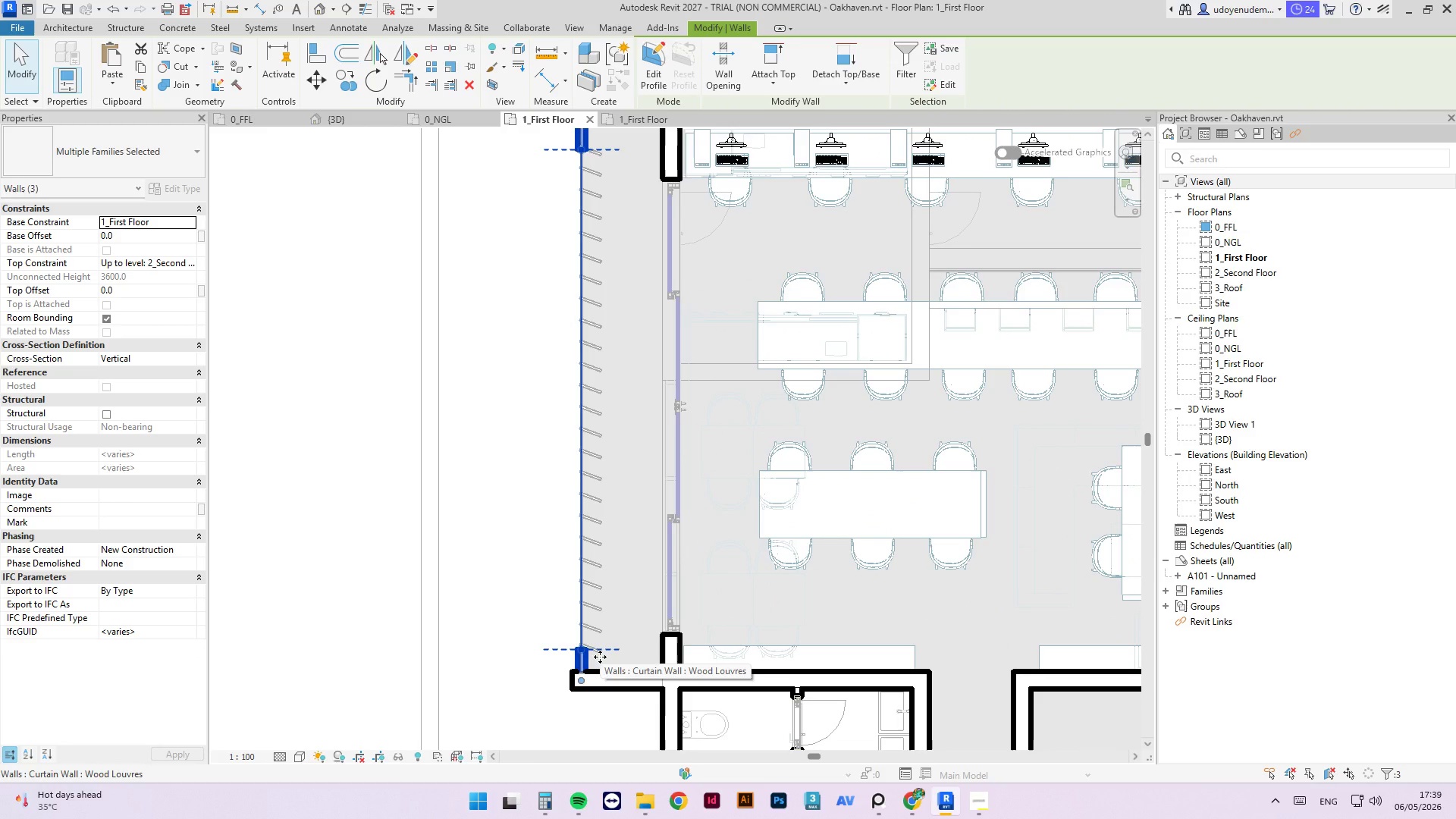 
key(ArrowRight)
 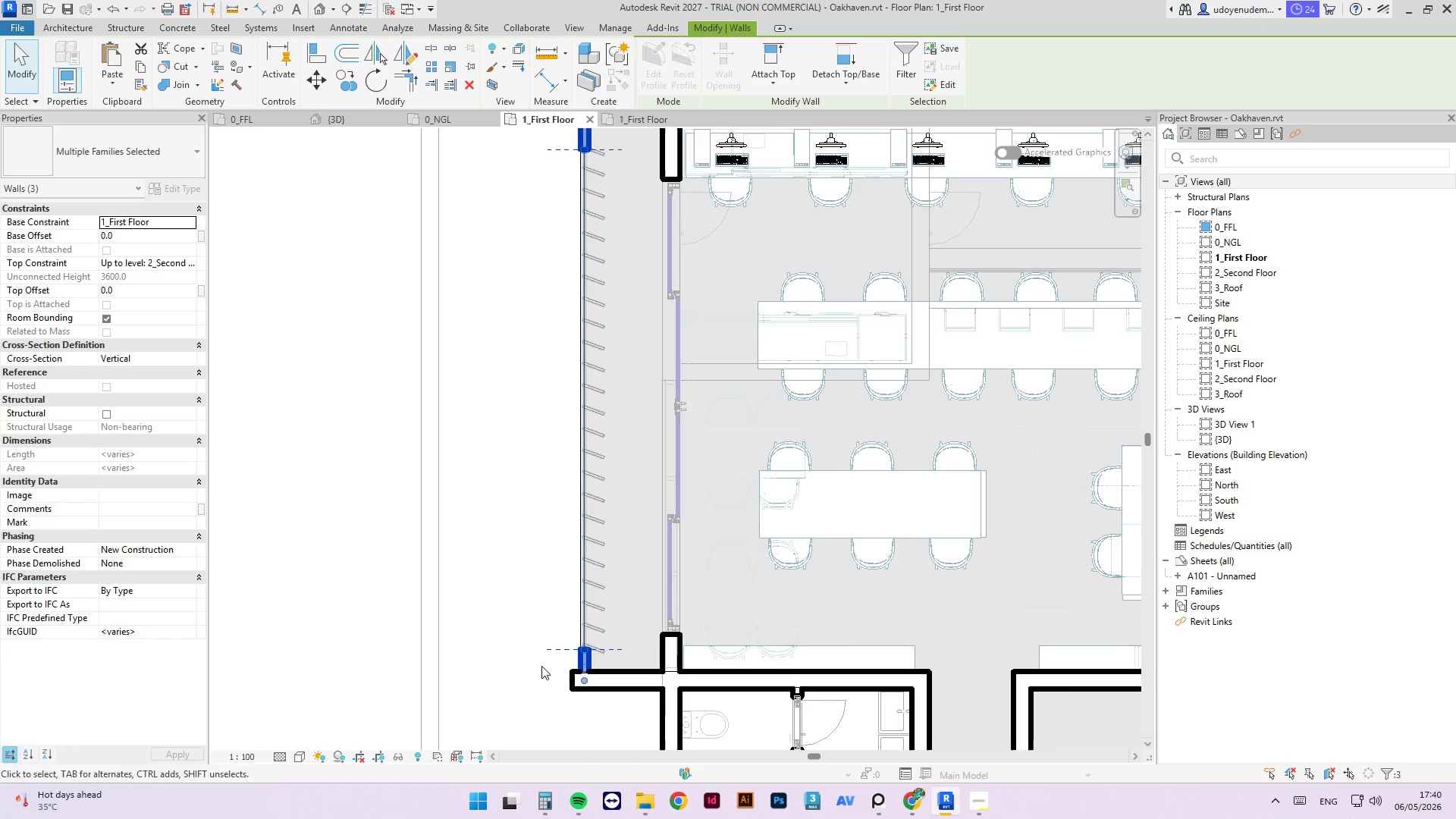 
scroll: coordinate [527, 608], scroll_direction: down, amount: 5.0
 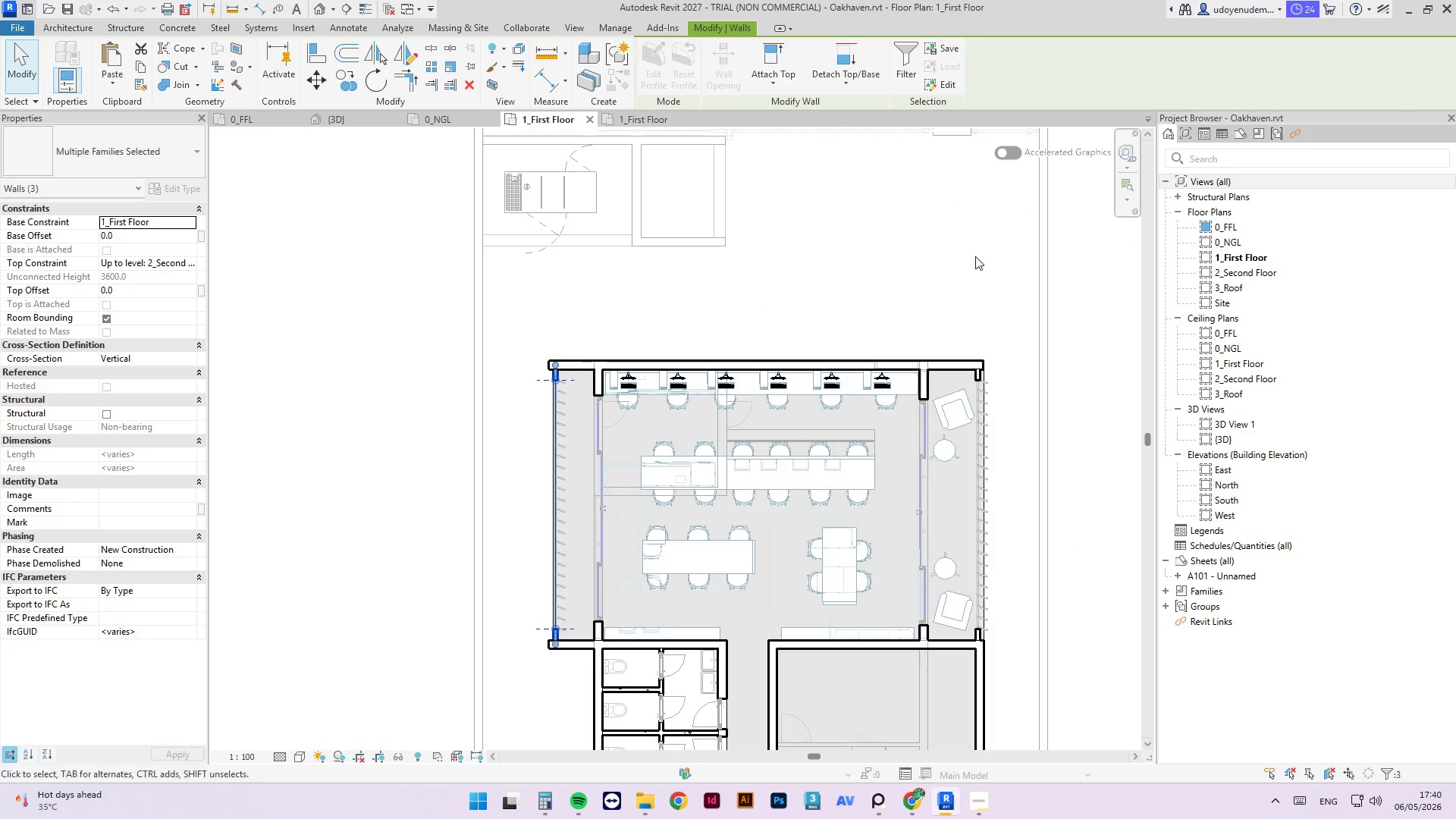 
left_click([968, 237])
 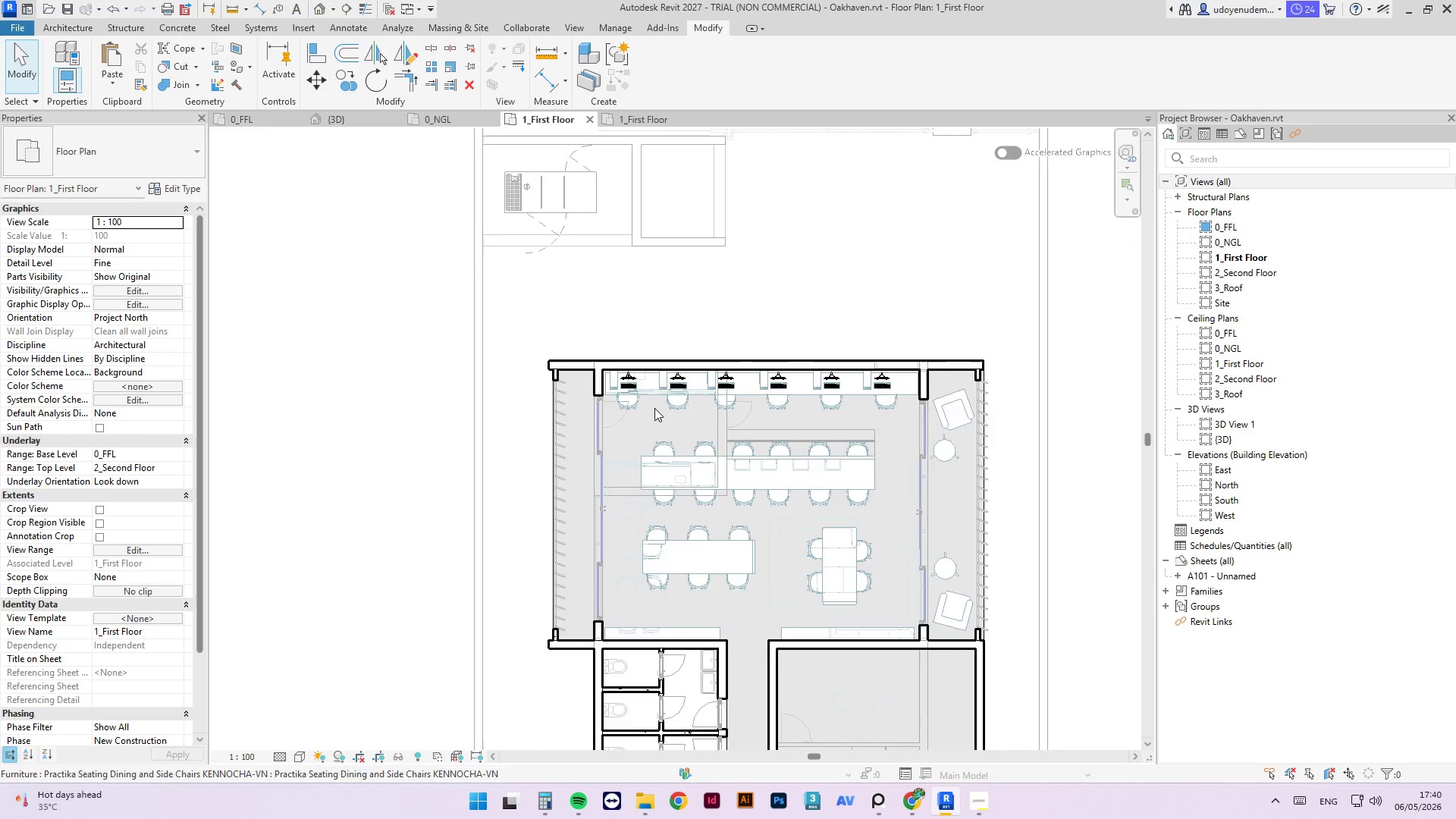 
scroll: coordinate [651, 410], scroll_direction: up, amount: 2.0
 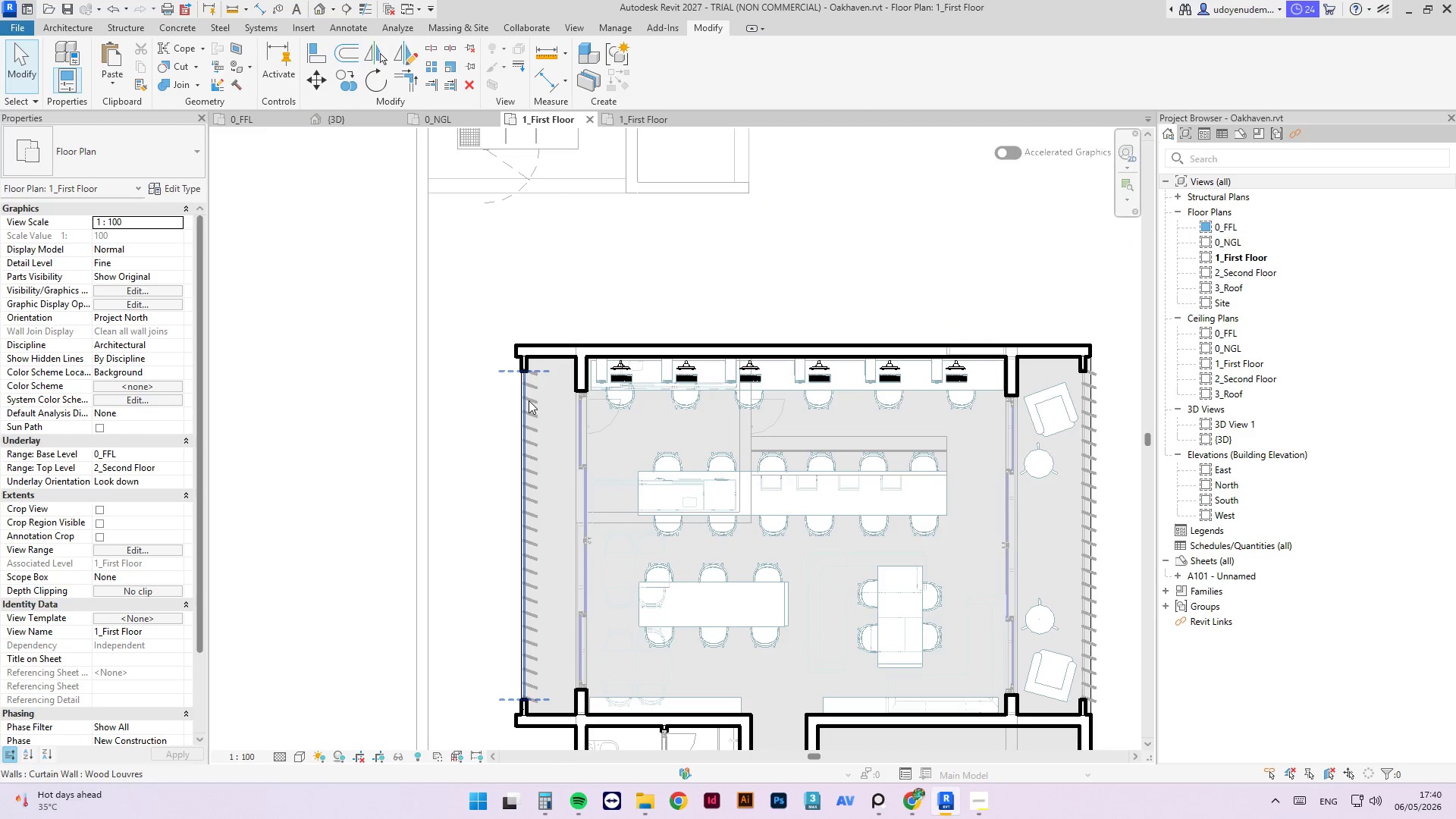 
left_click([529, 400])
 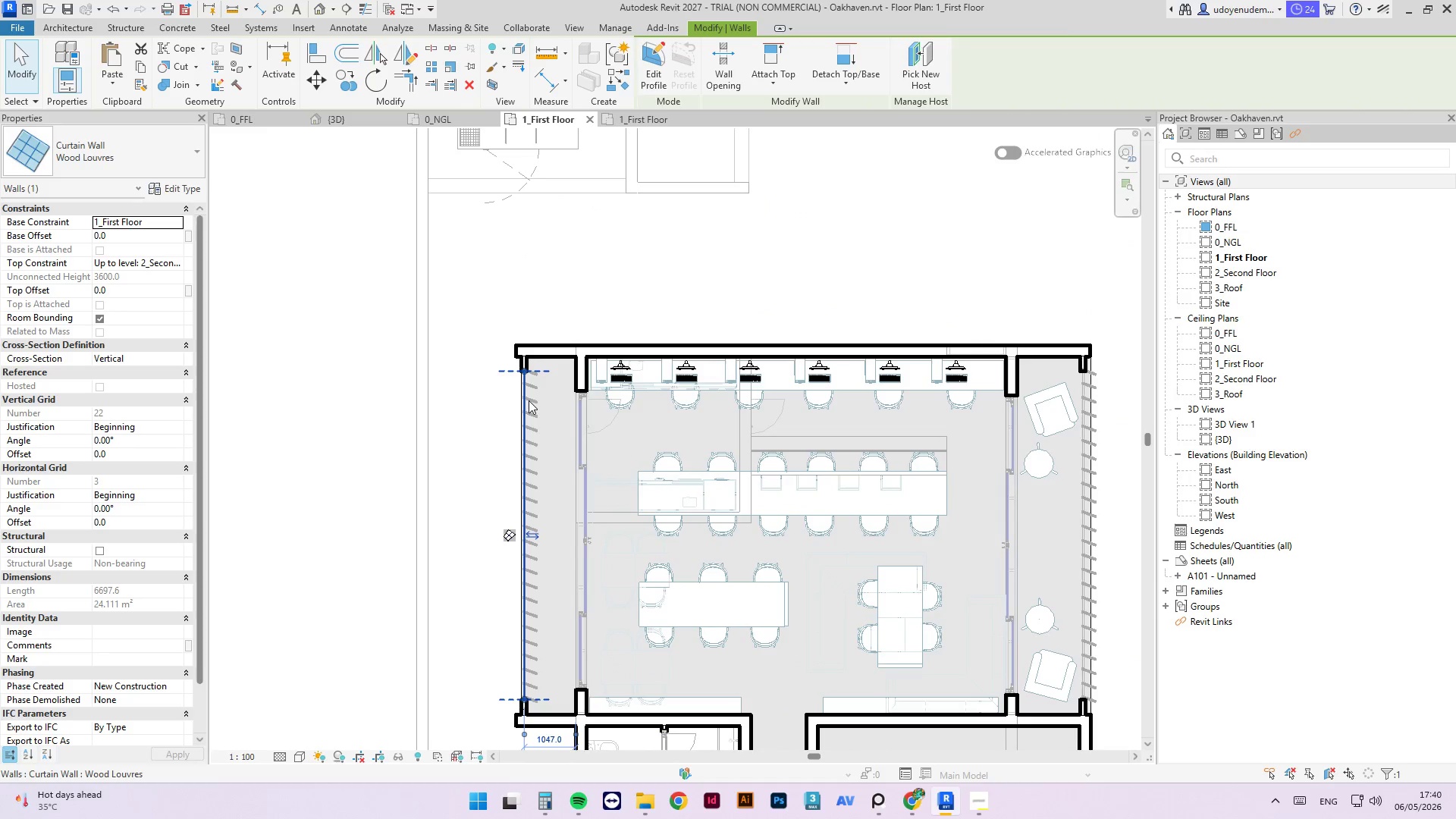 
key(Space)
 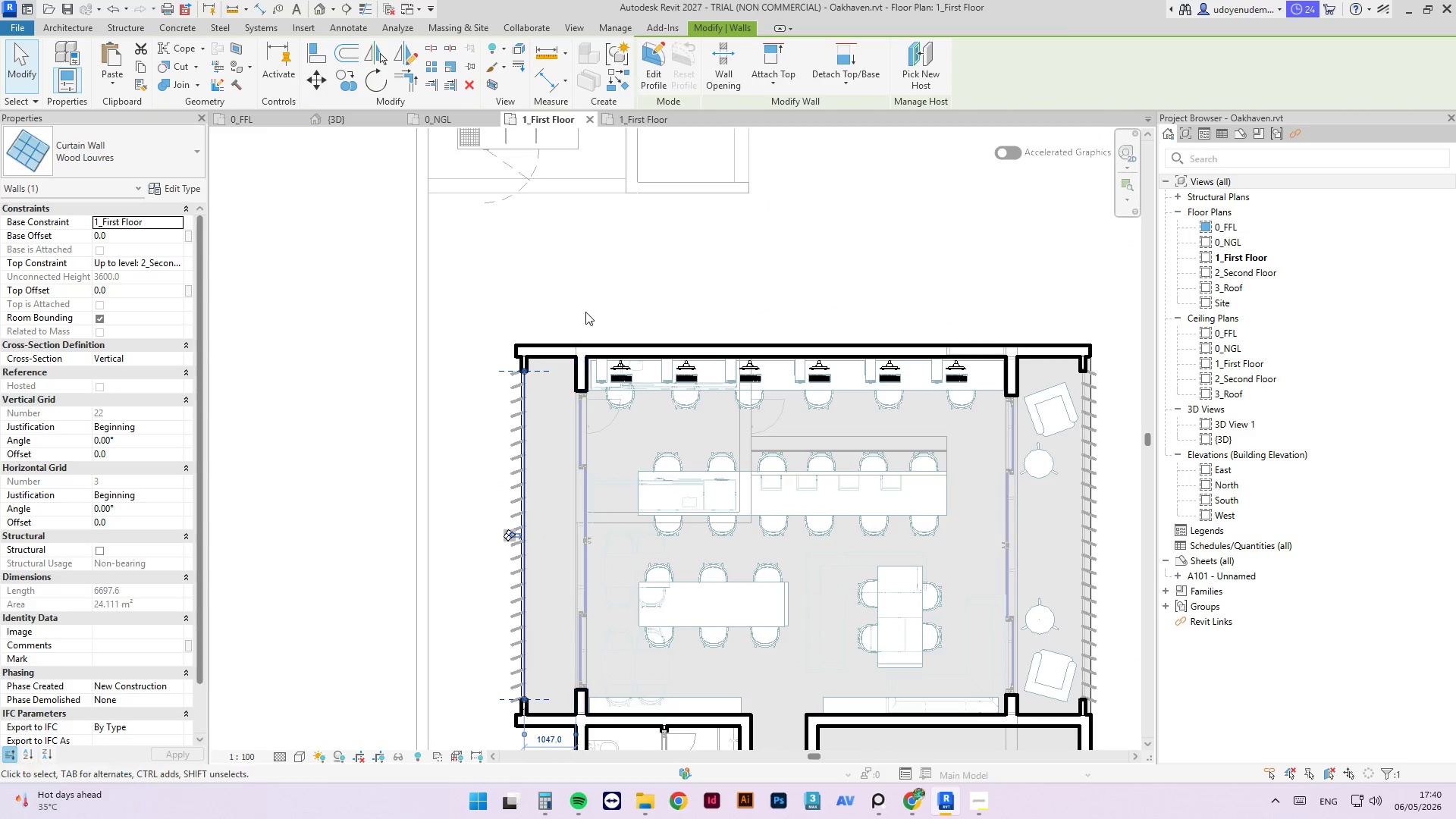 
left_click([588, 306])
 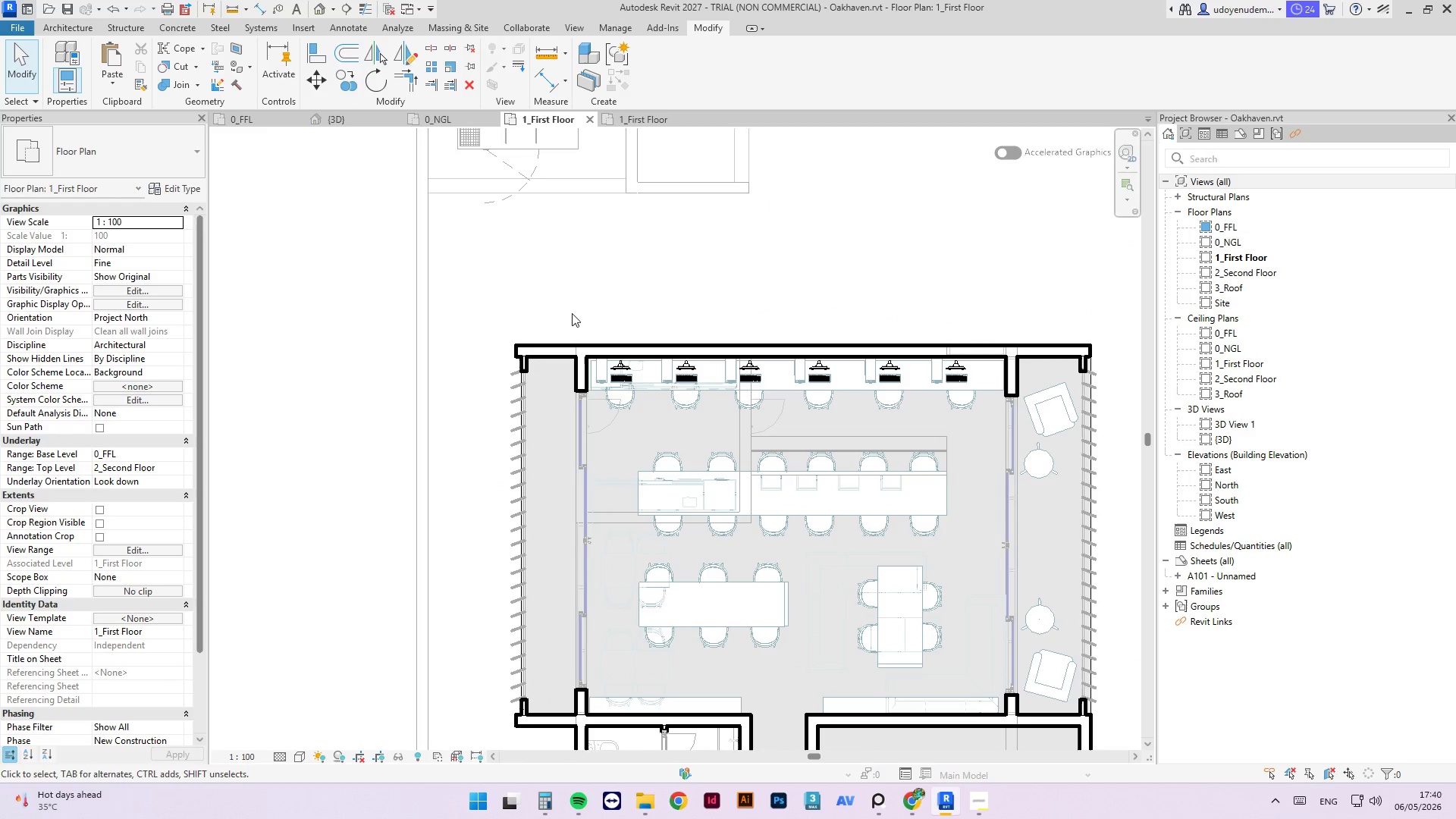 
scroll: coordinate [527, 378], scroll_direction: up, amount: 3.0
 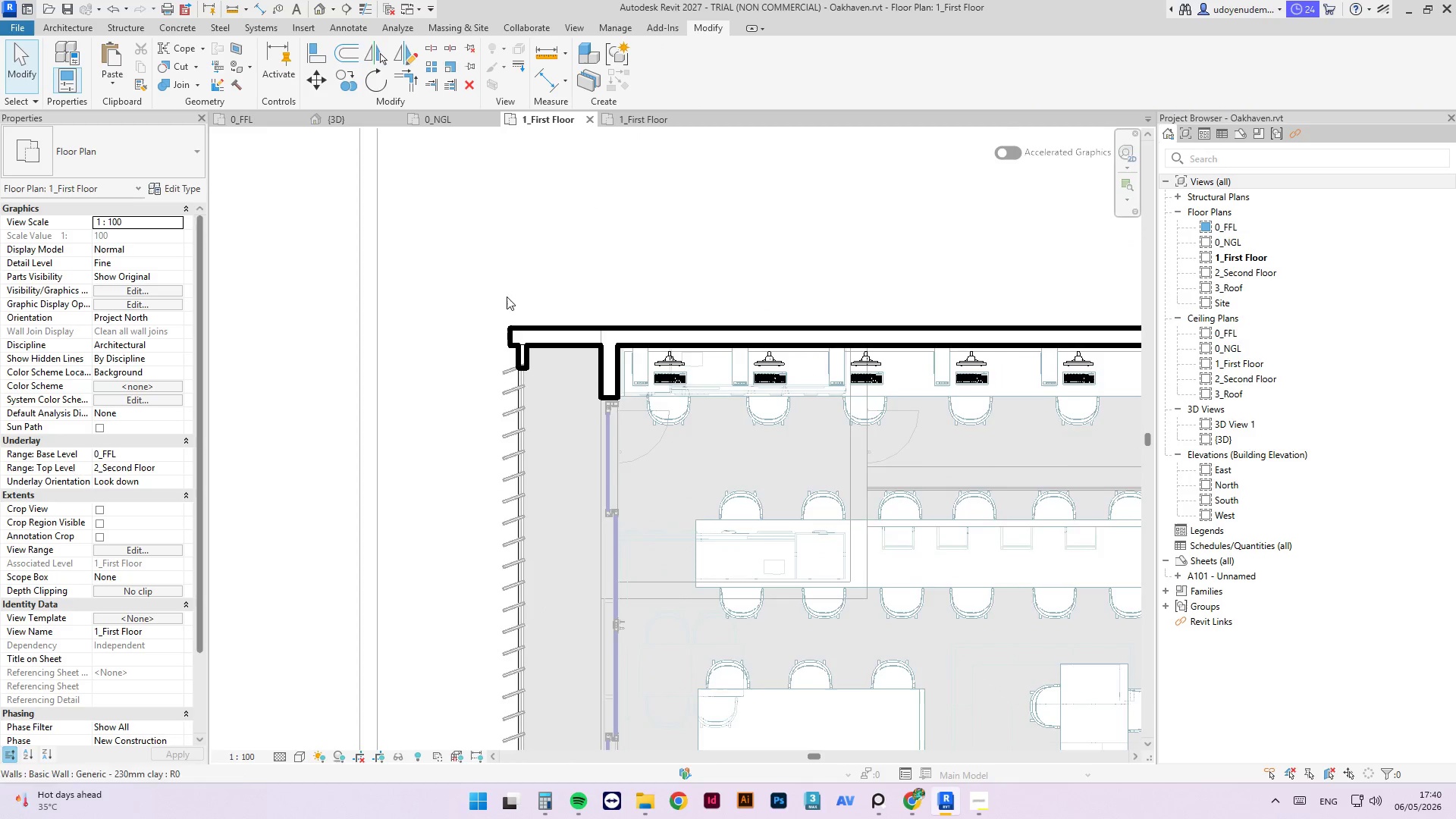 
scroll: coordinate [507, 261], scroll_direction: down, amount: 2.0
 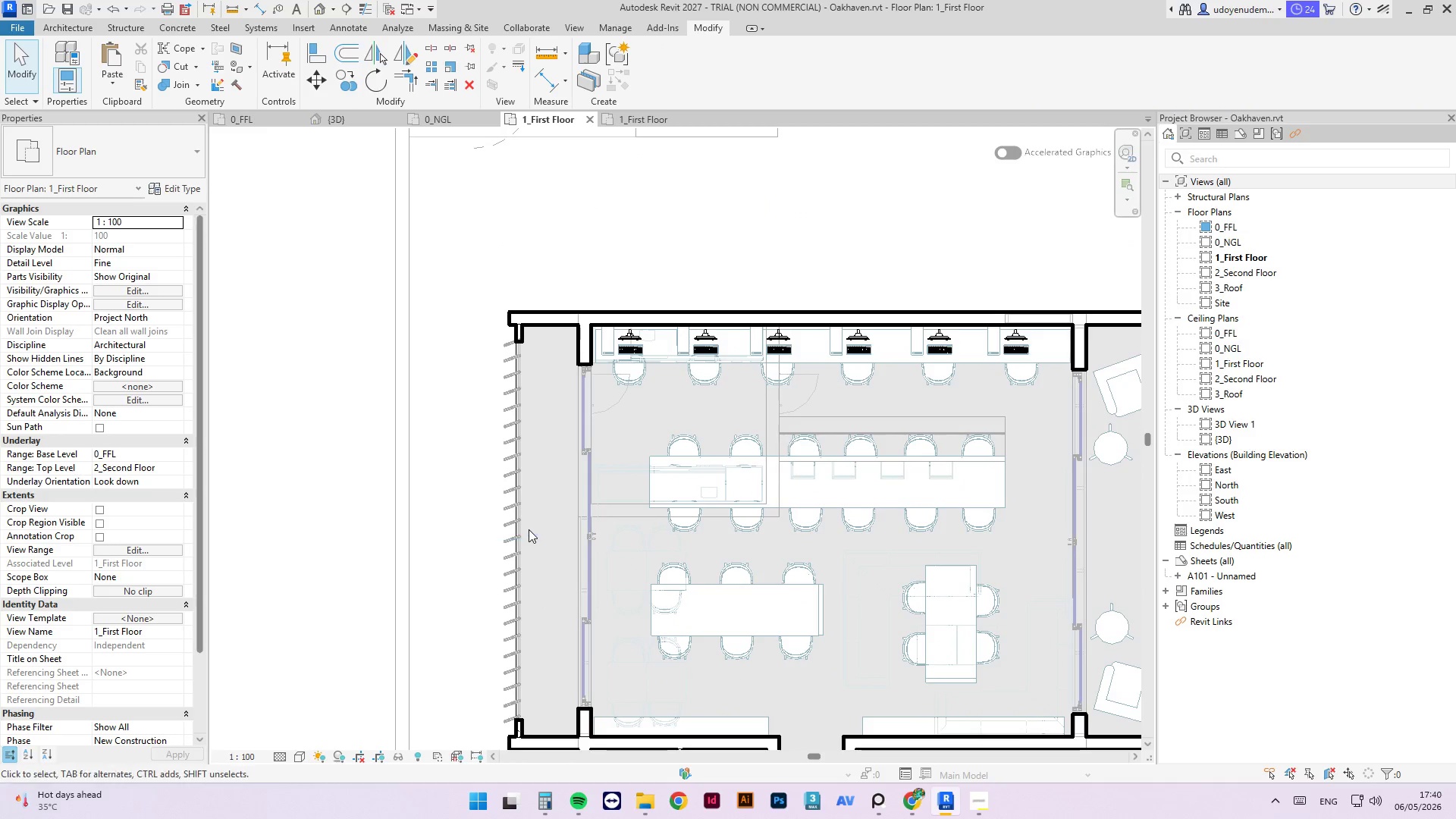 
scroll: coordinate [510, 526], scroll_direction: up, amount: 11.0
 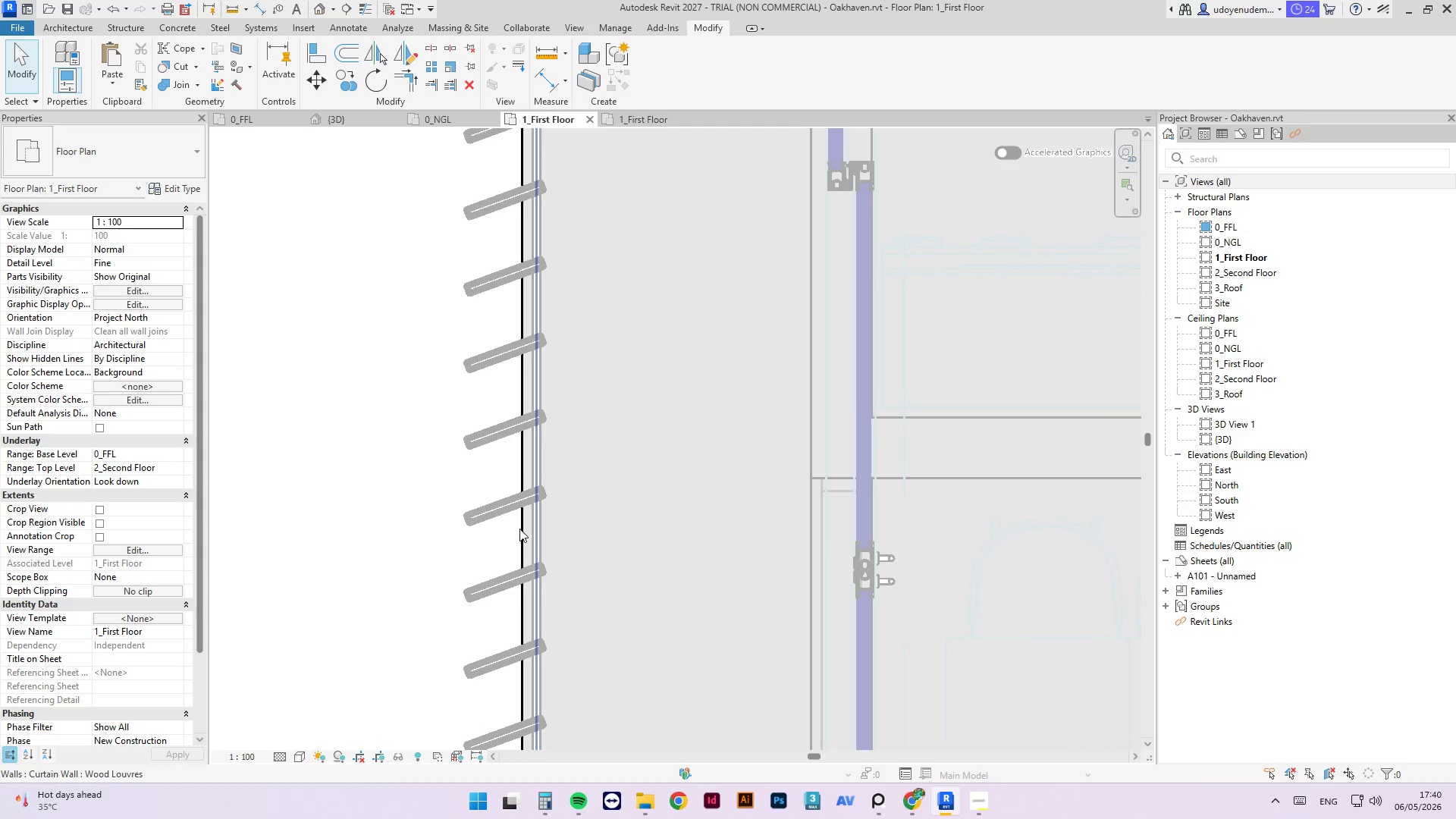 
left_click([519, 529])
 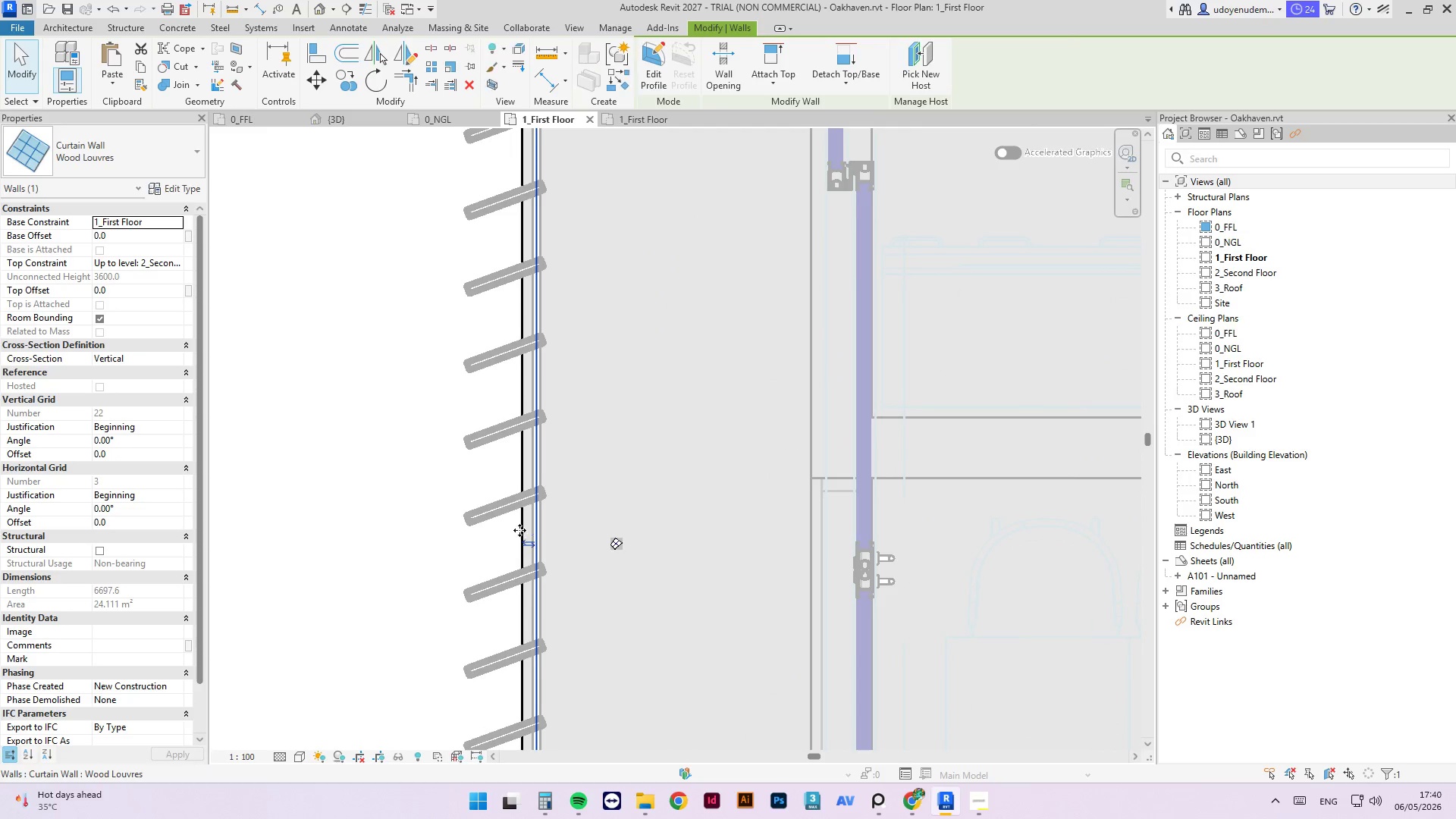 
key(Escape)
 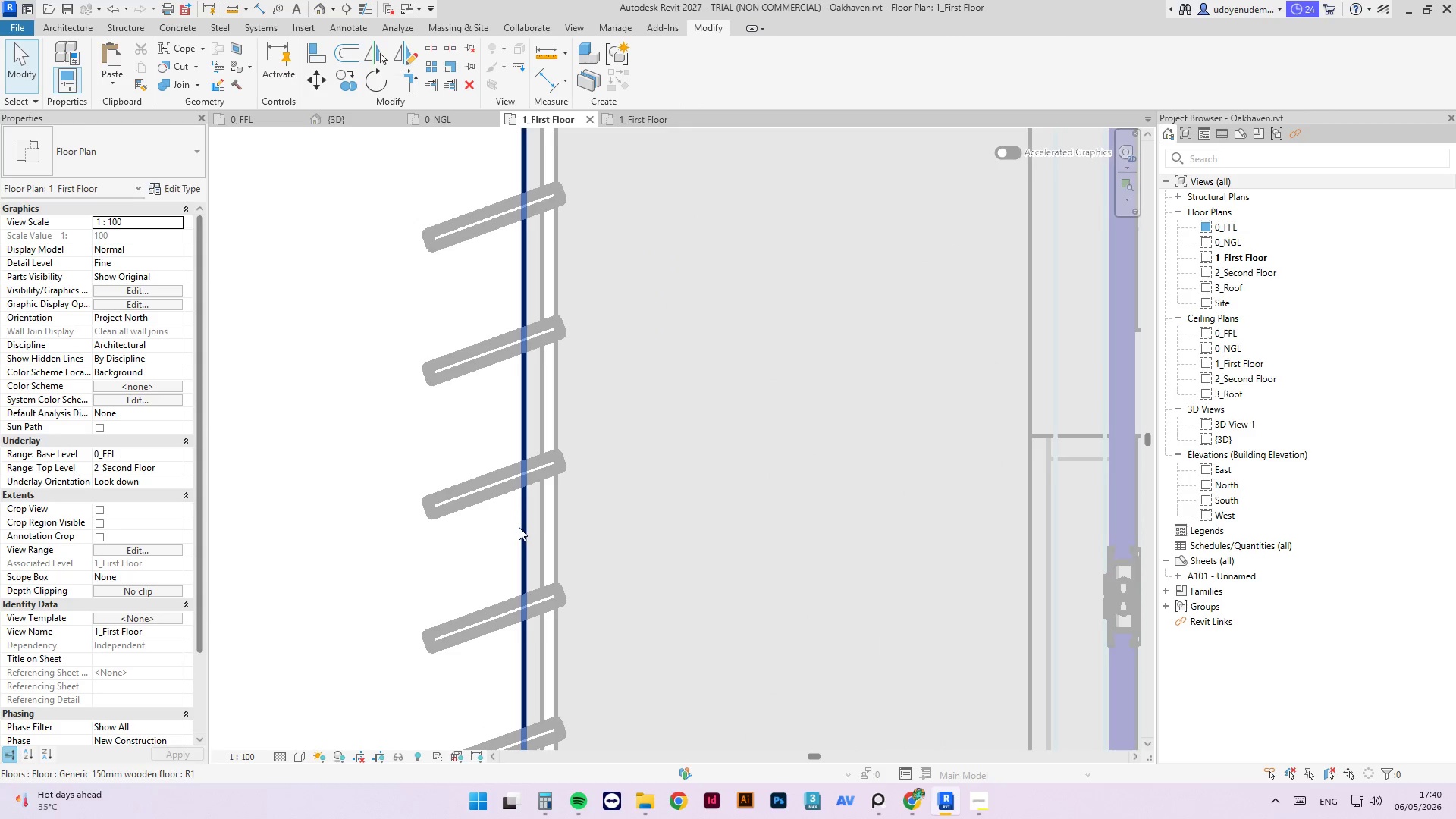 
scroll: coordinate [519, 537], scroll_direction: up, amount: 4.0
 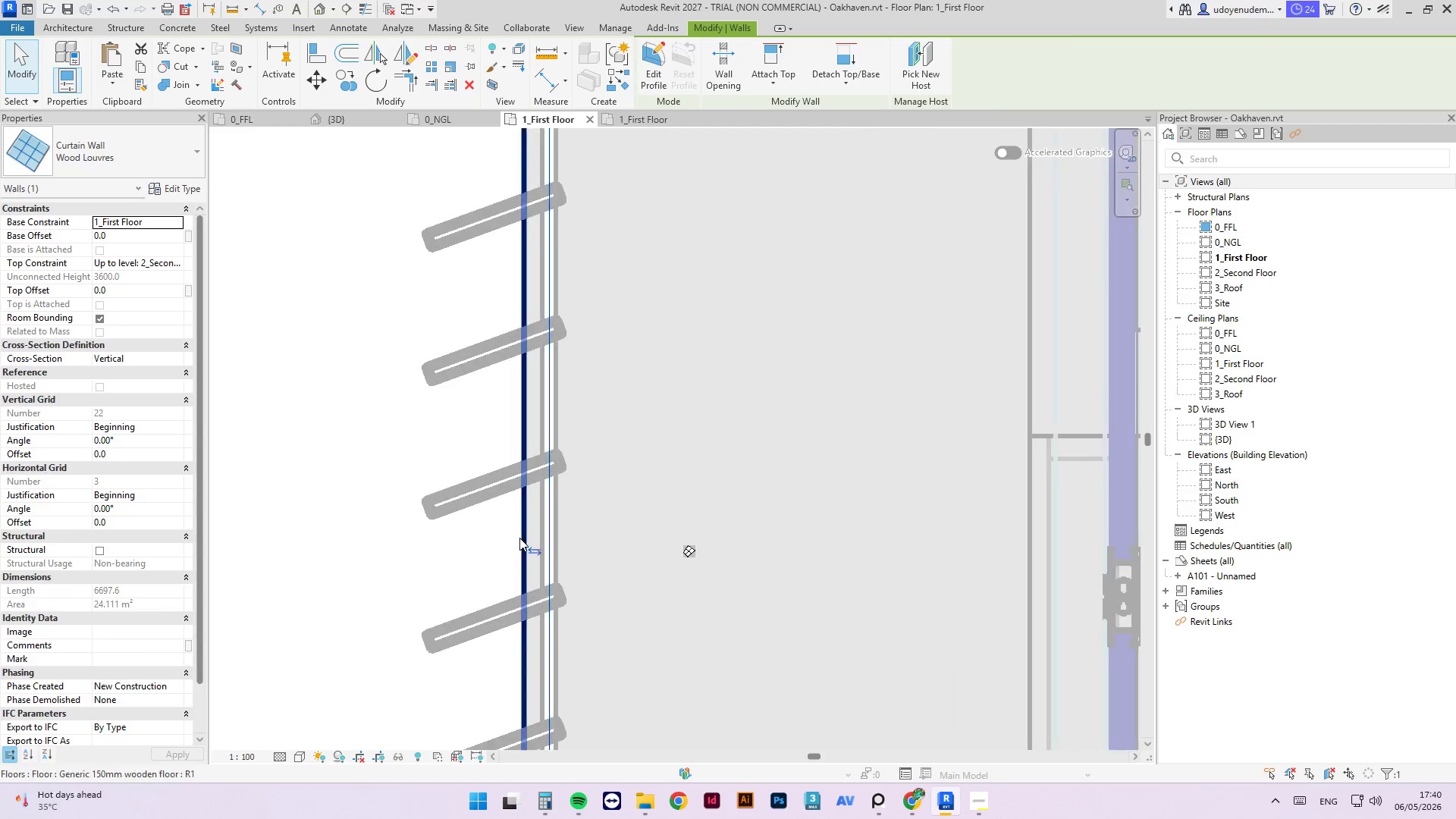 
left_click([519, 527])
 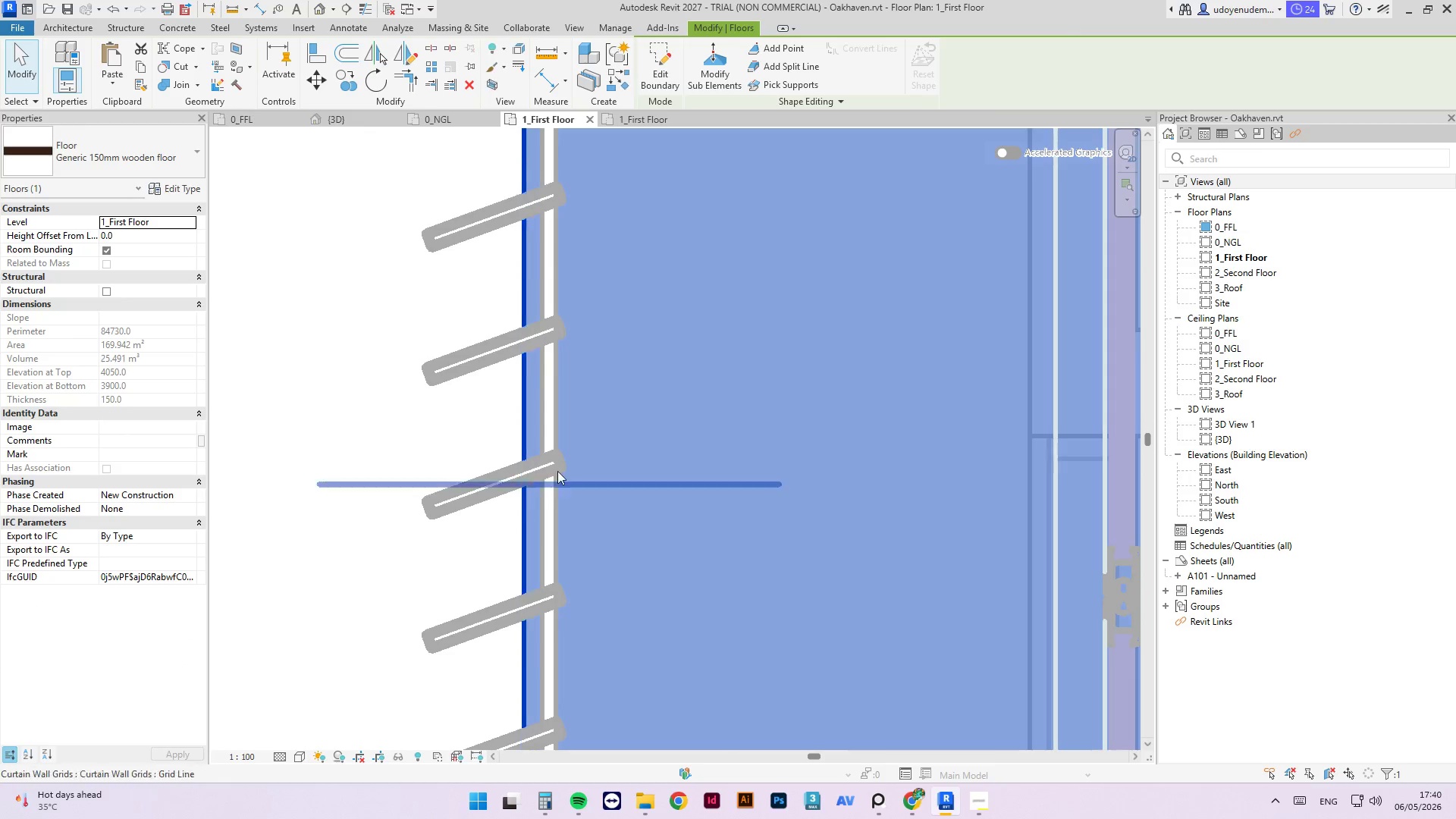 
scroll: coordinate [718, 435], scroll_direction: down, amount: 21.0
 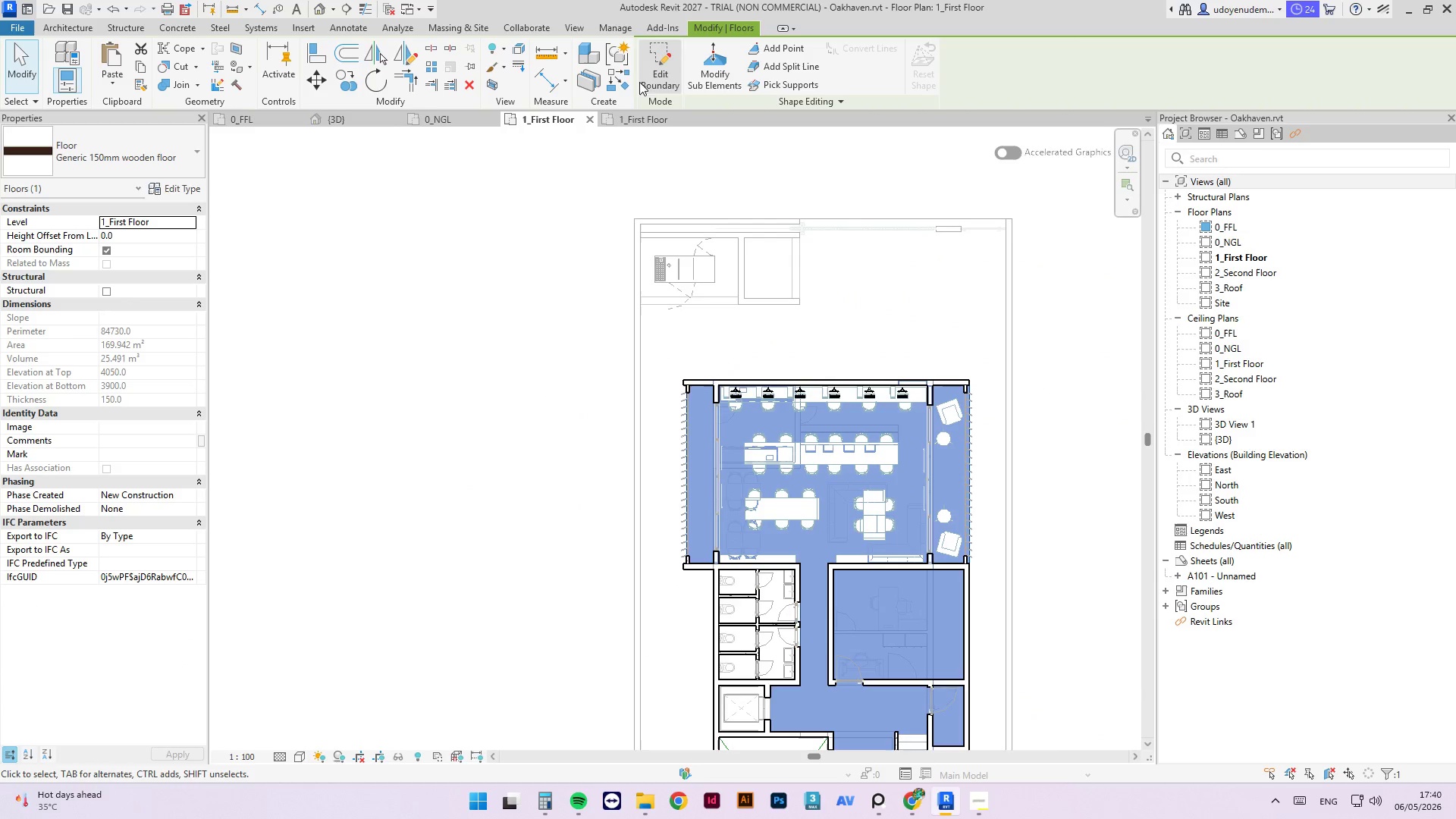 
left_click([645, 72])
 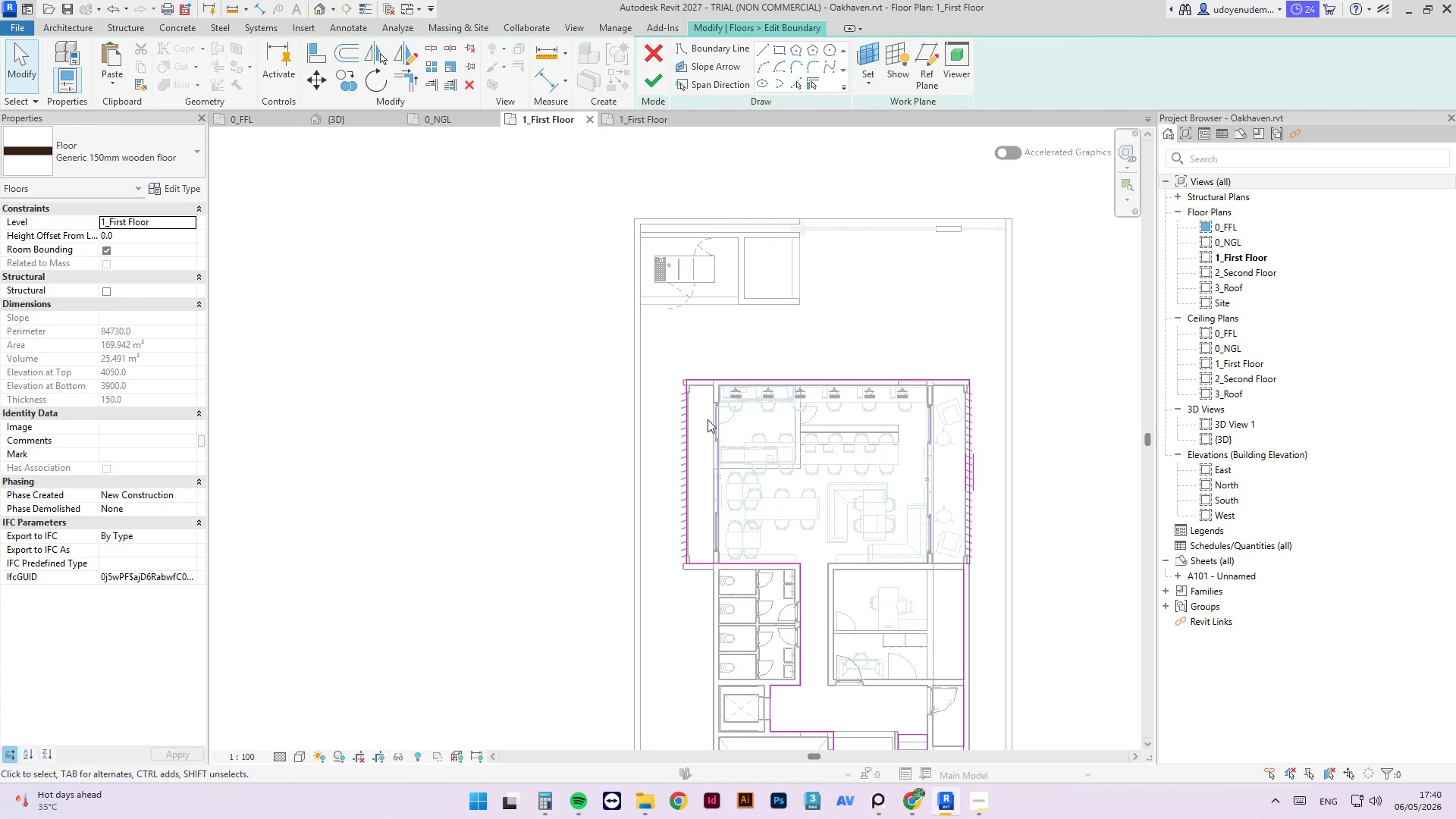 
scroll: coordinate [694, 331], scroll_direction: up, amount: 3.0
 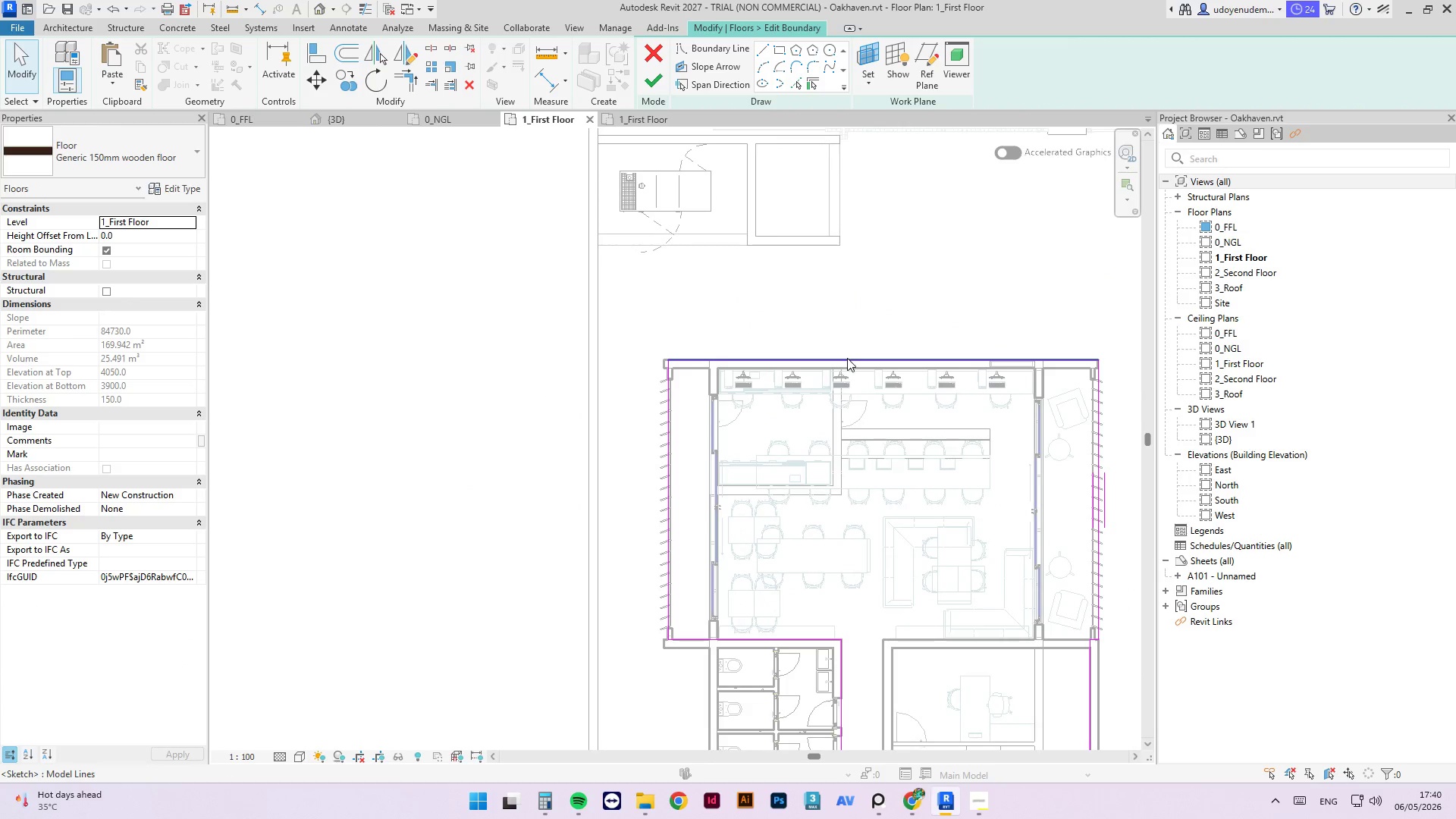 
left_click_drag(start_coordinate=[847, 358], to_coordinate=[848, 366])
 